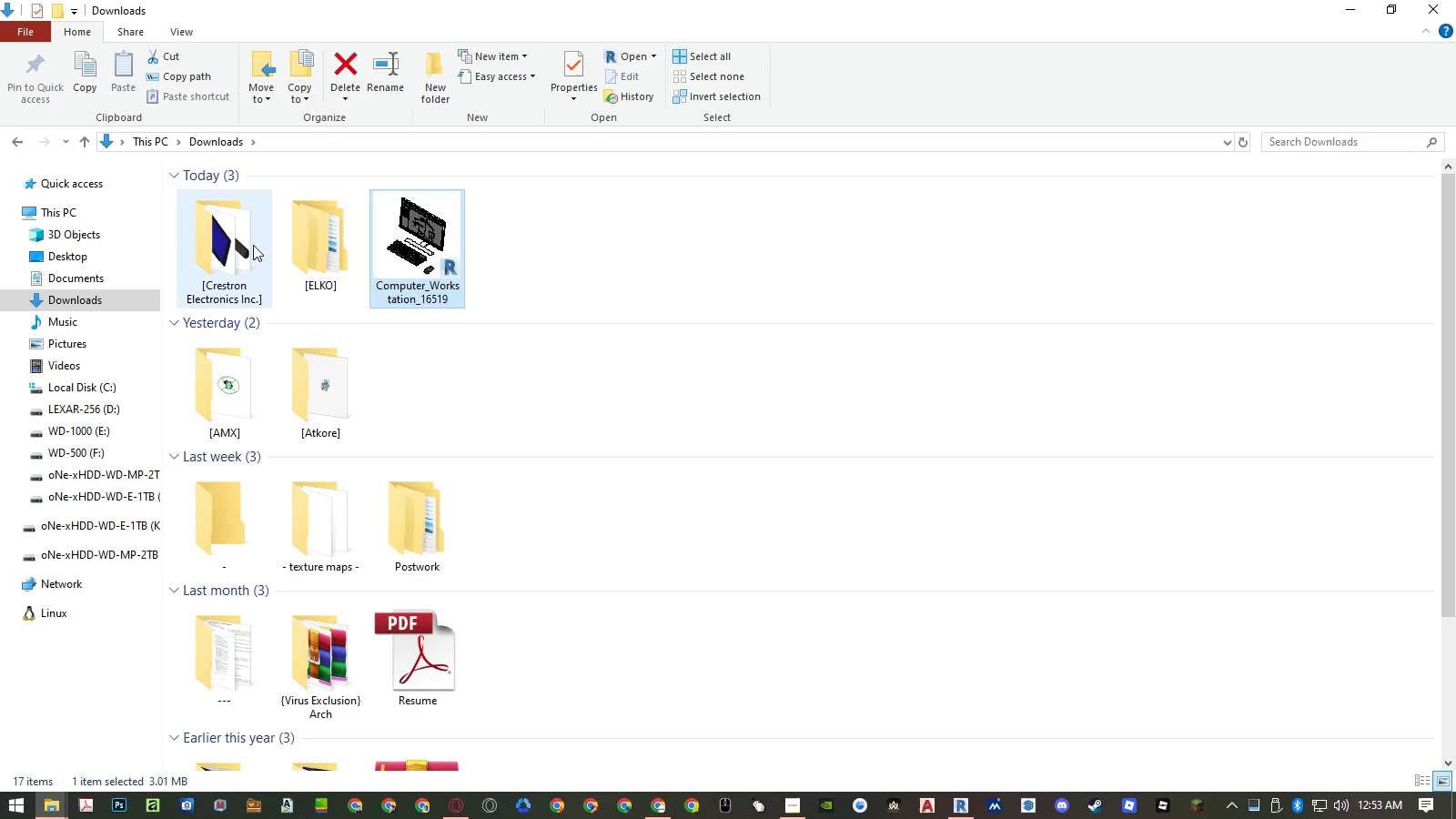 
double_click([228, 248])
 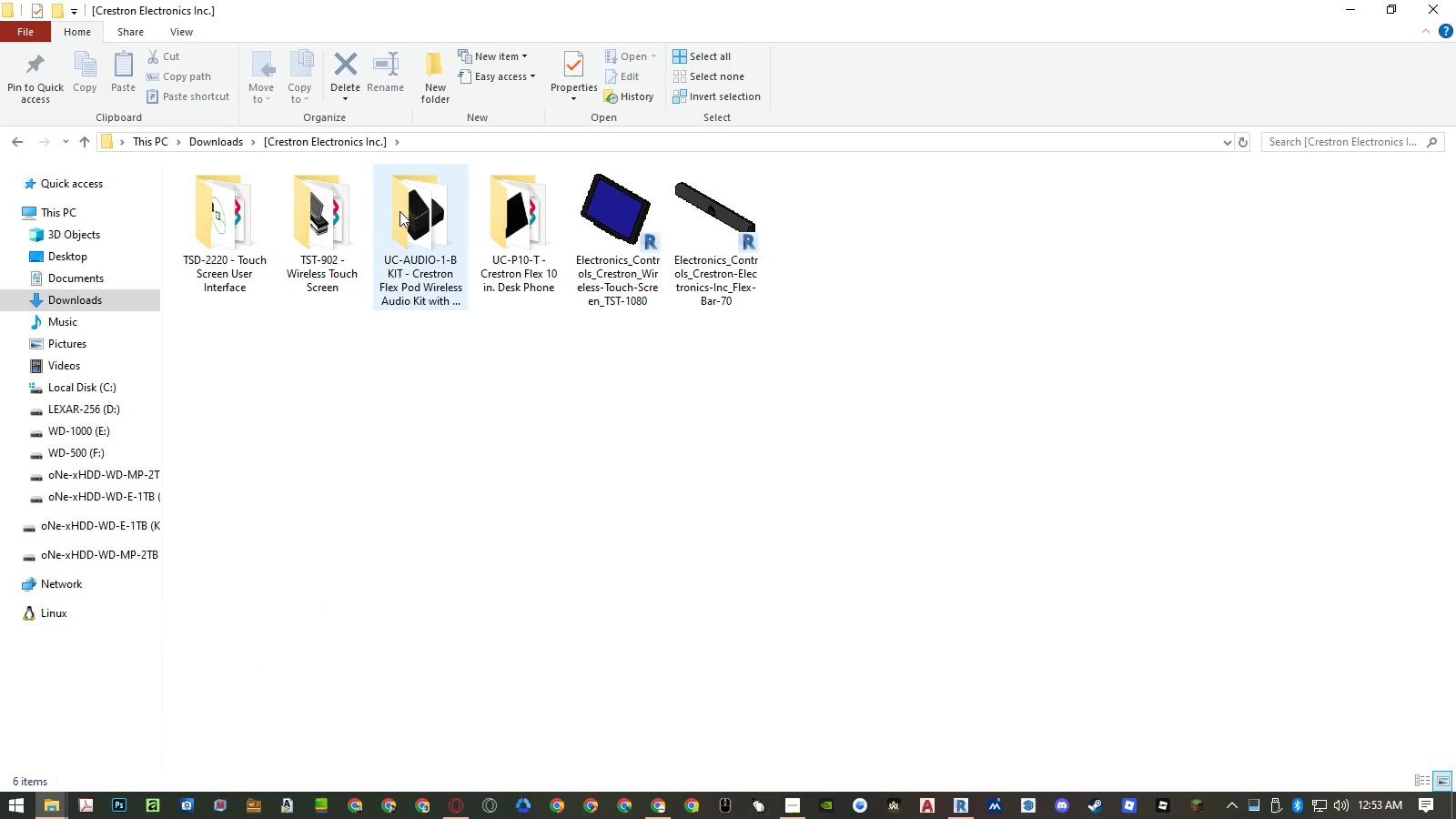 
double_click([400, 211])
 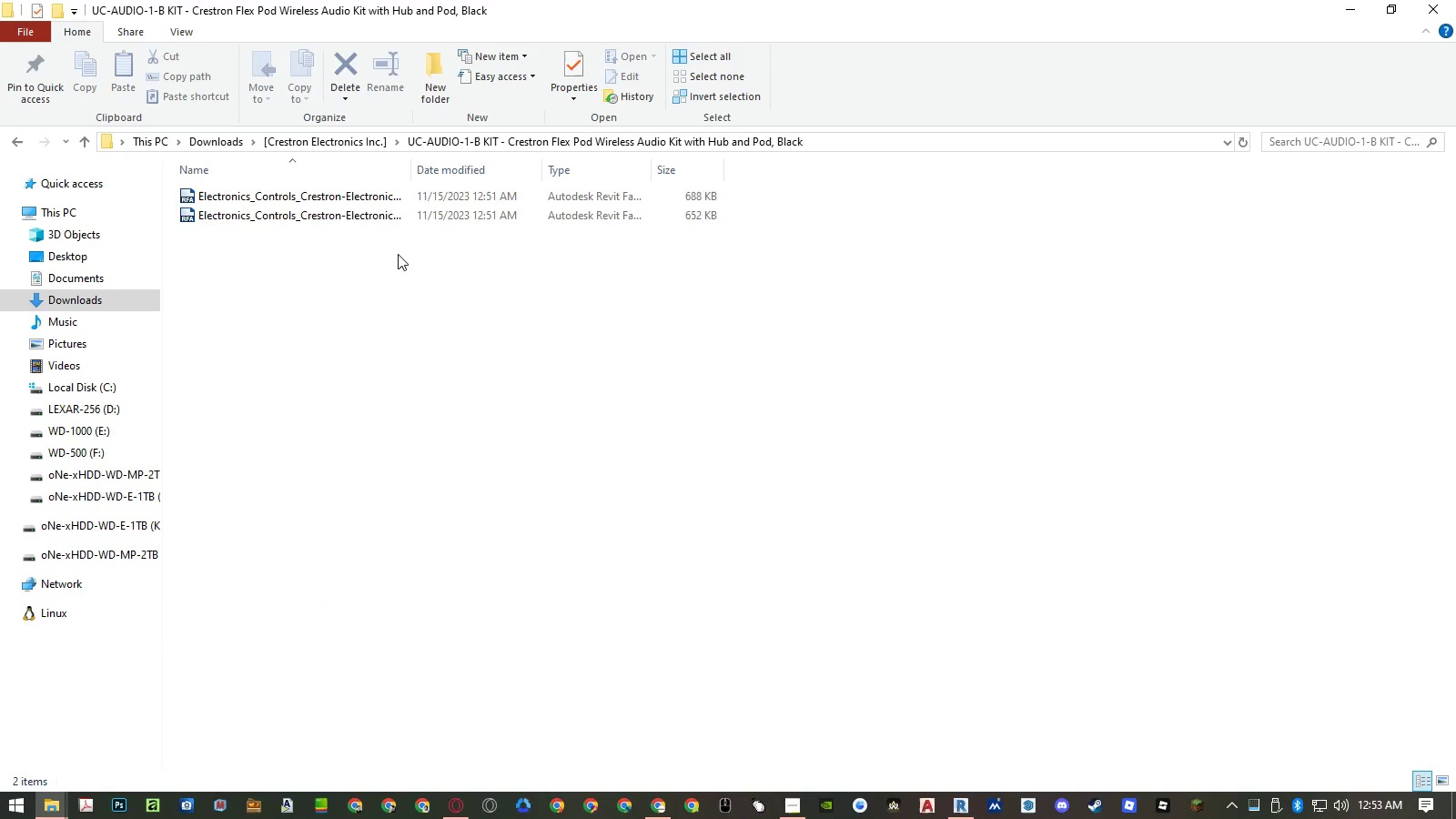 
left_click([398, 258])
 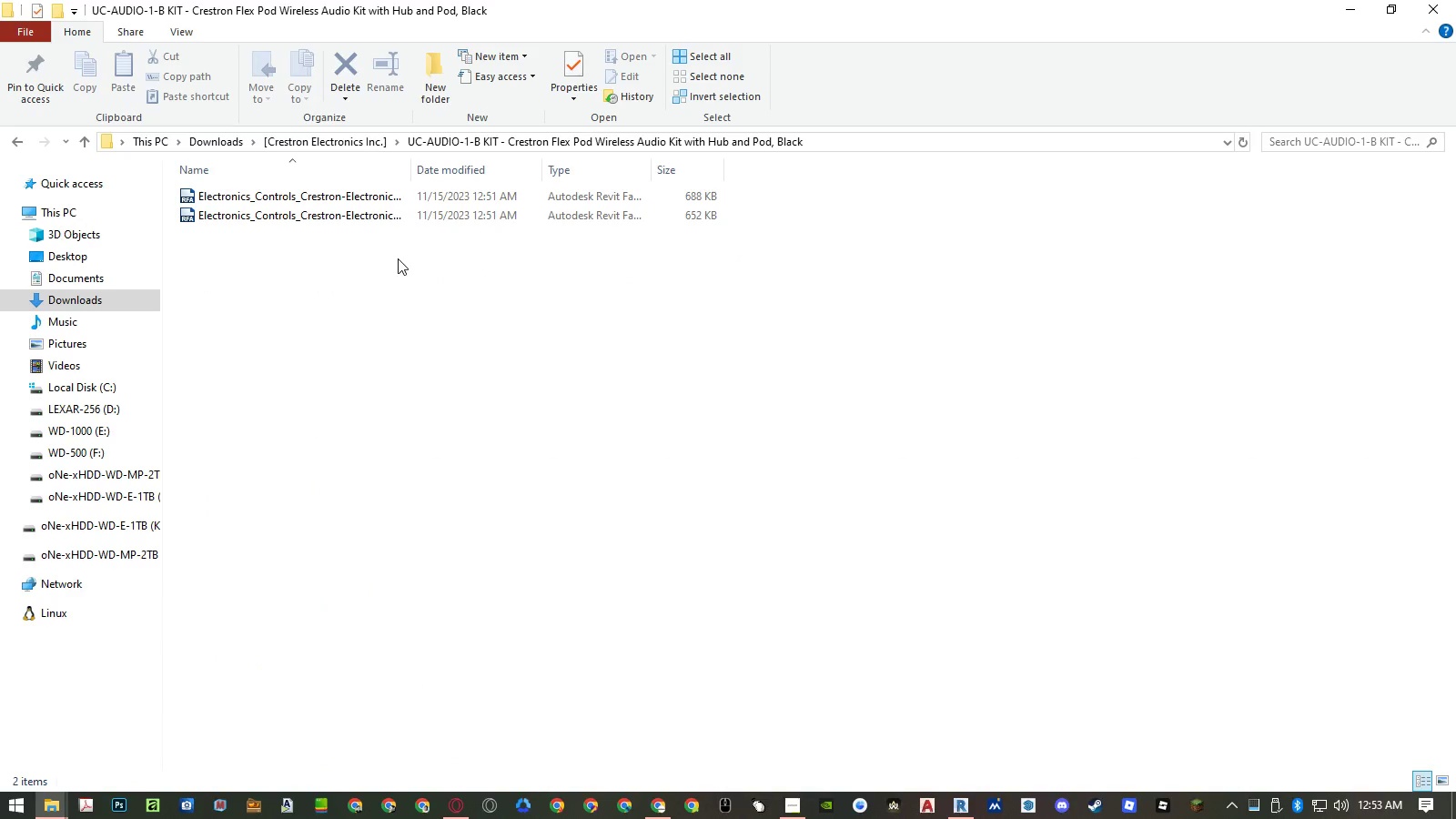 
key(Control+A)
 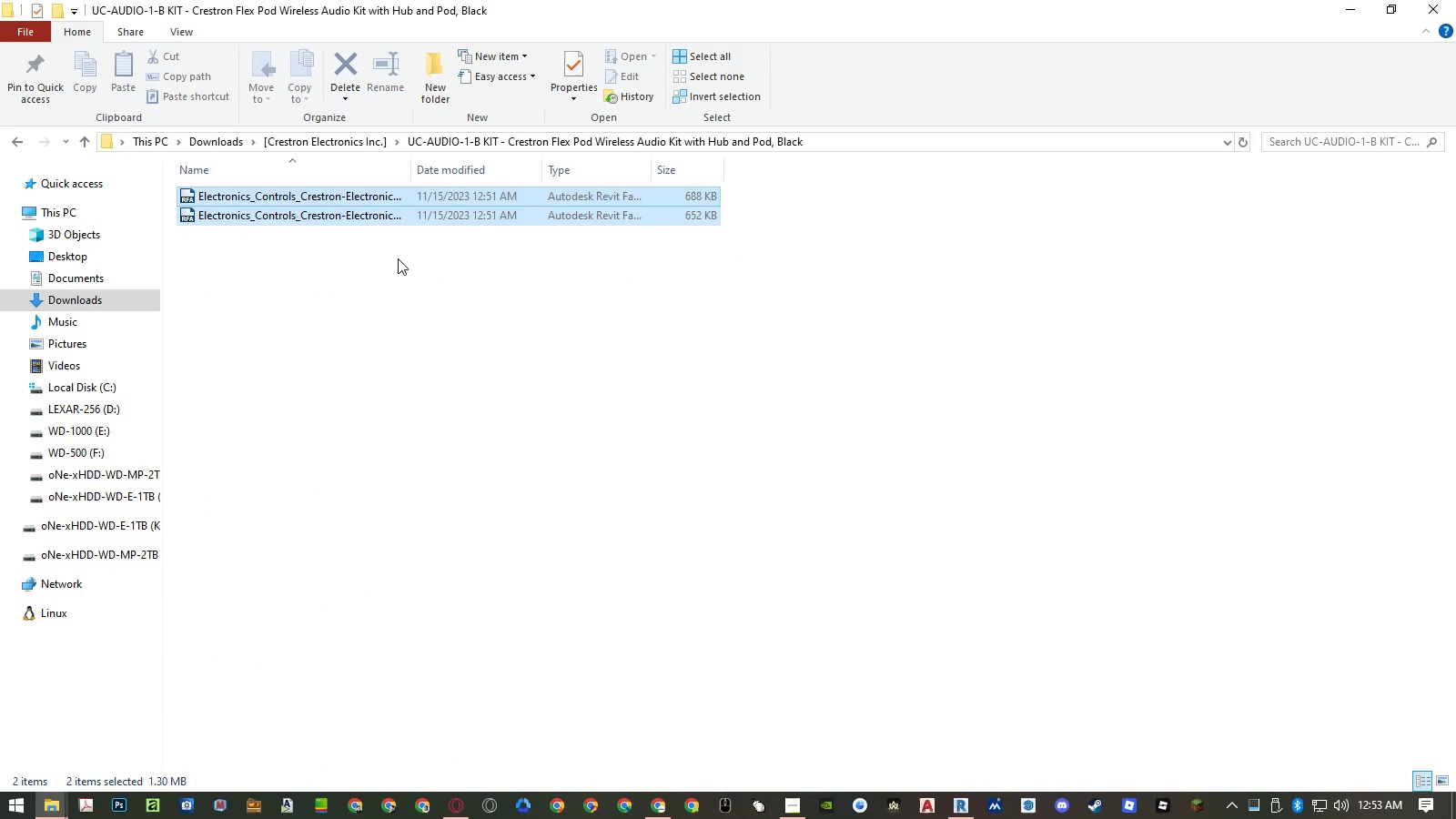 
key(Control+X)
 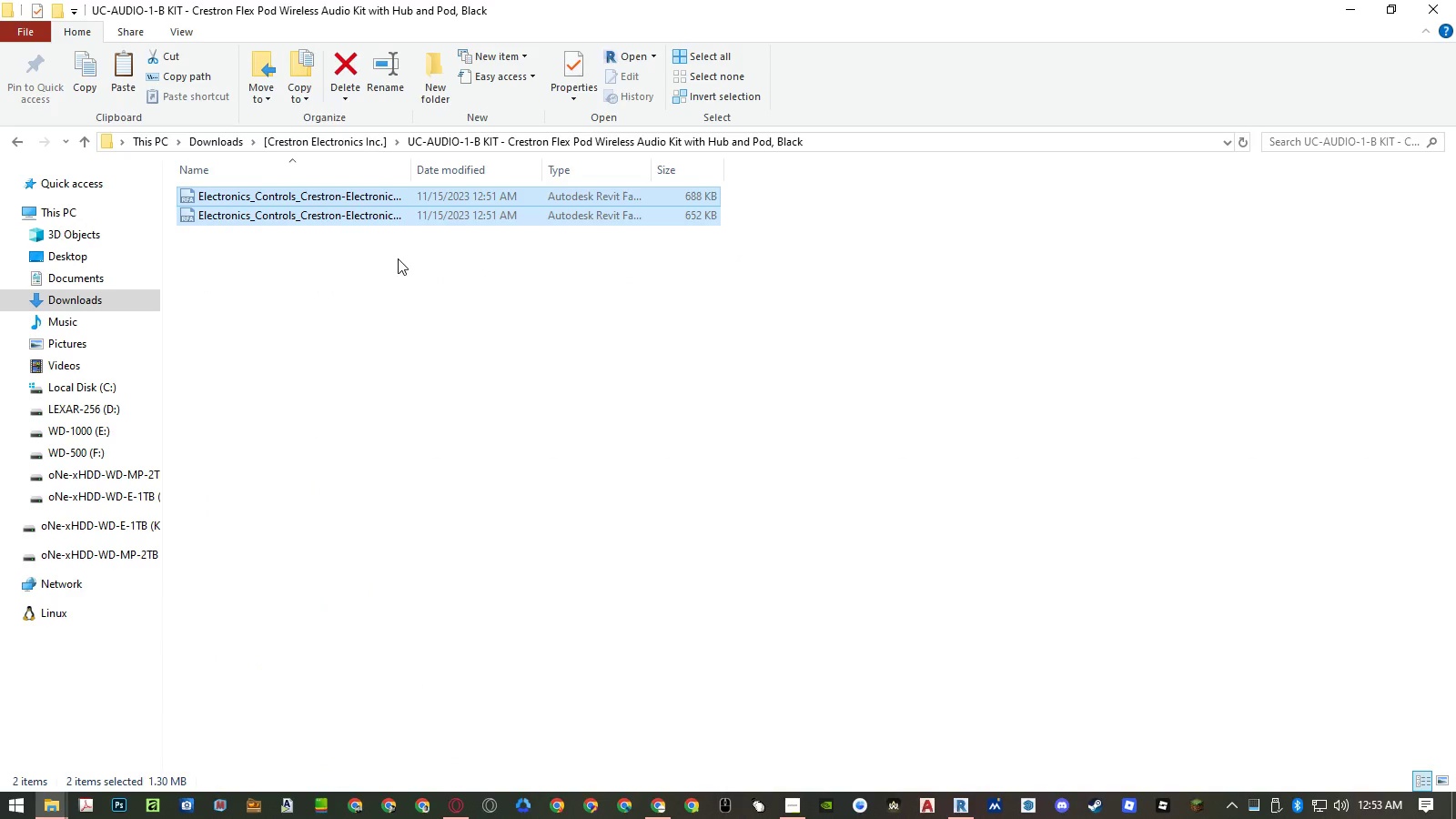 
key(Backspace)
 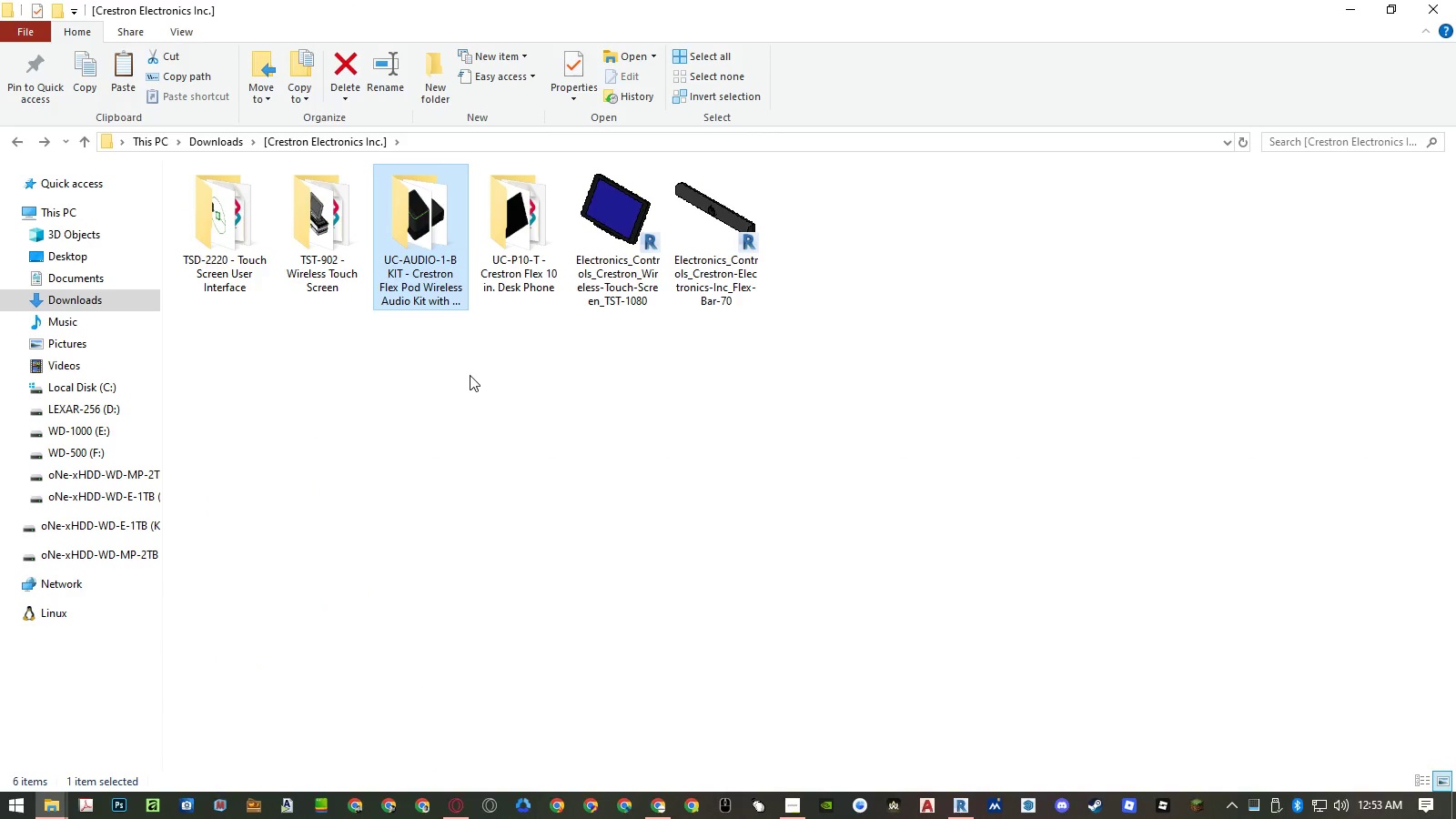 
left_click([470, 375])
 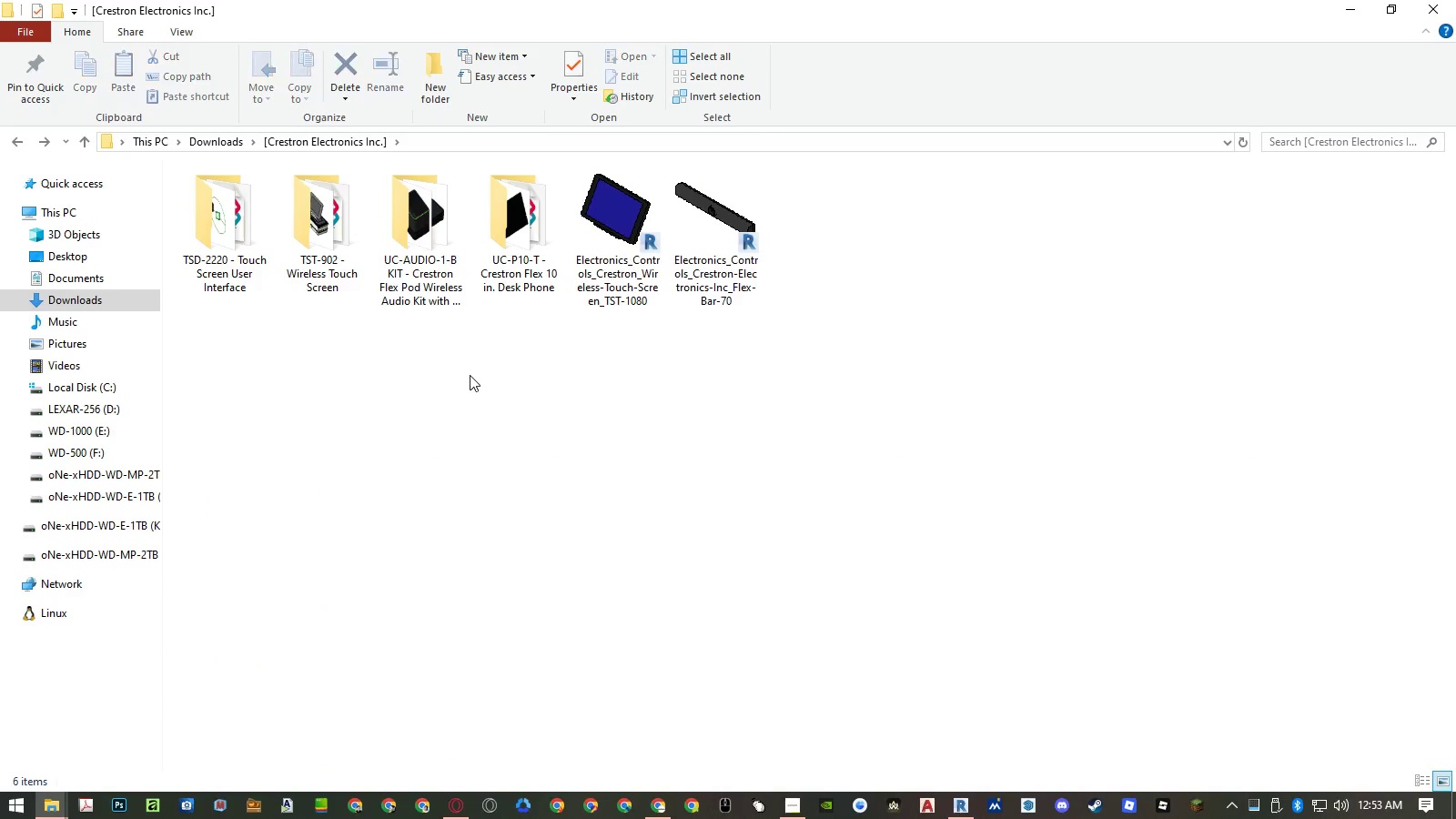 
key(Control+ControlLeft)
 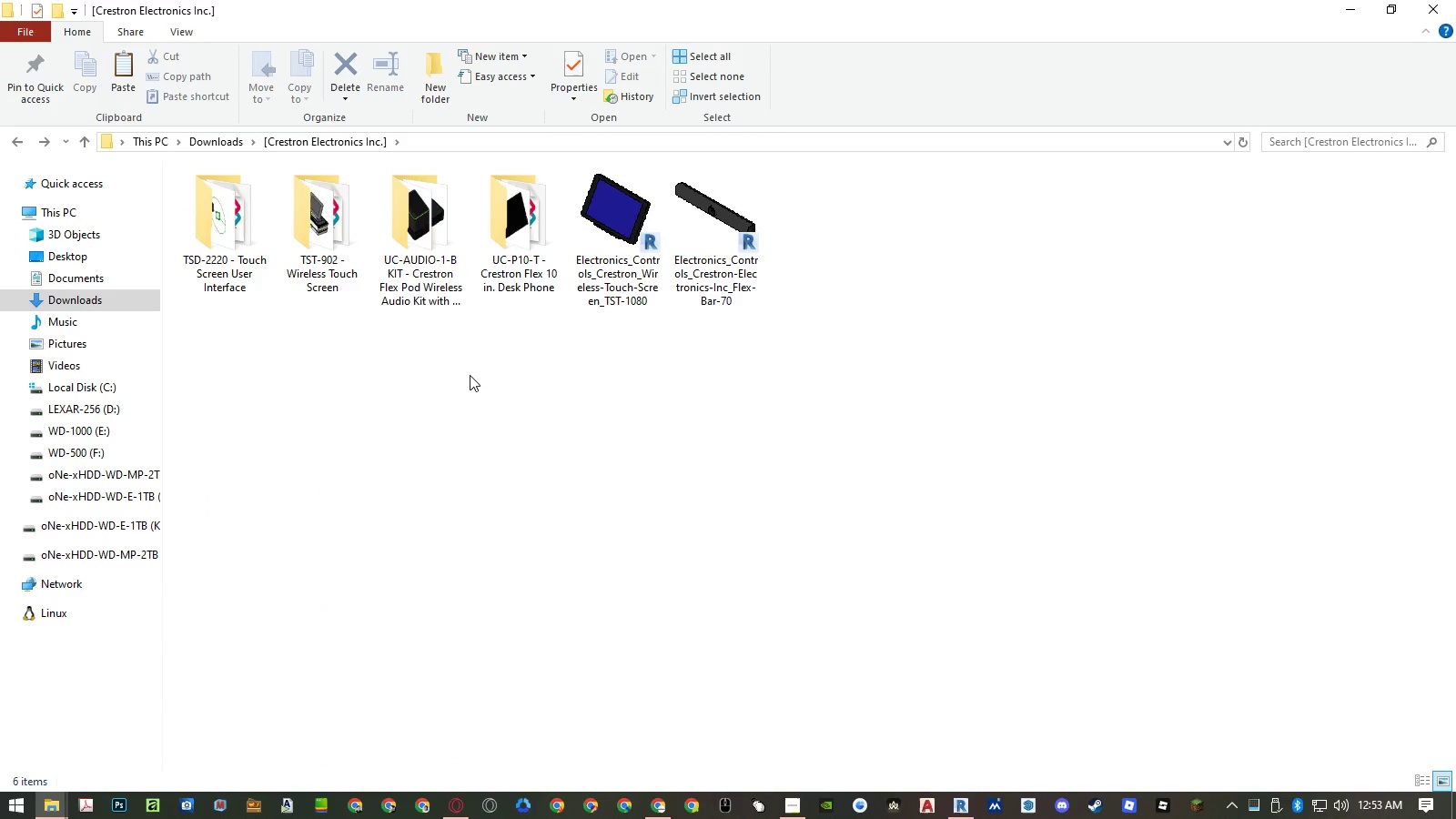 
key(Control+V)
 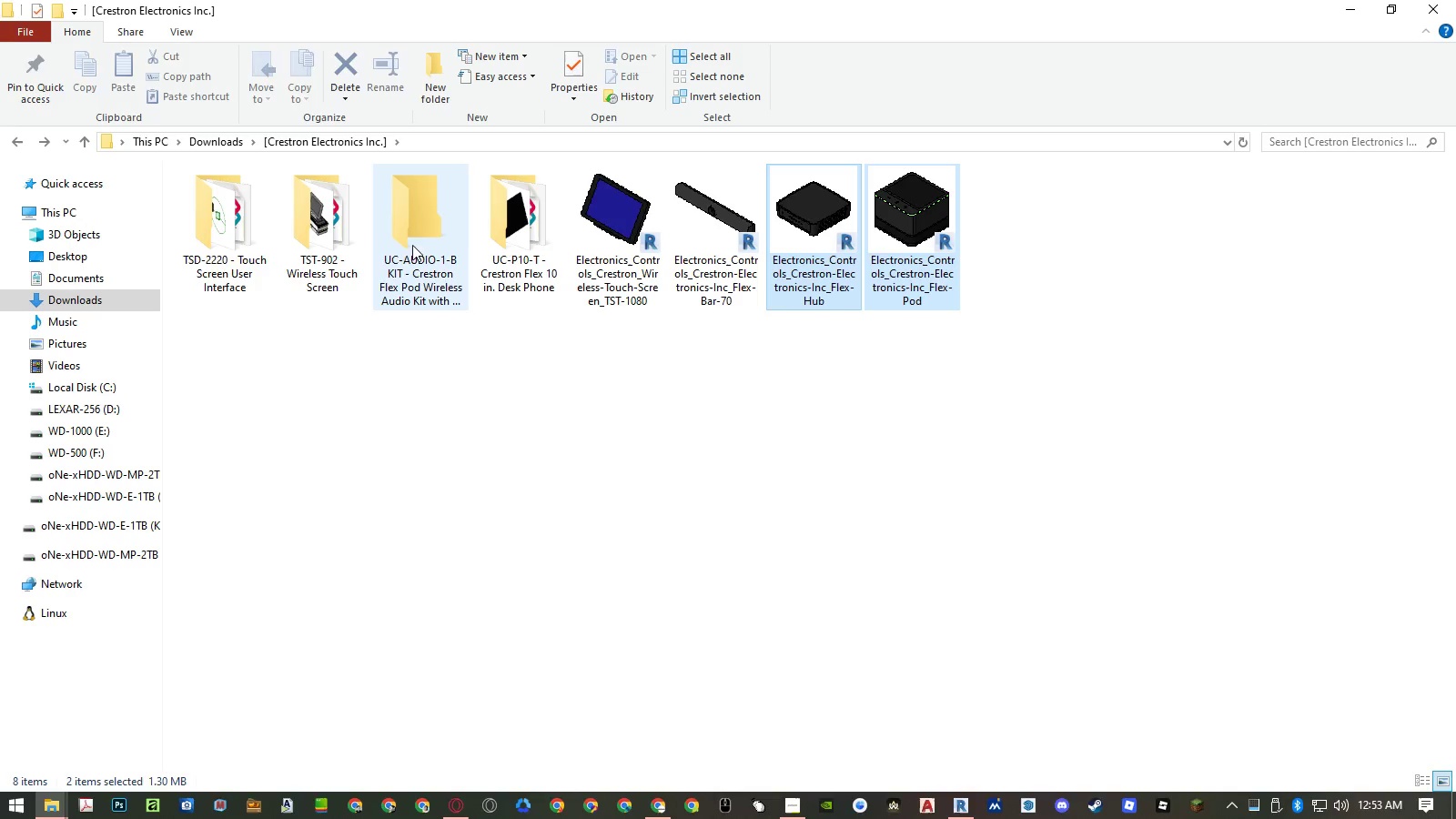 
left_click([413, 239])
 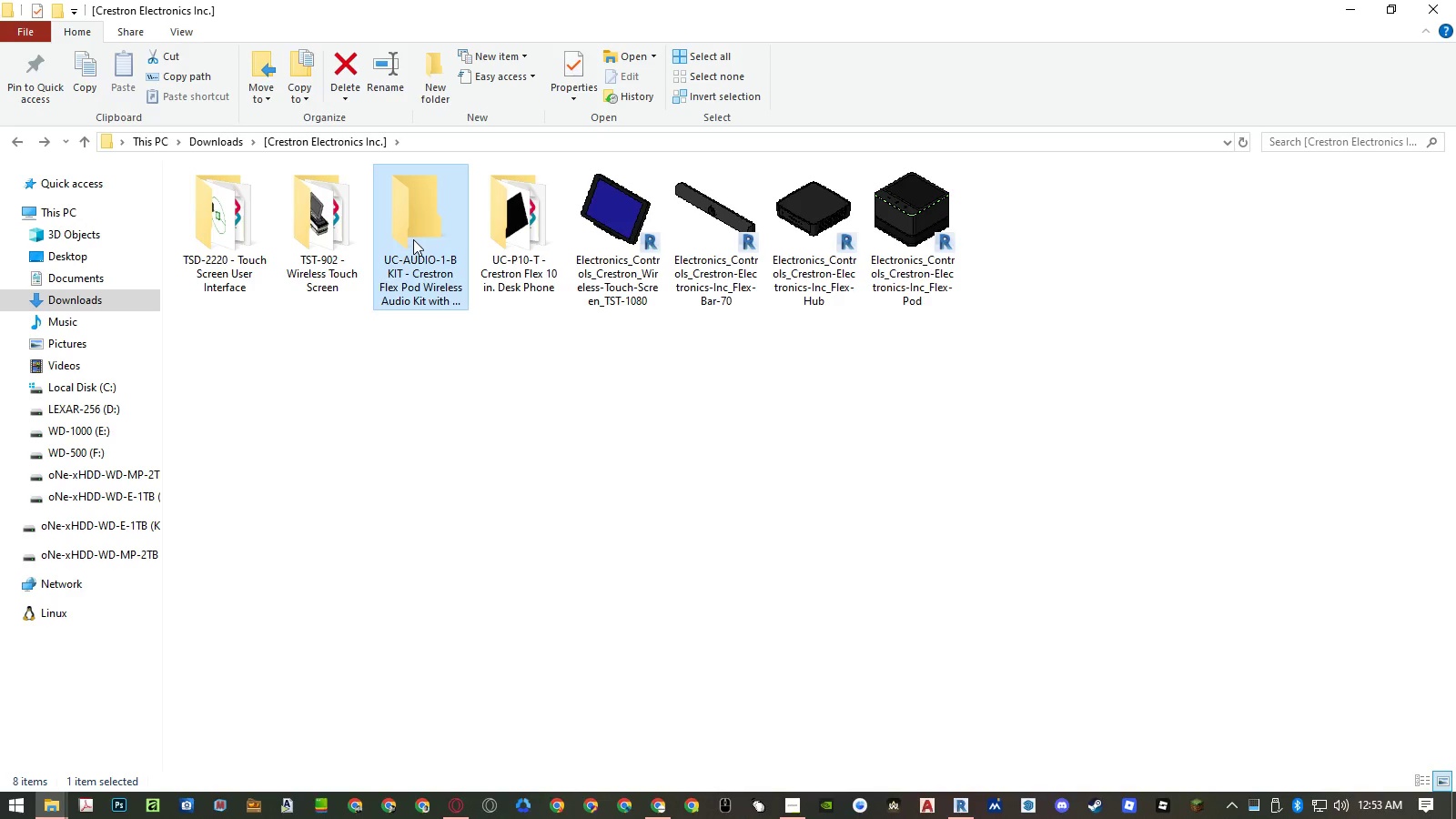 
key(Delete)
 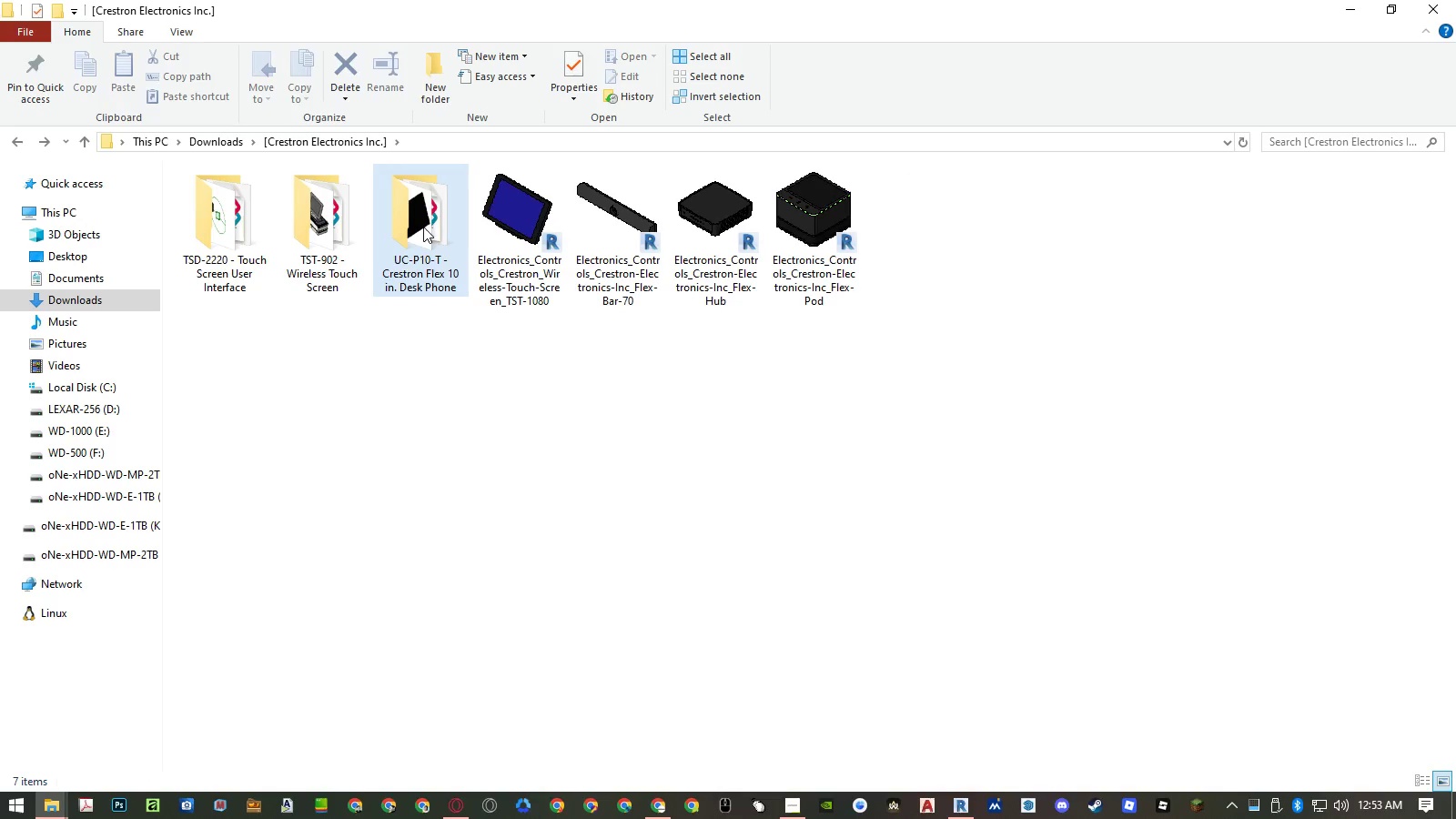 
double_click([424, 227])
 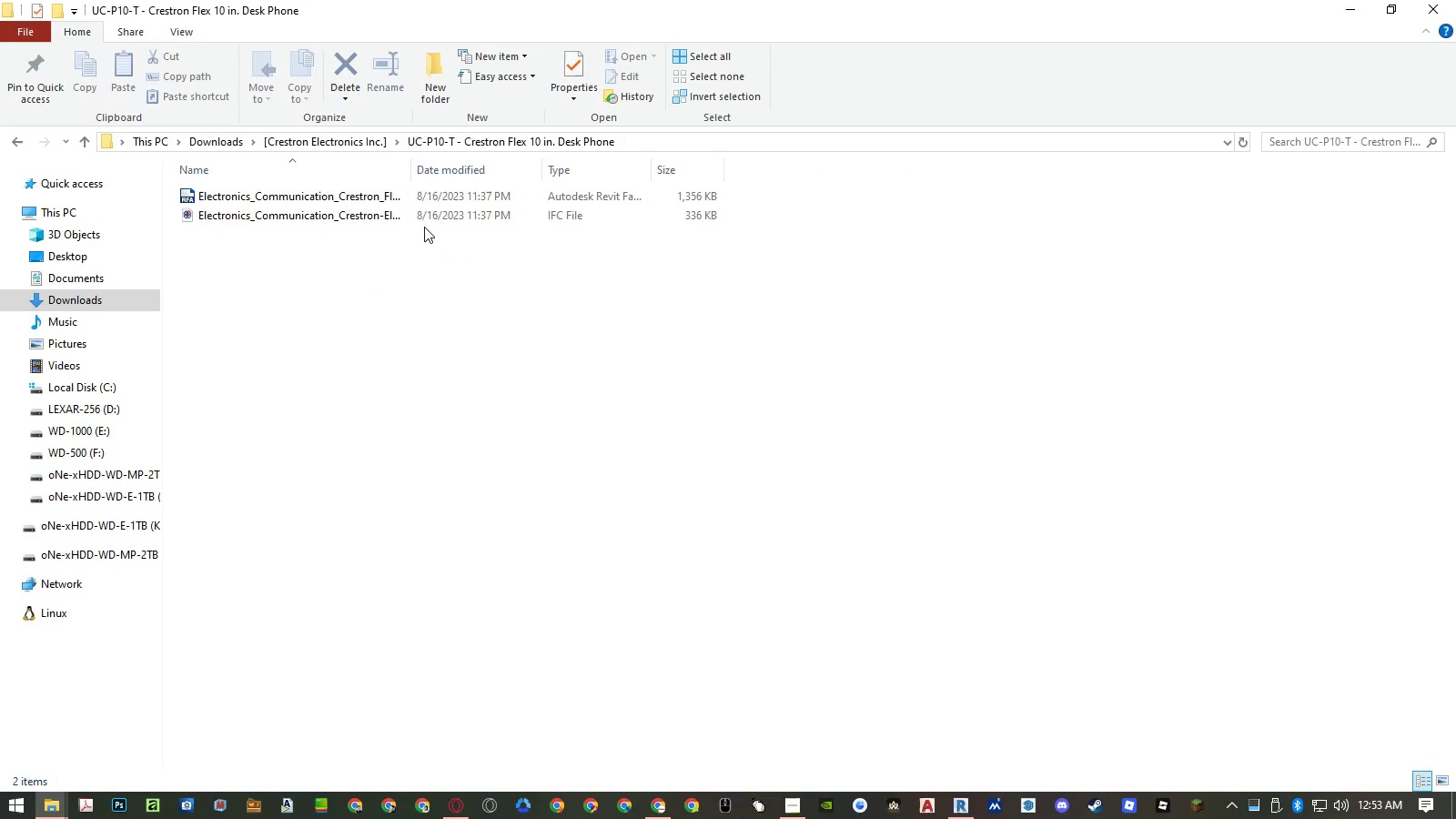 
key(Control+A)
 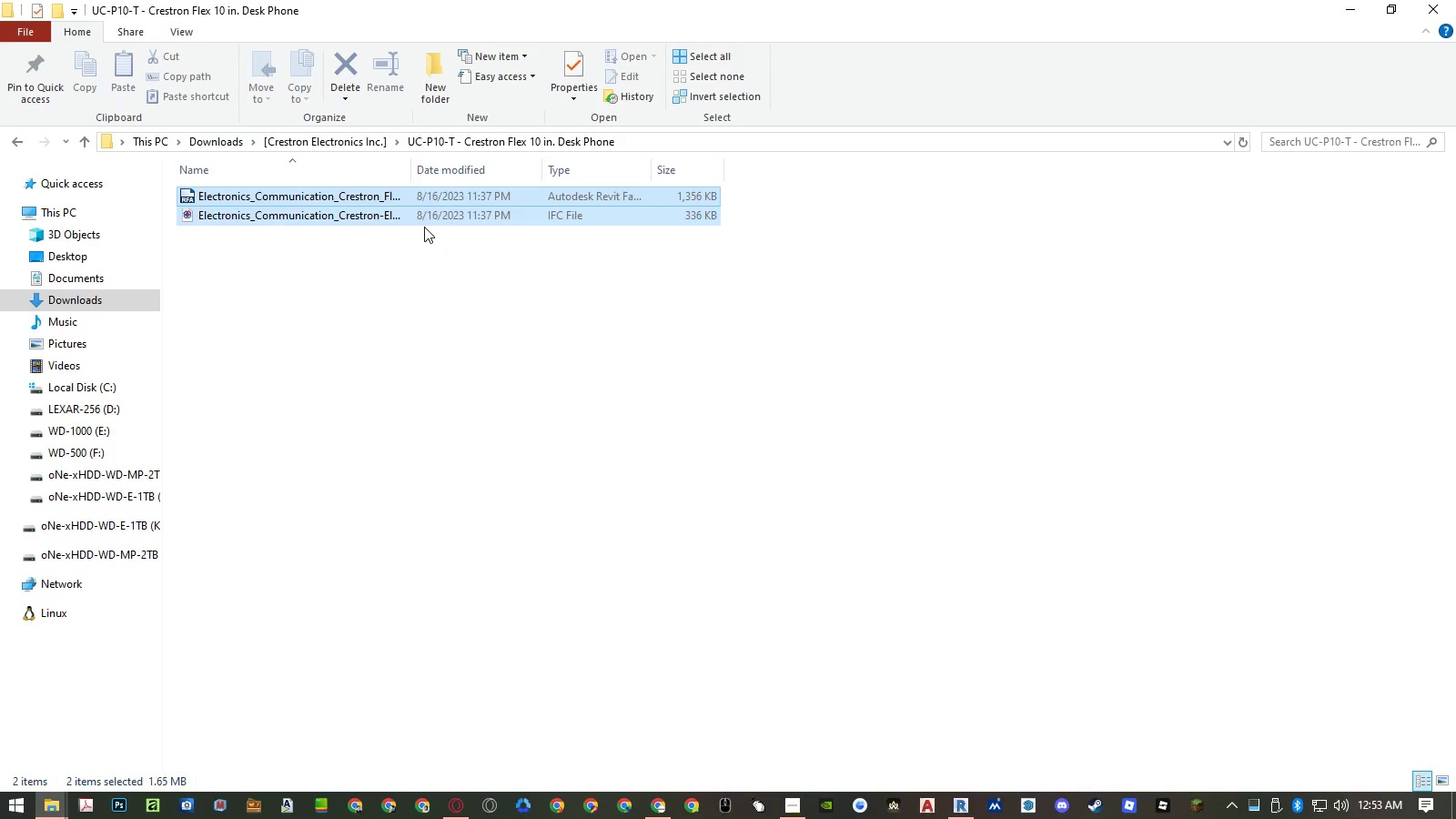 
key(Control+X)
 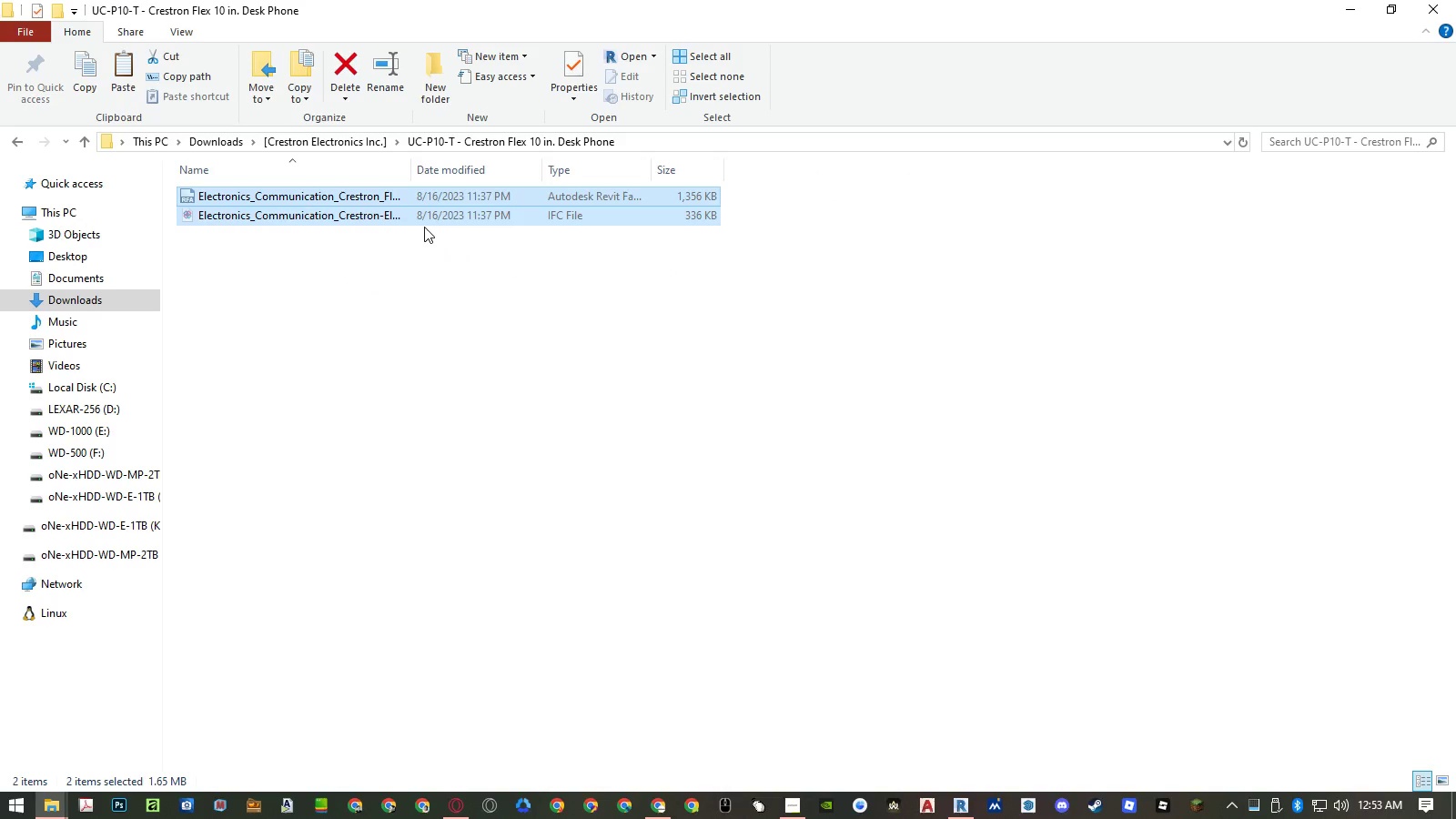 
key(Backspace)
 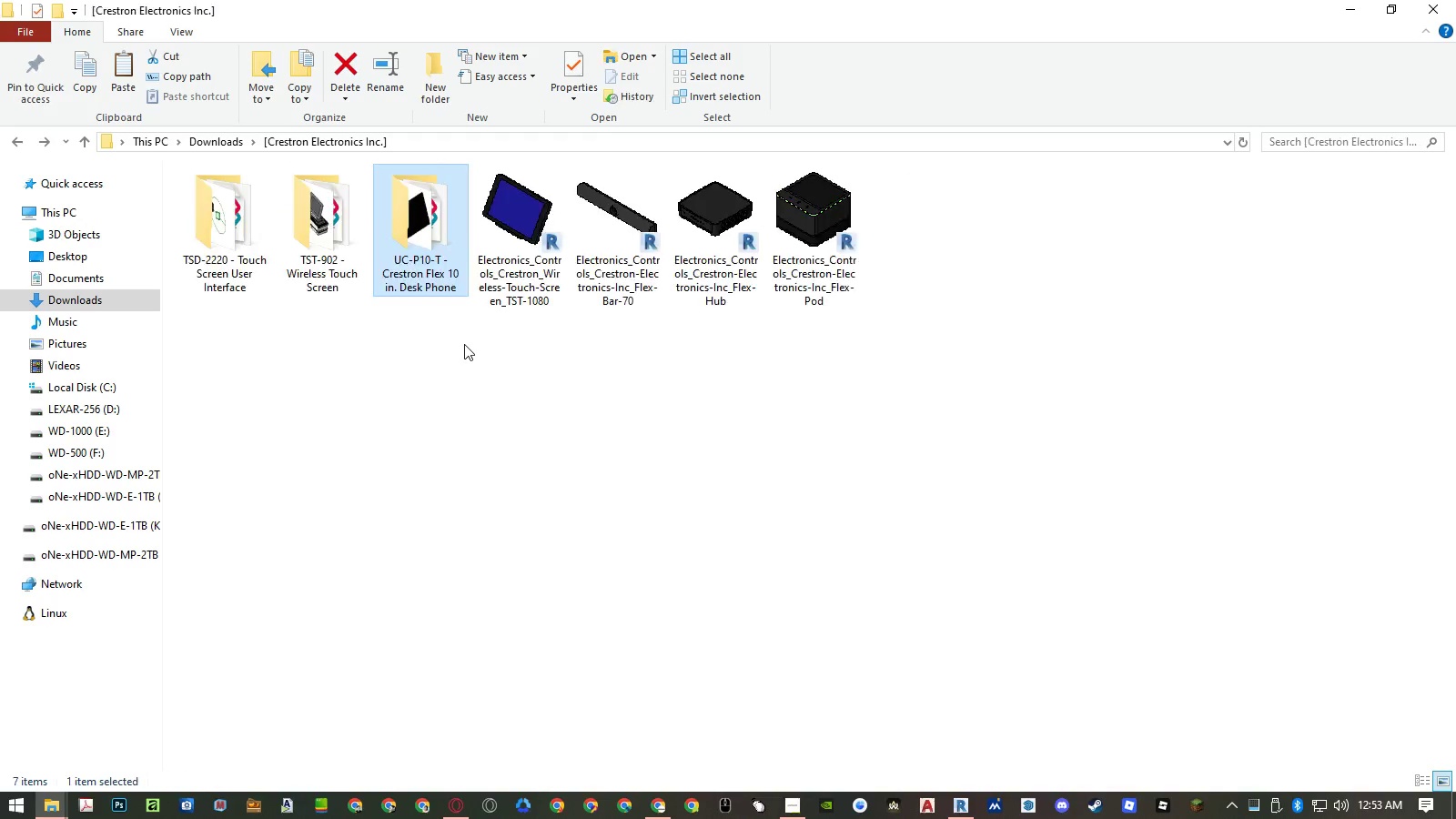 
left_click([465, 344])
 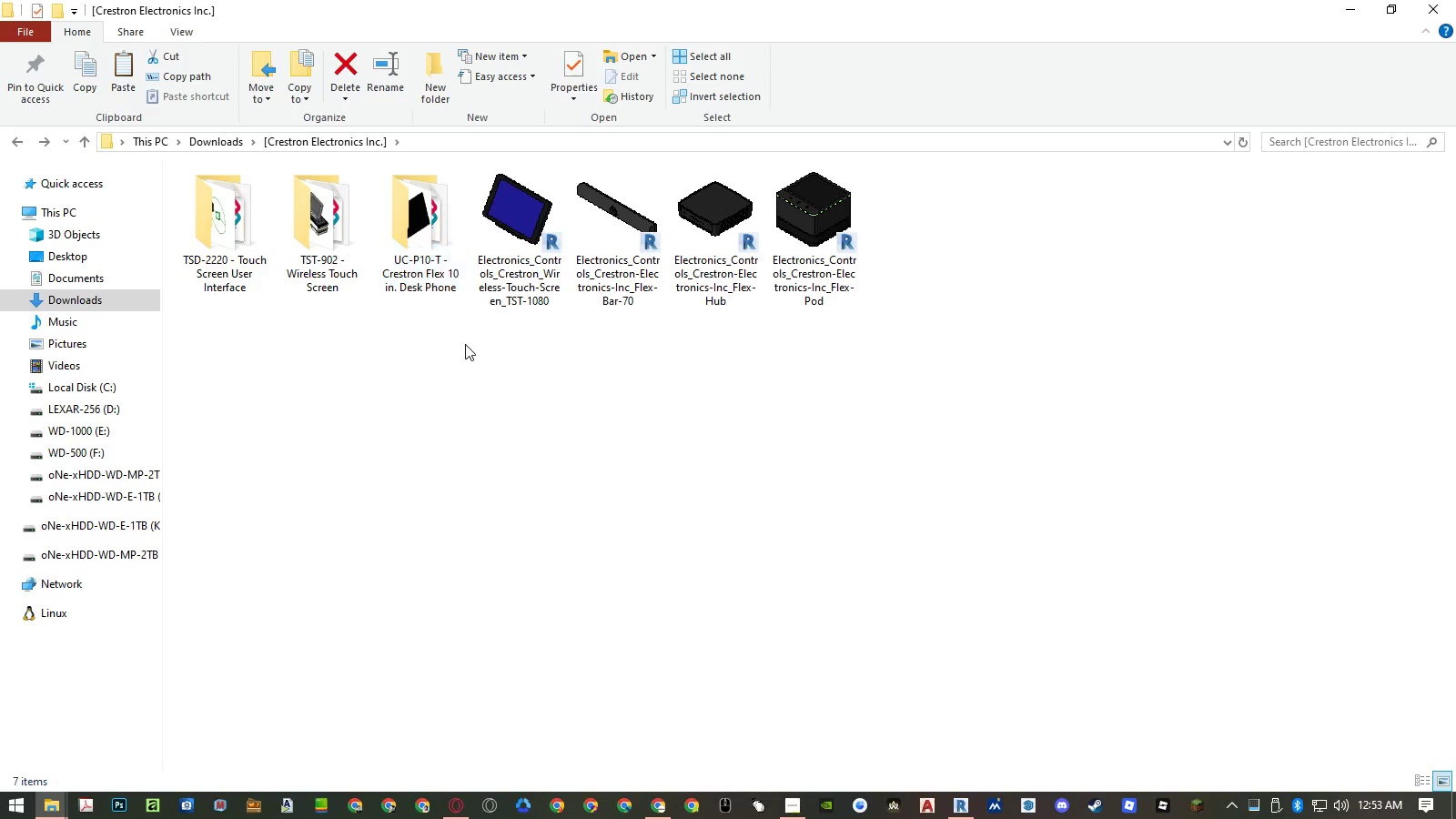 
key(Control+ControlLeft)
 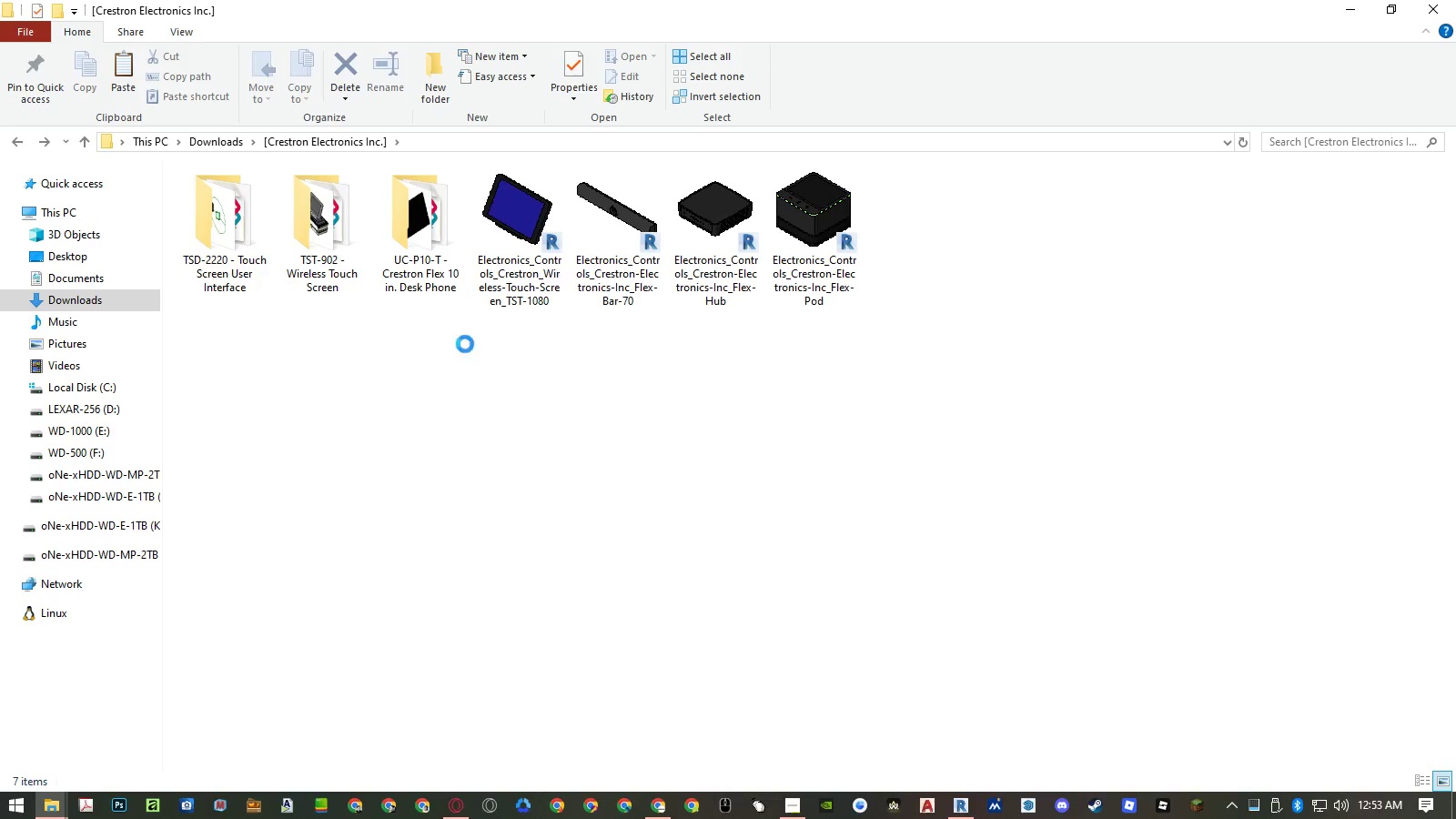 
key(Control+V)
 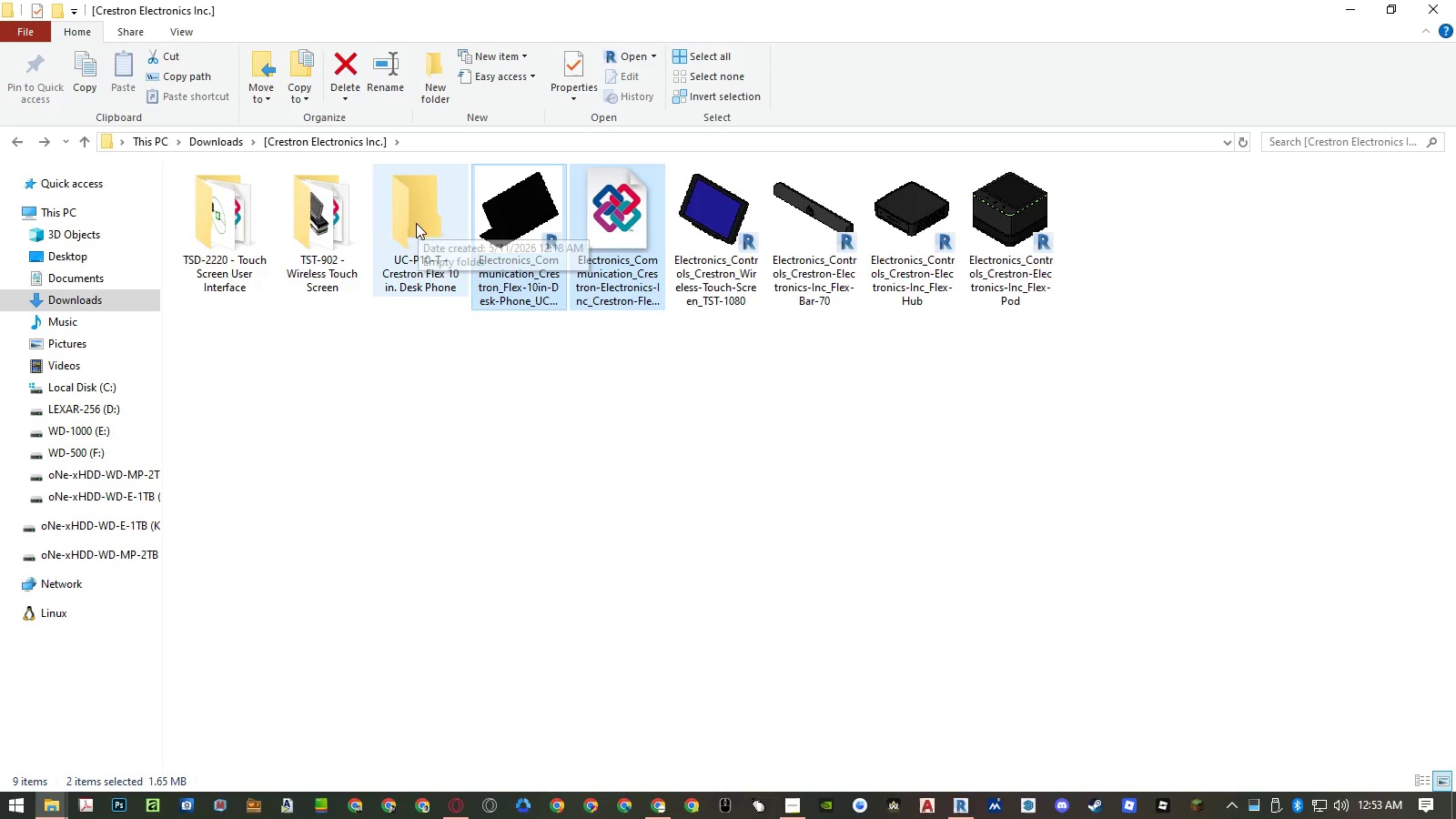 
double_click([340, 224])
 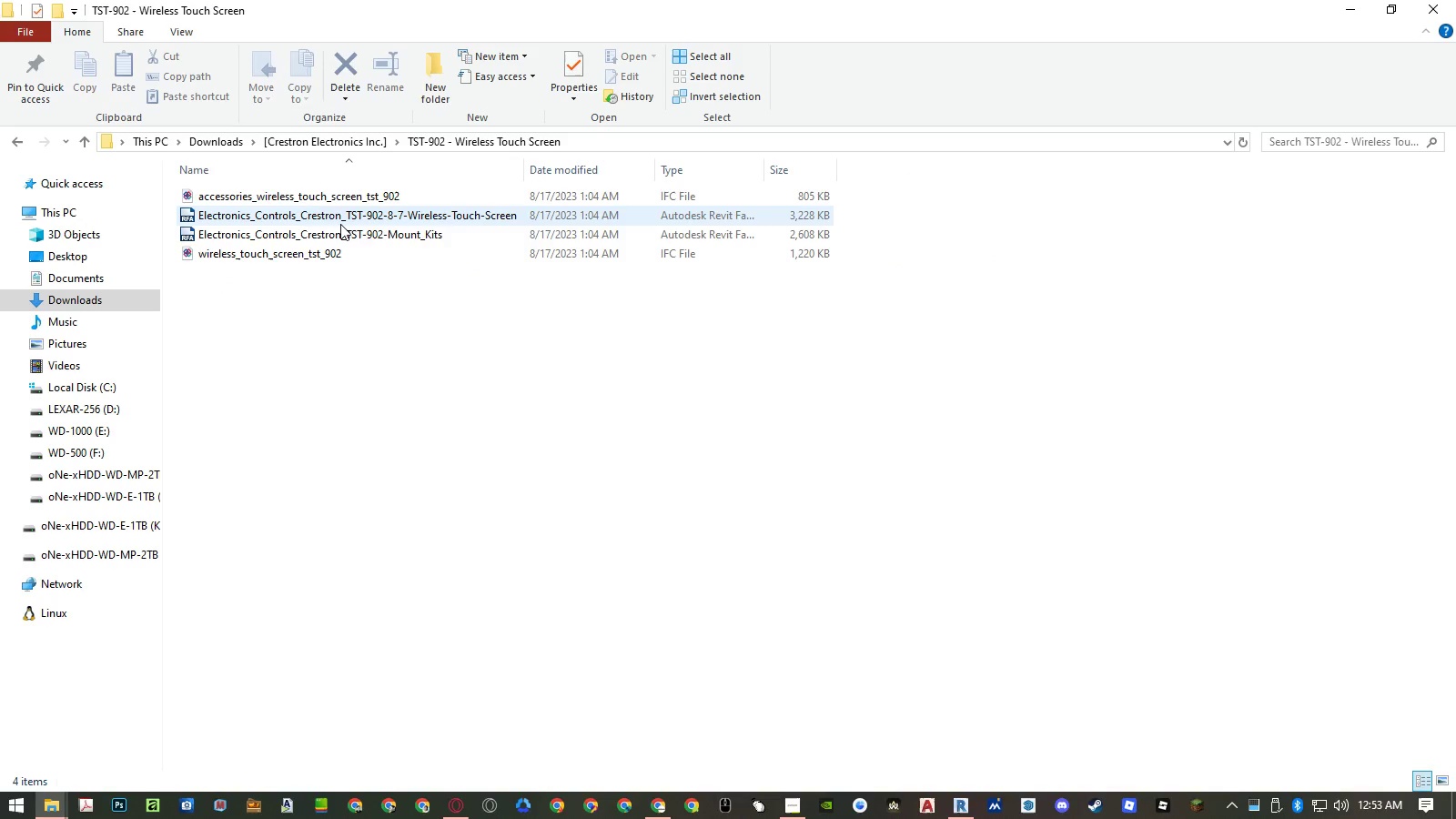 
key(Control+A)
 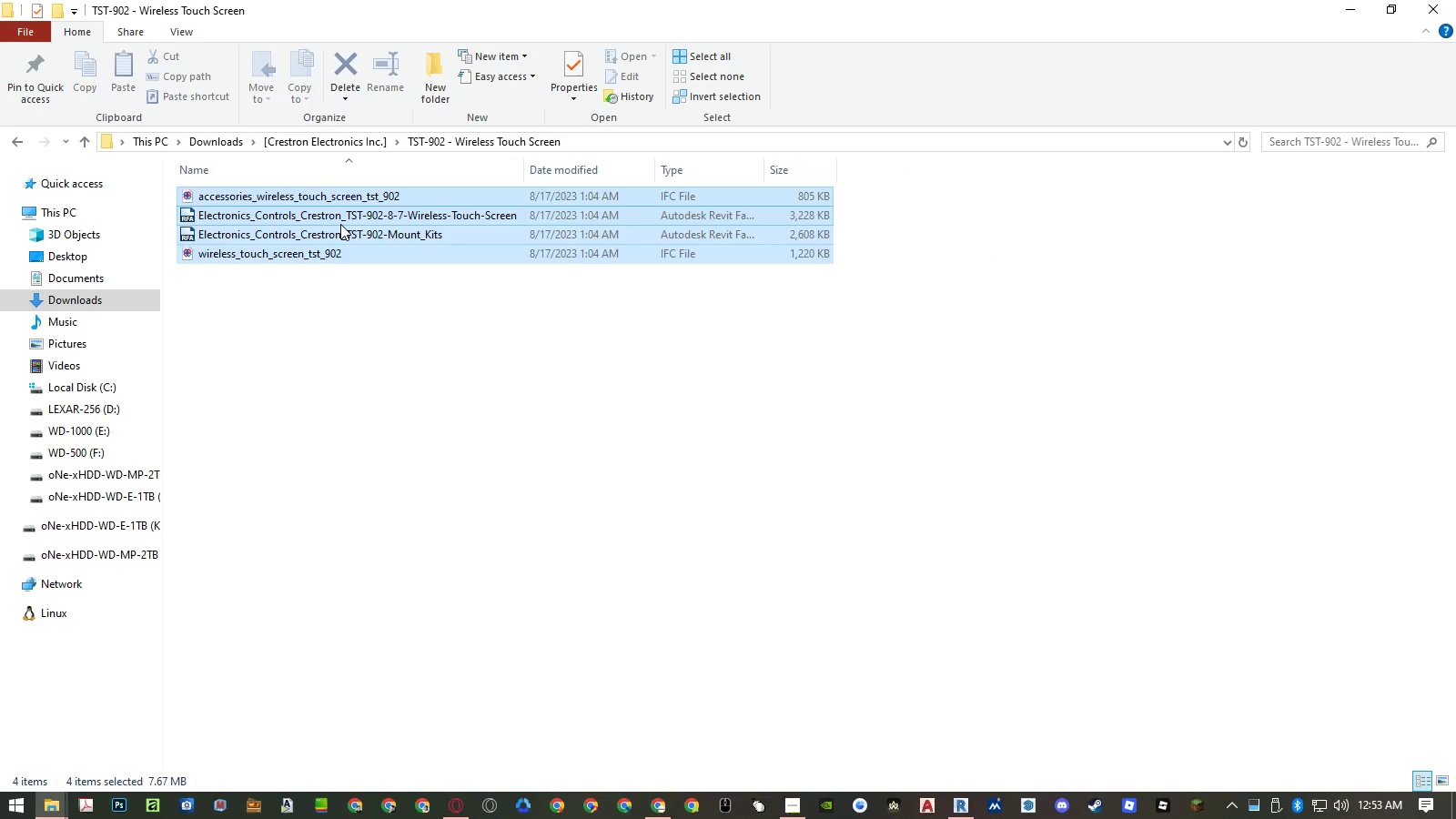 
key(Control+X)
 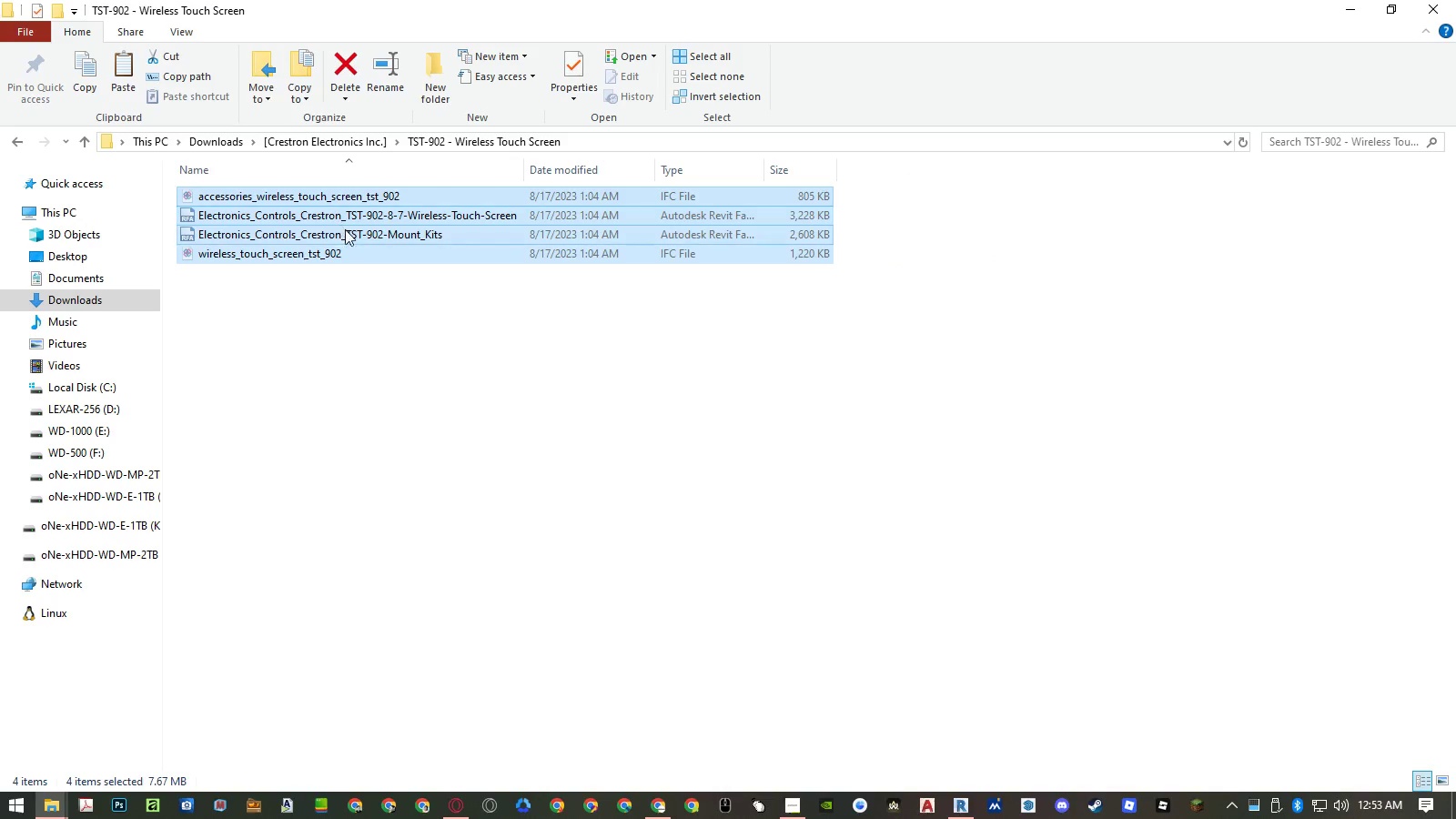 
key(Backspace)
 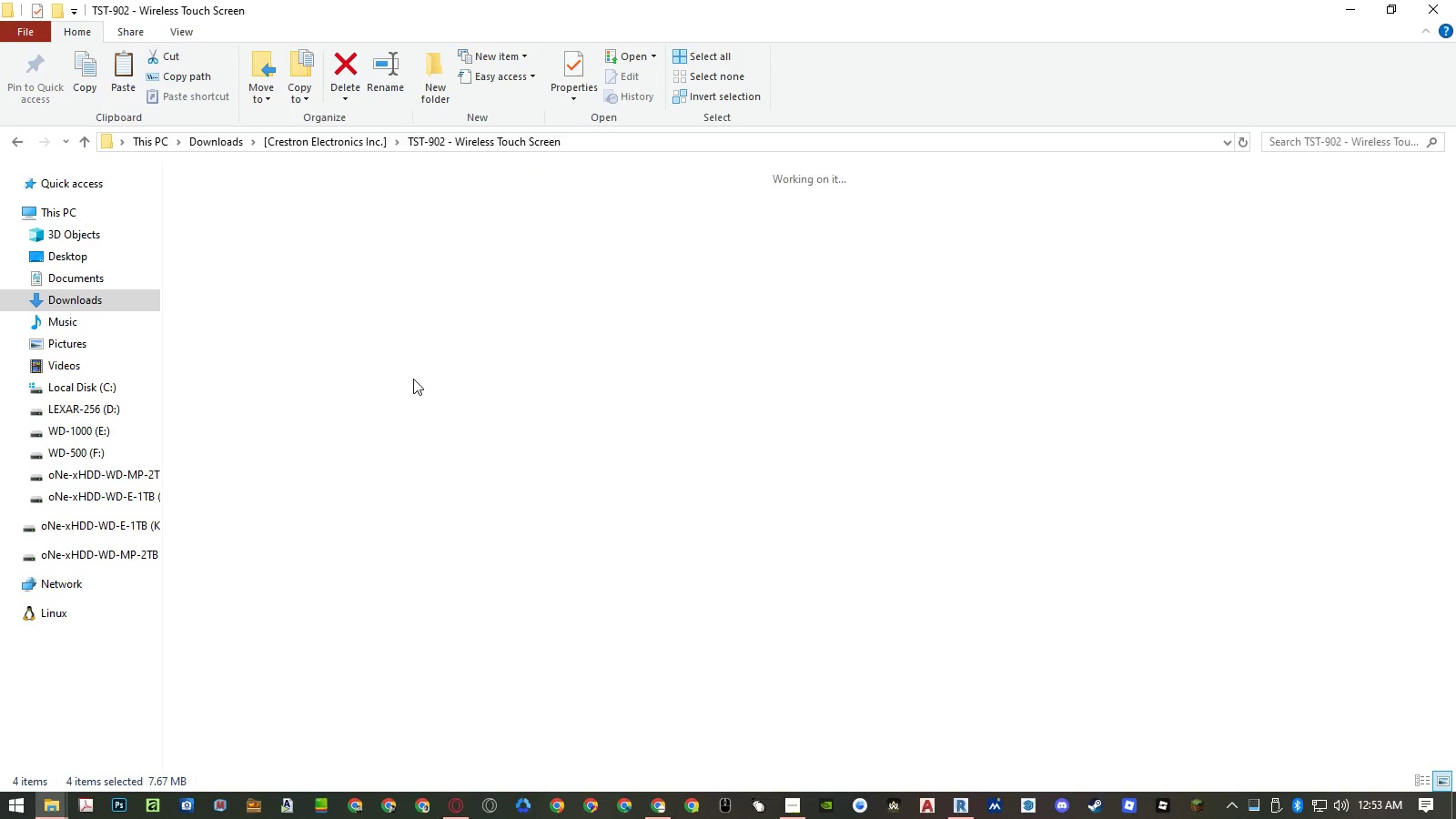 
left_click([414, 379])
 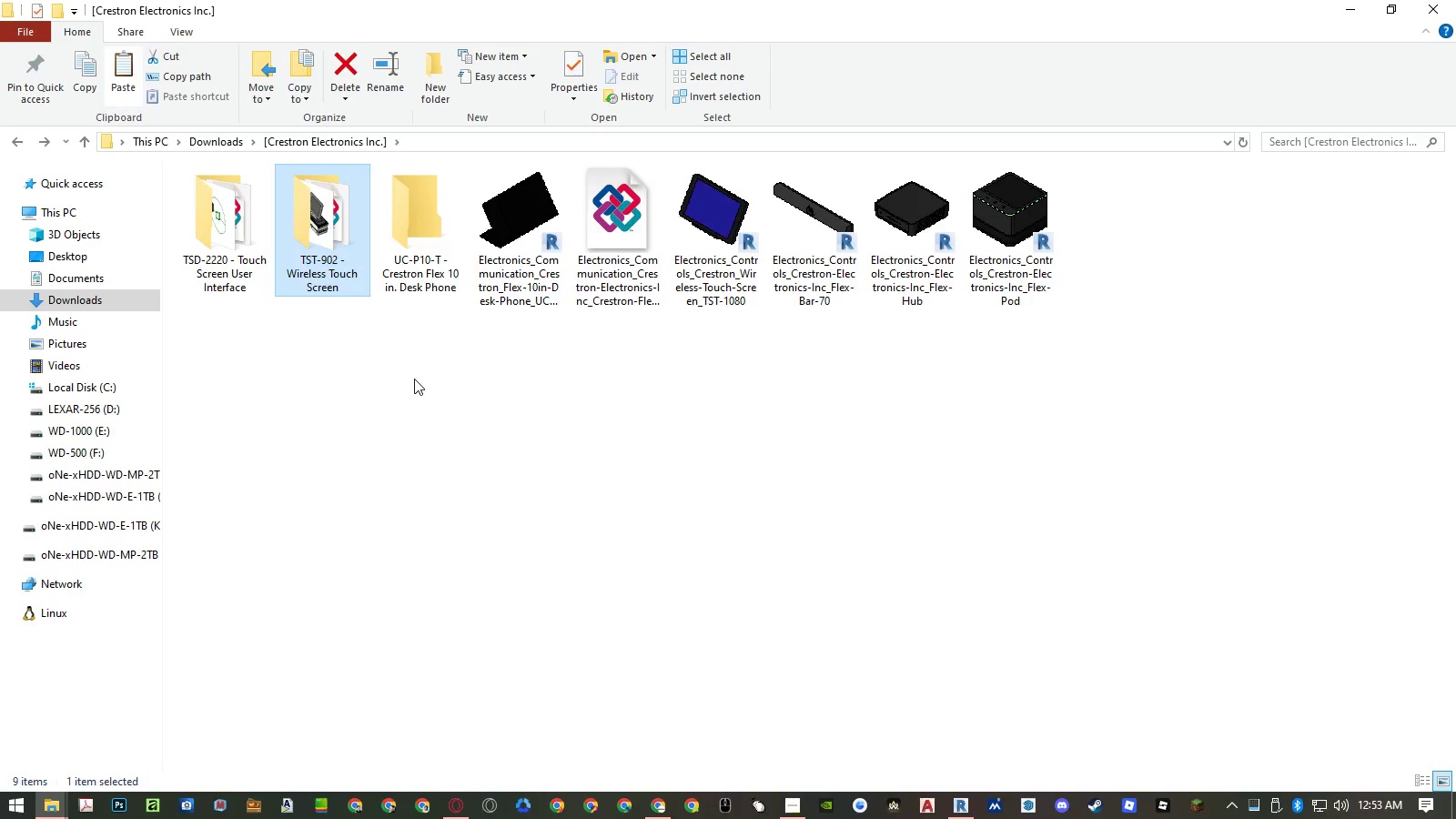 
key(Control+ControlLeft)
 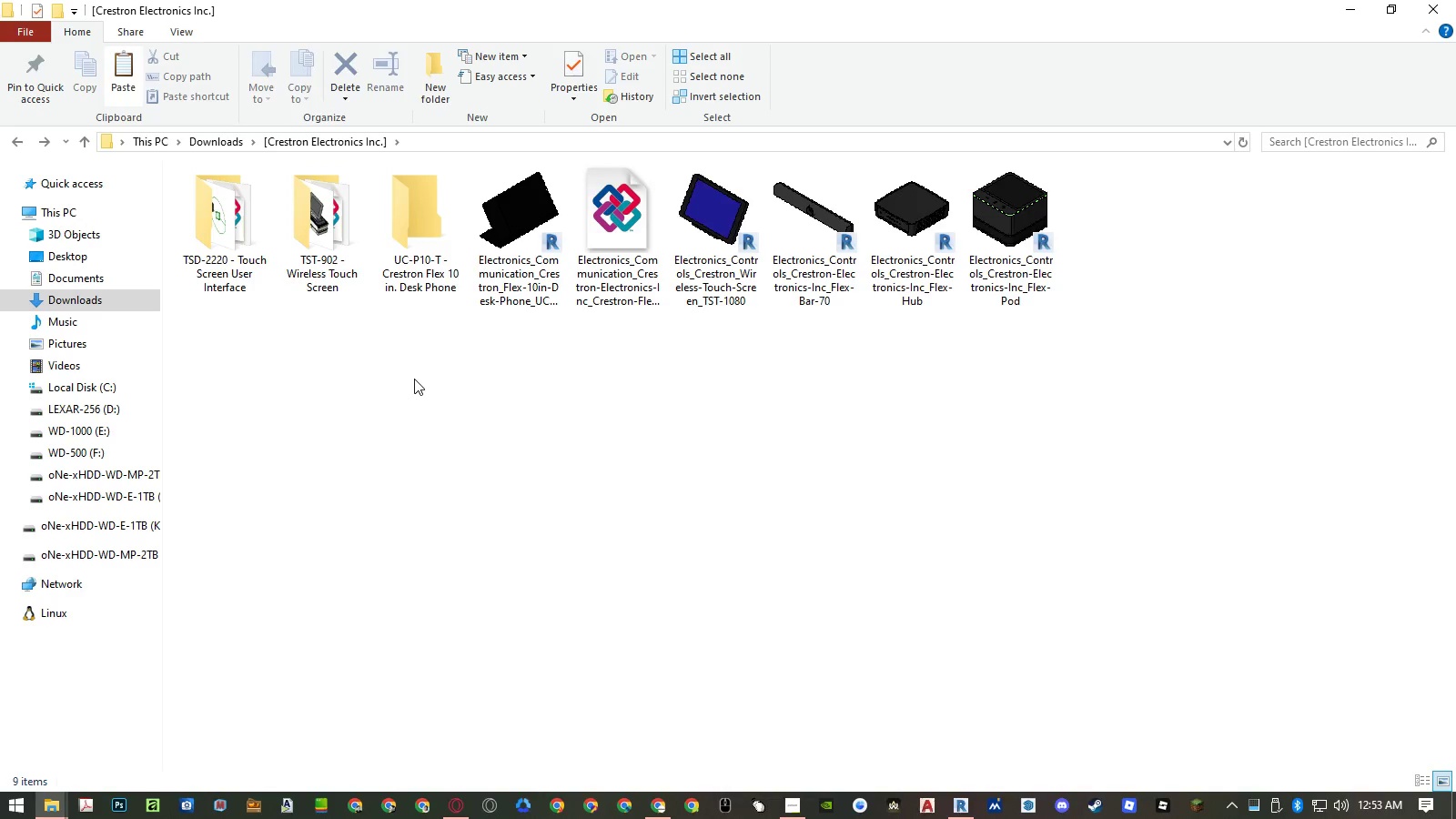 
key(Control+V)
 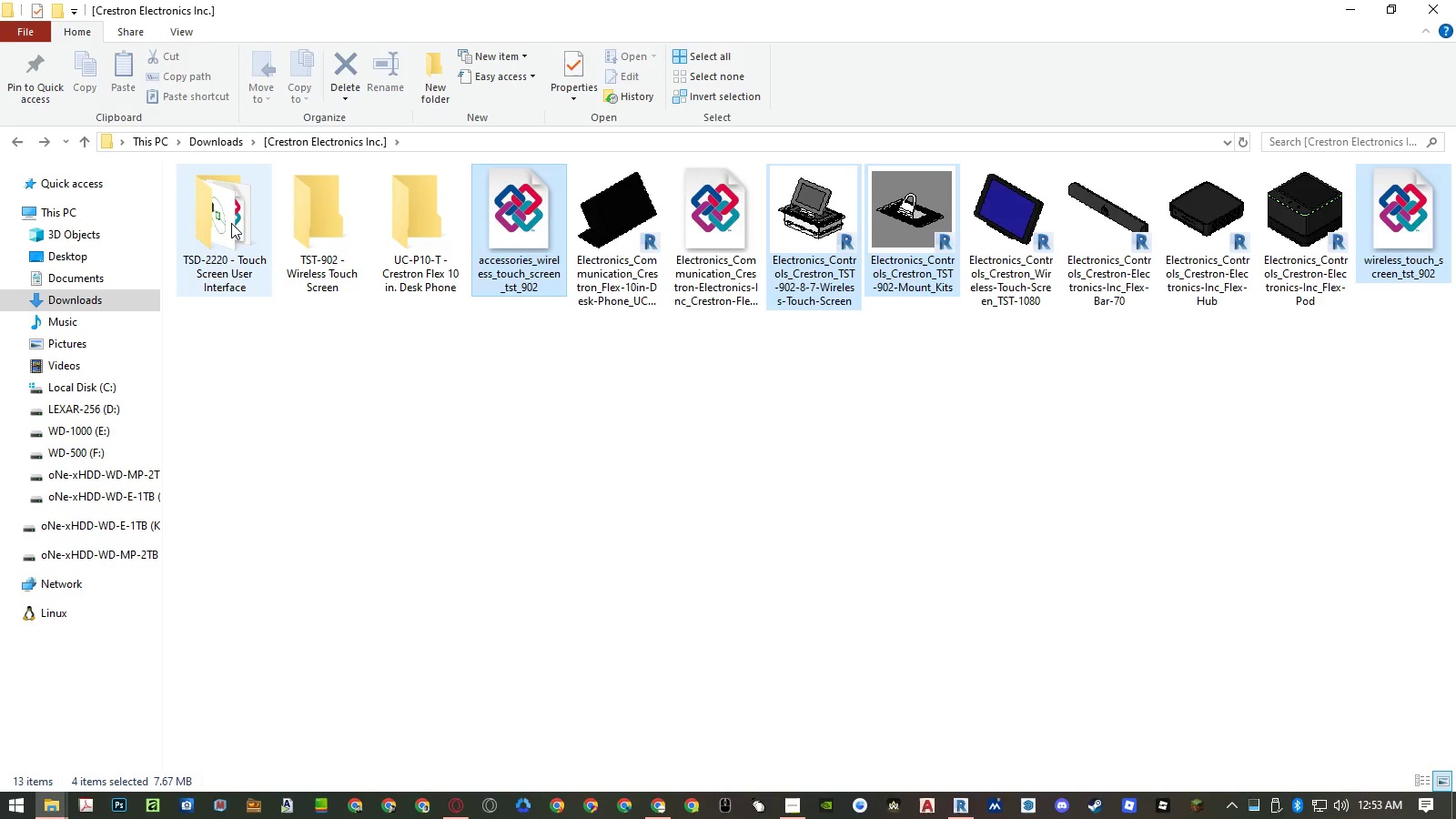 
double_click([224, 222])
 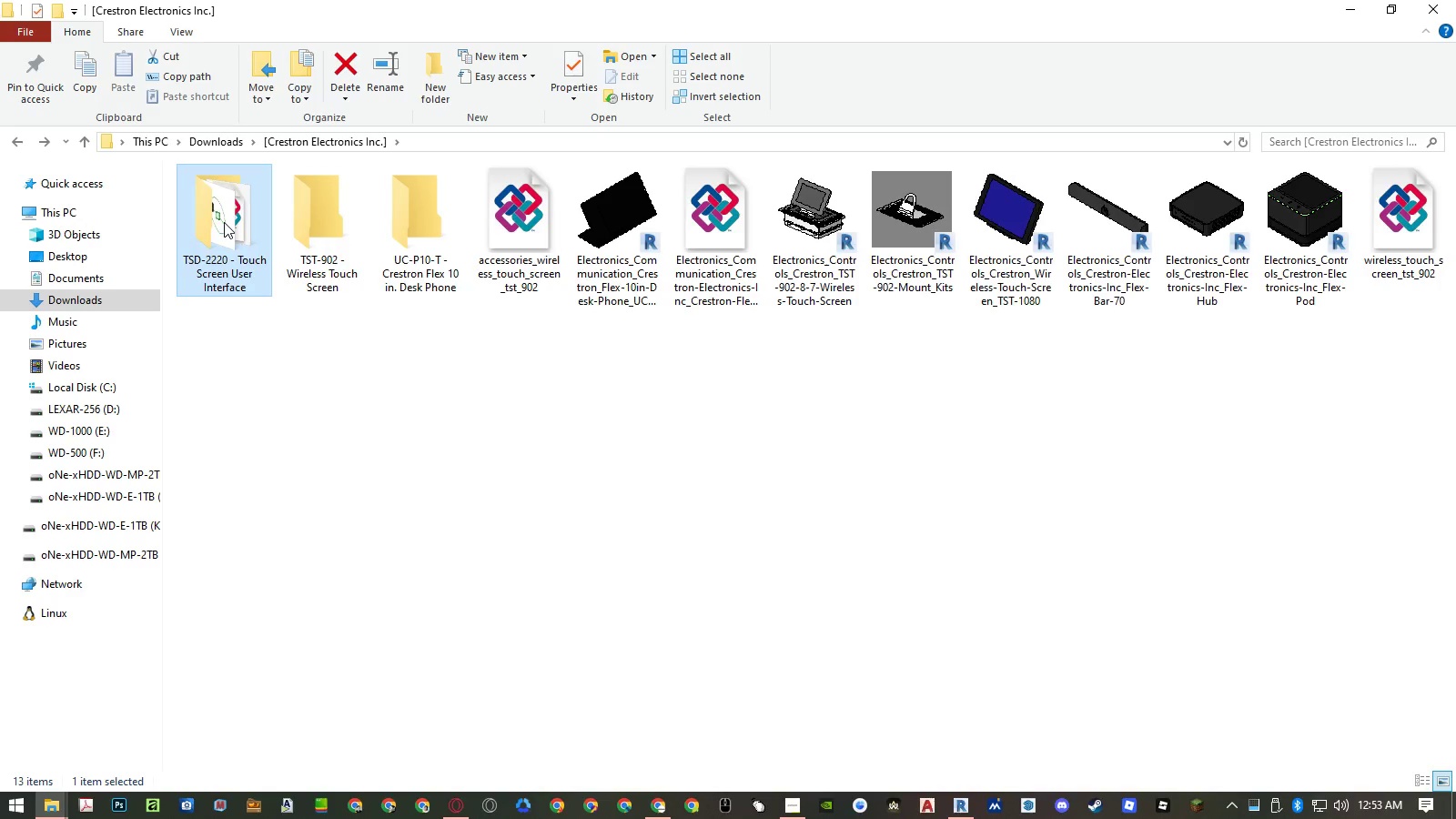 
key(Control+A)
 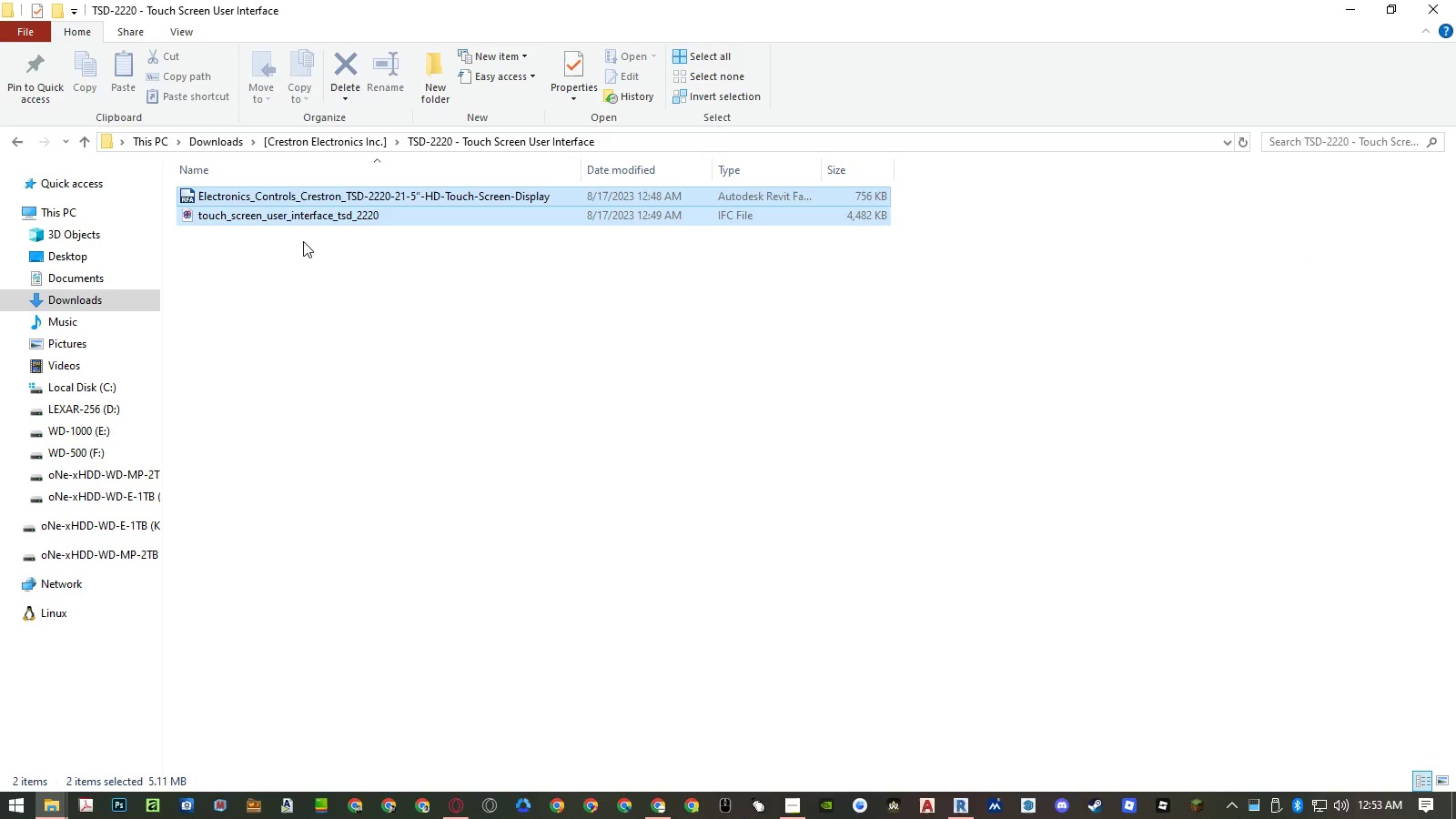 
key(Control+X)
 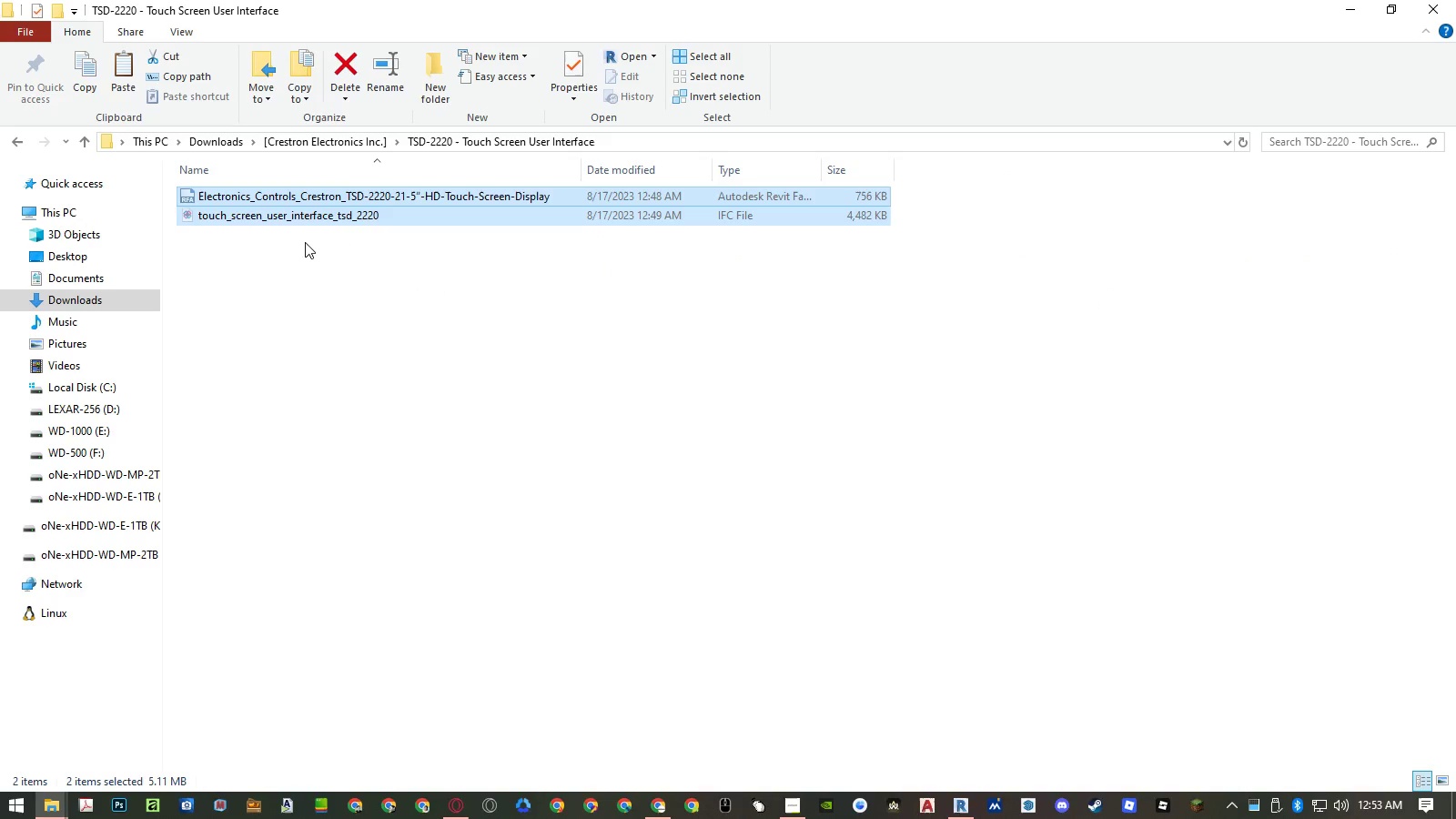 
key(Backspace)
 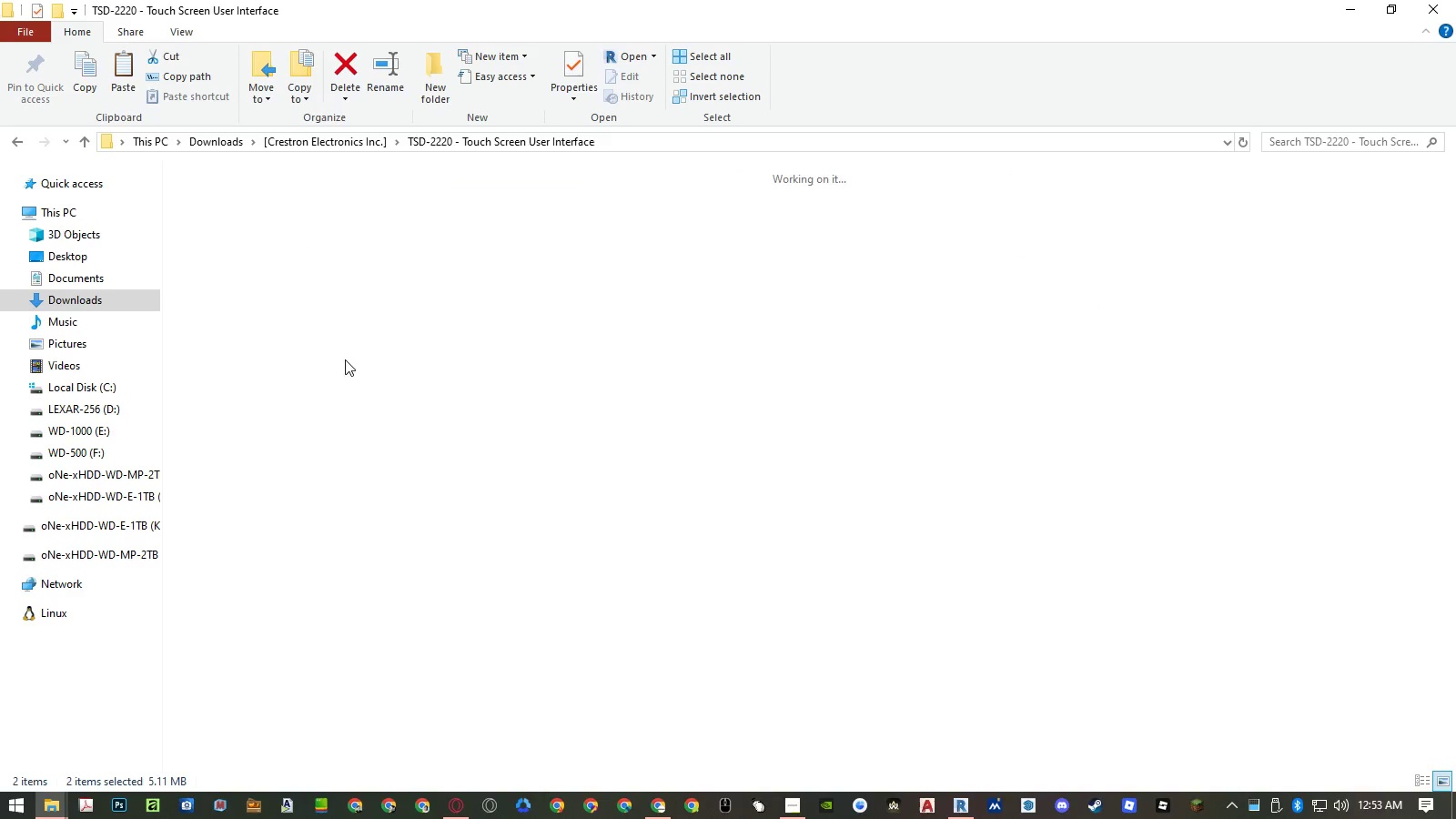 
left_click([346, 361])
 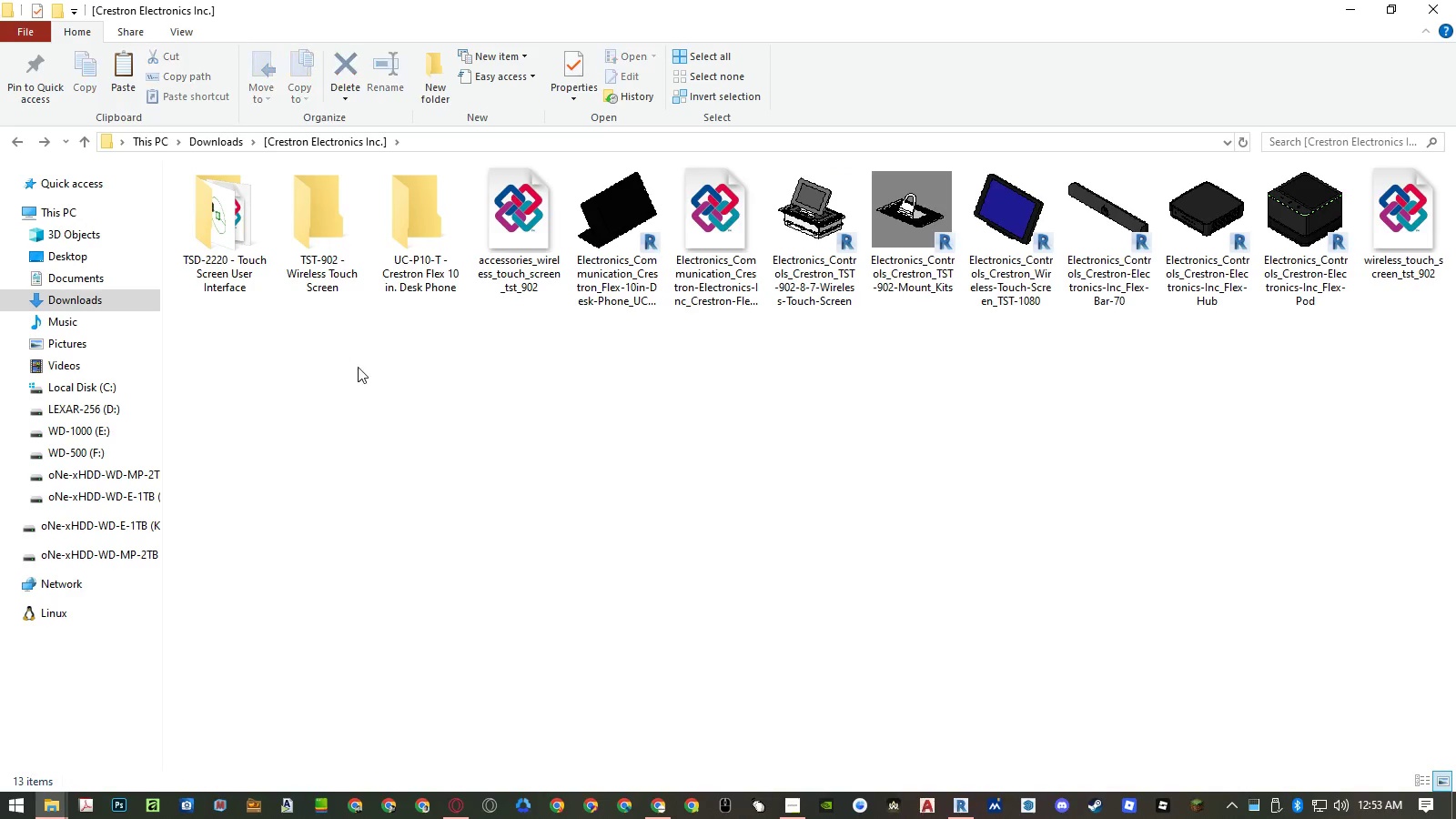 
key(Control+ControlLeft)
 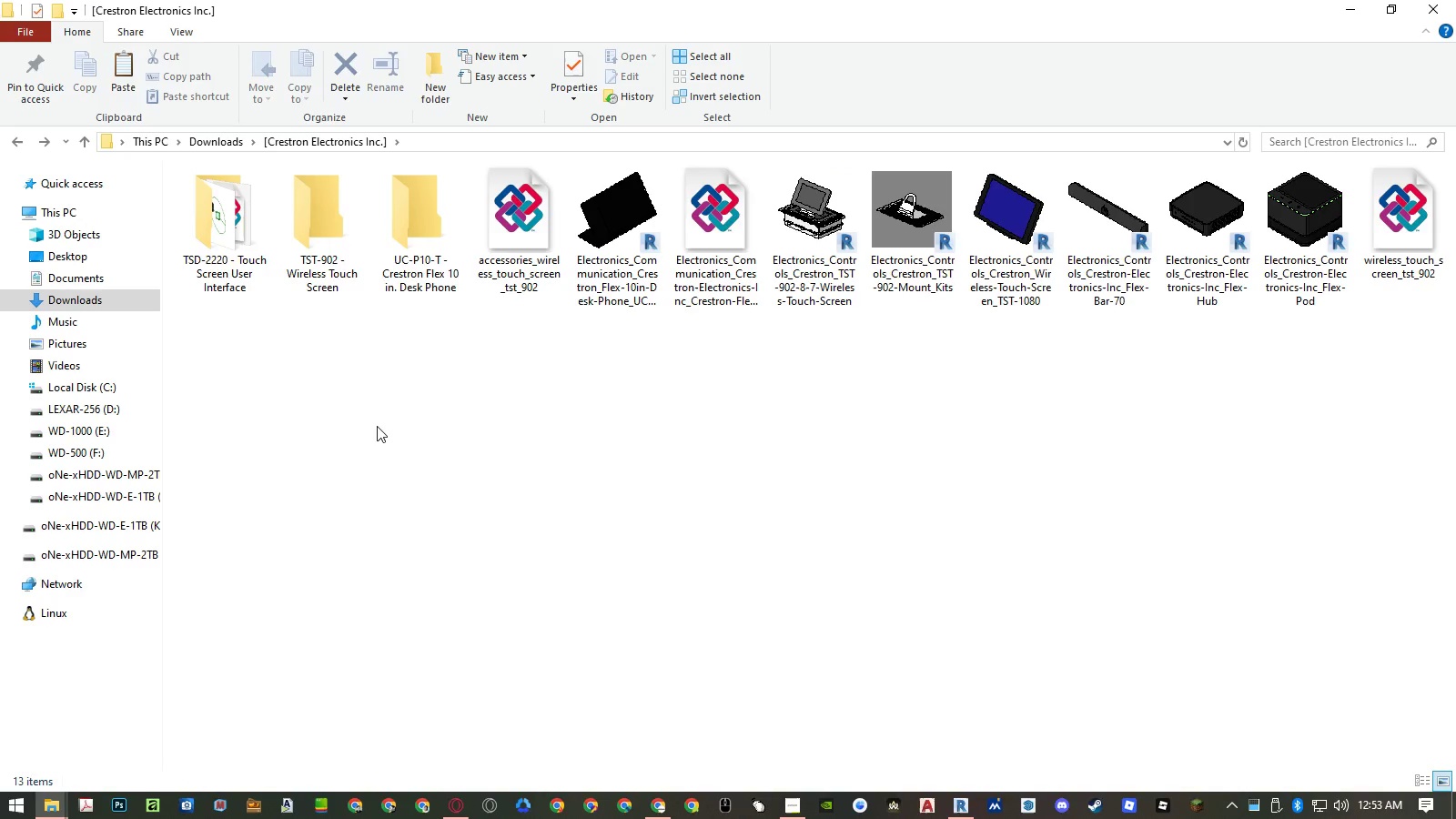 
key(Control+V)
 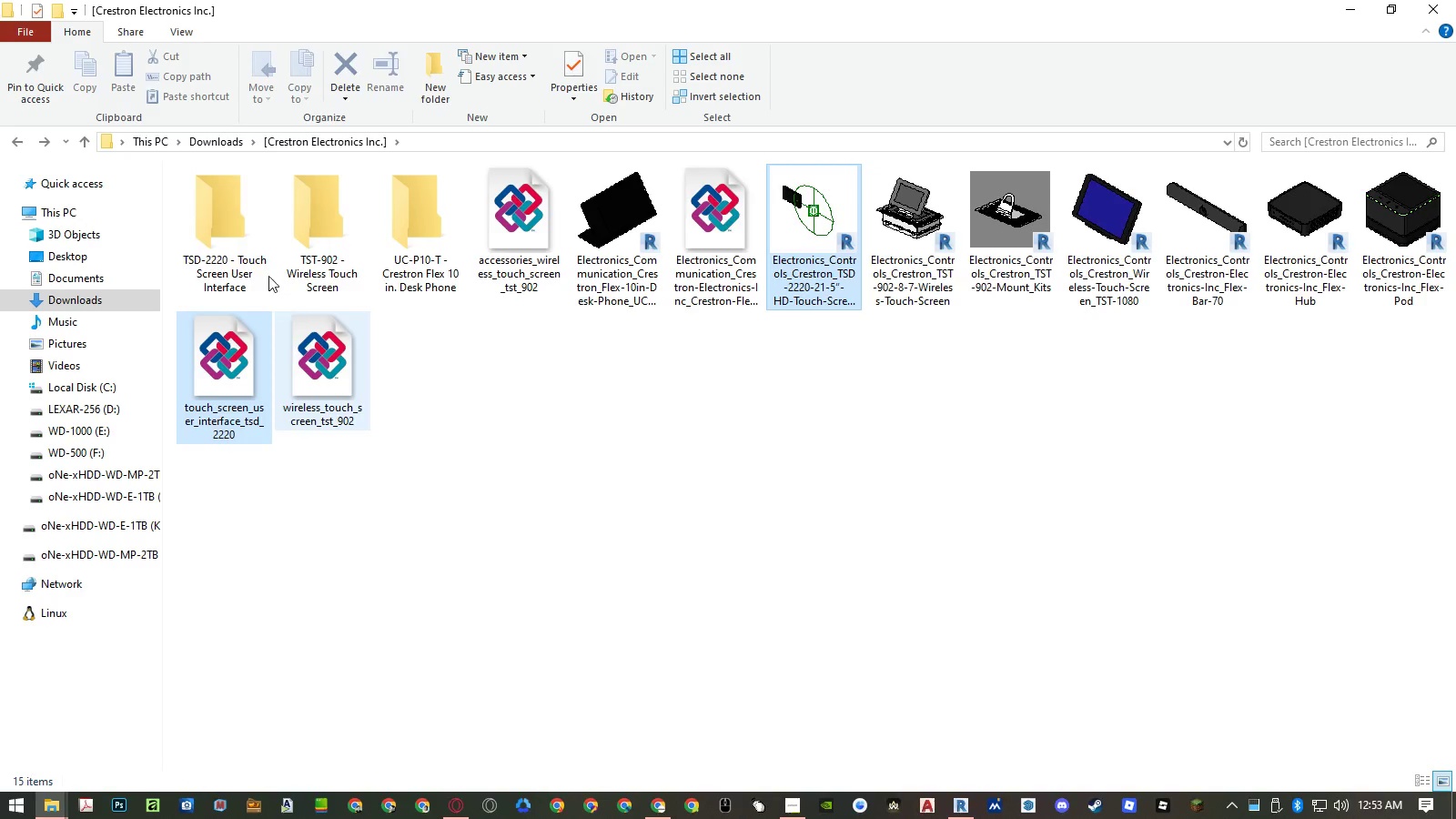 
left_click([237, 248])
 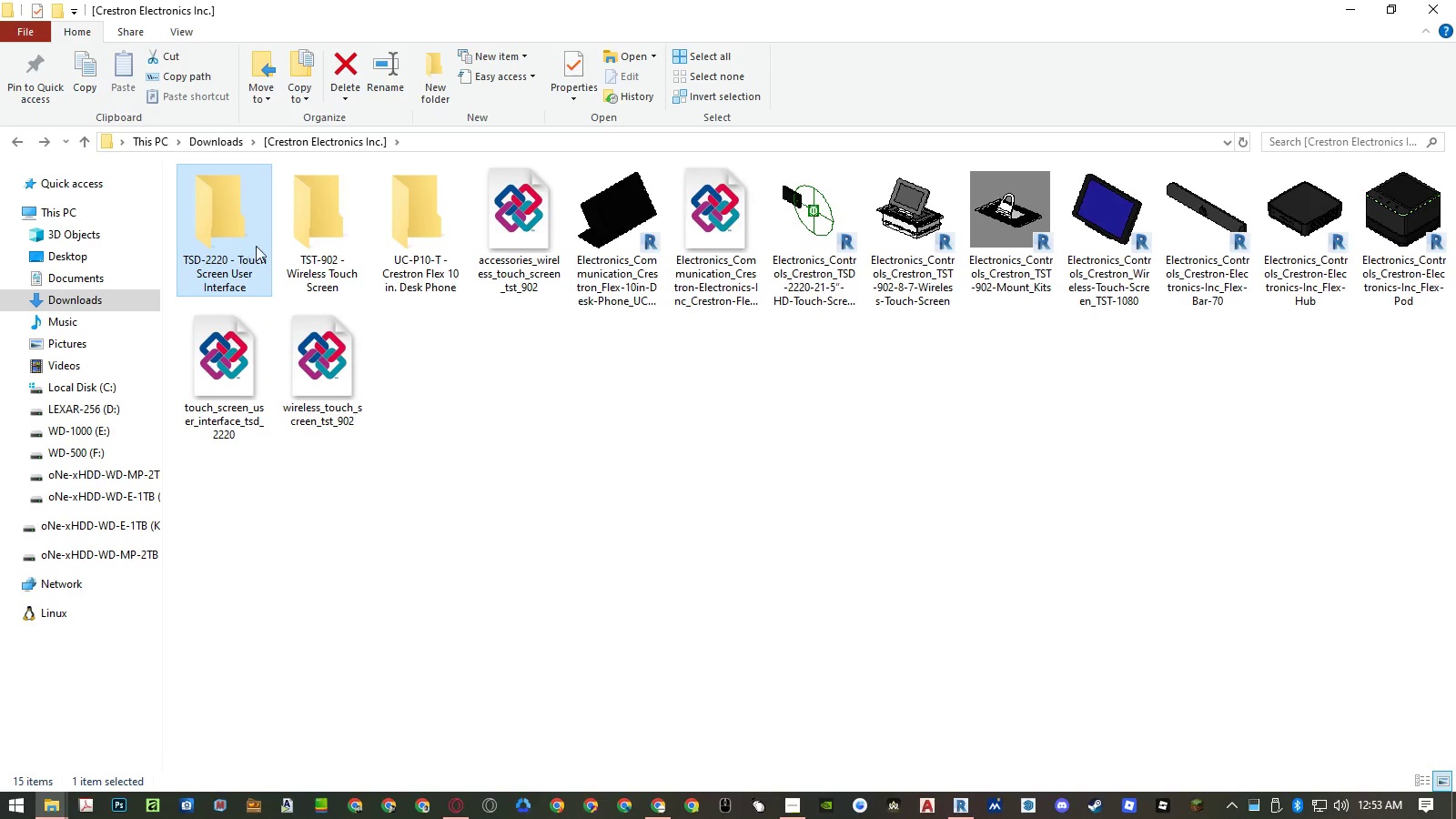 
hold_key(key=ShiftRight, duration=0.62)
 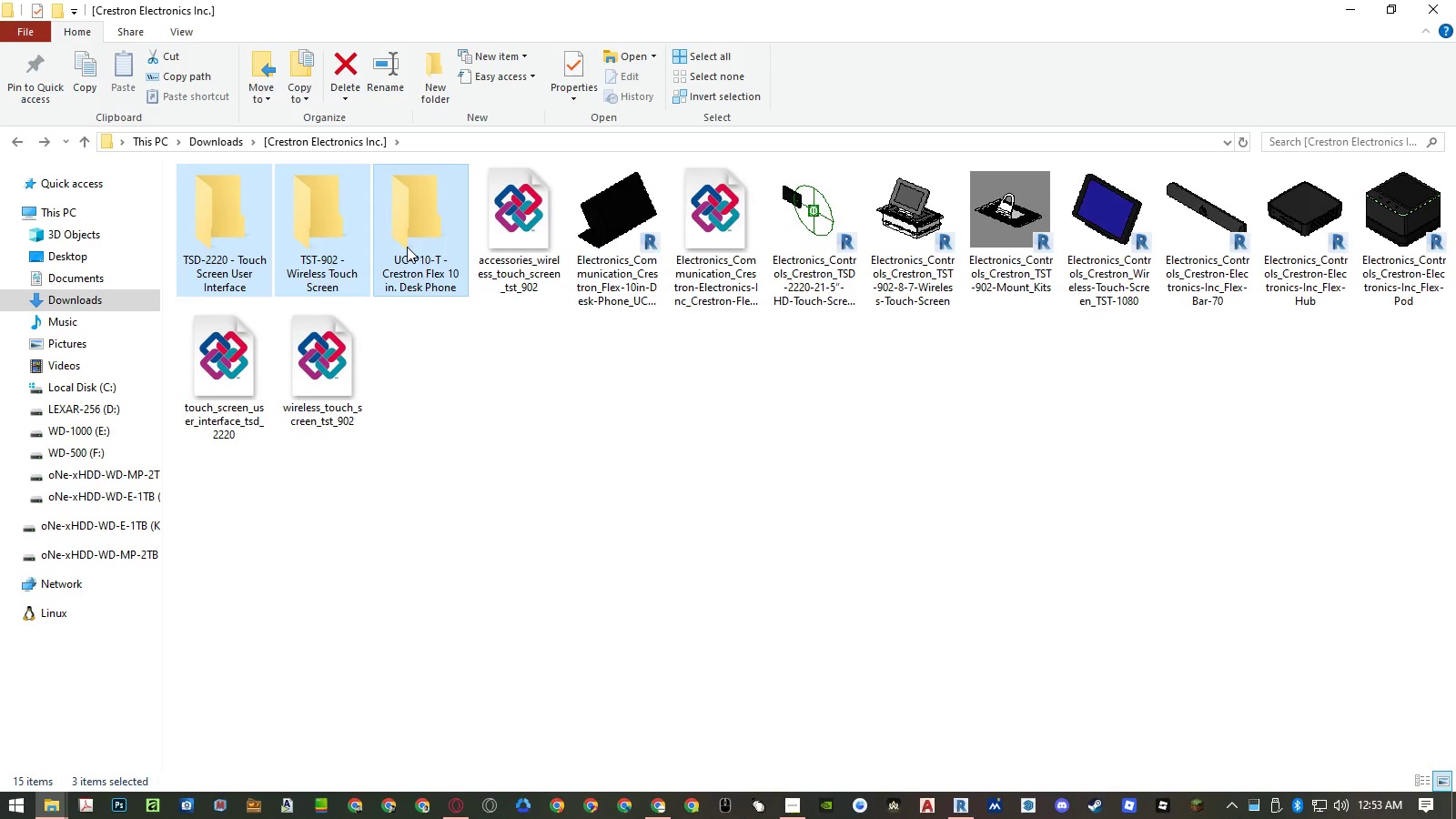 
key(Delete)
 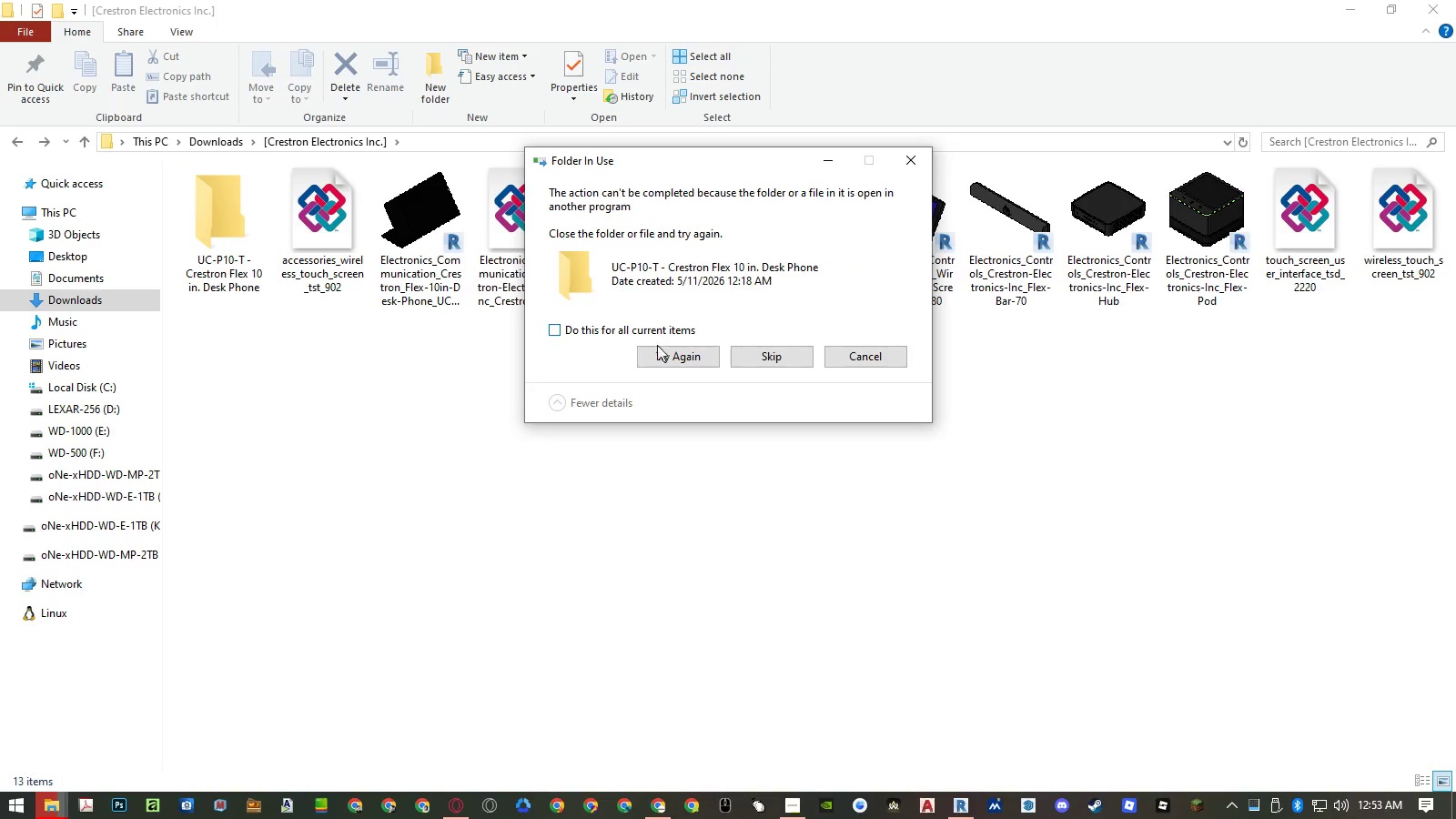 
left_click([679, 349])
 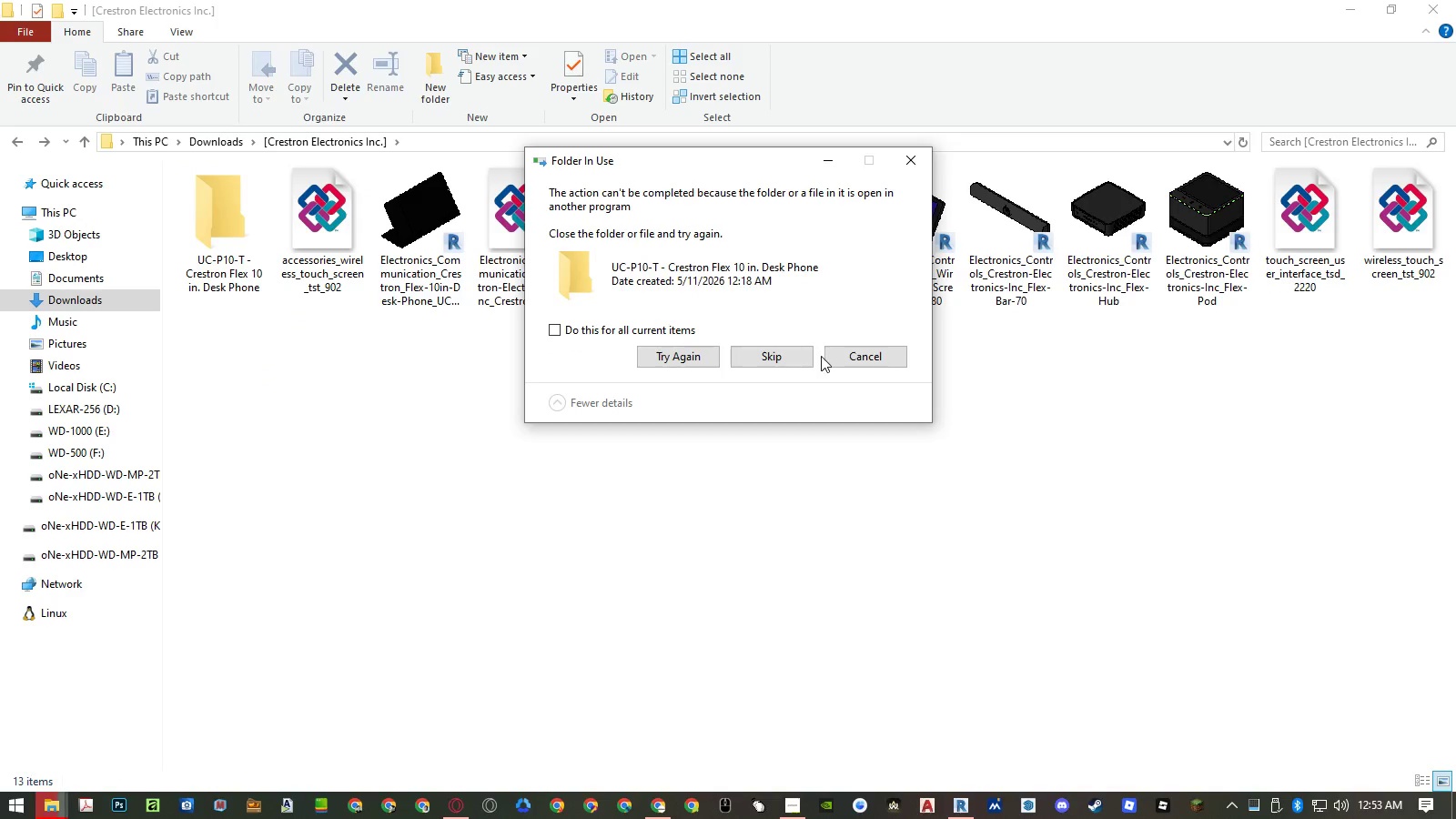 
left_click([872, 355])
 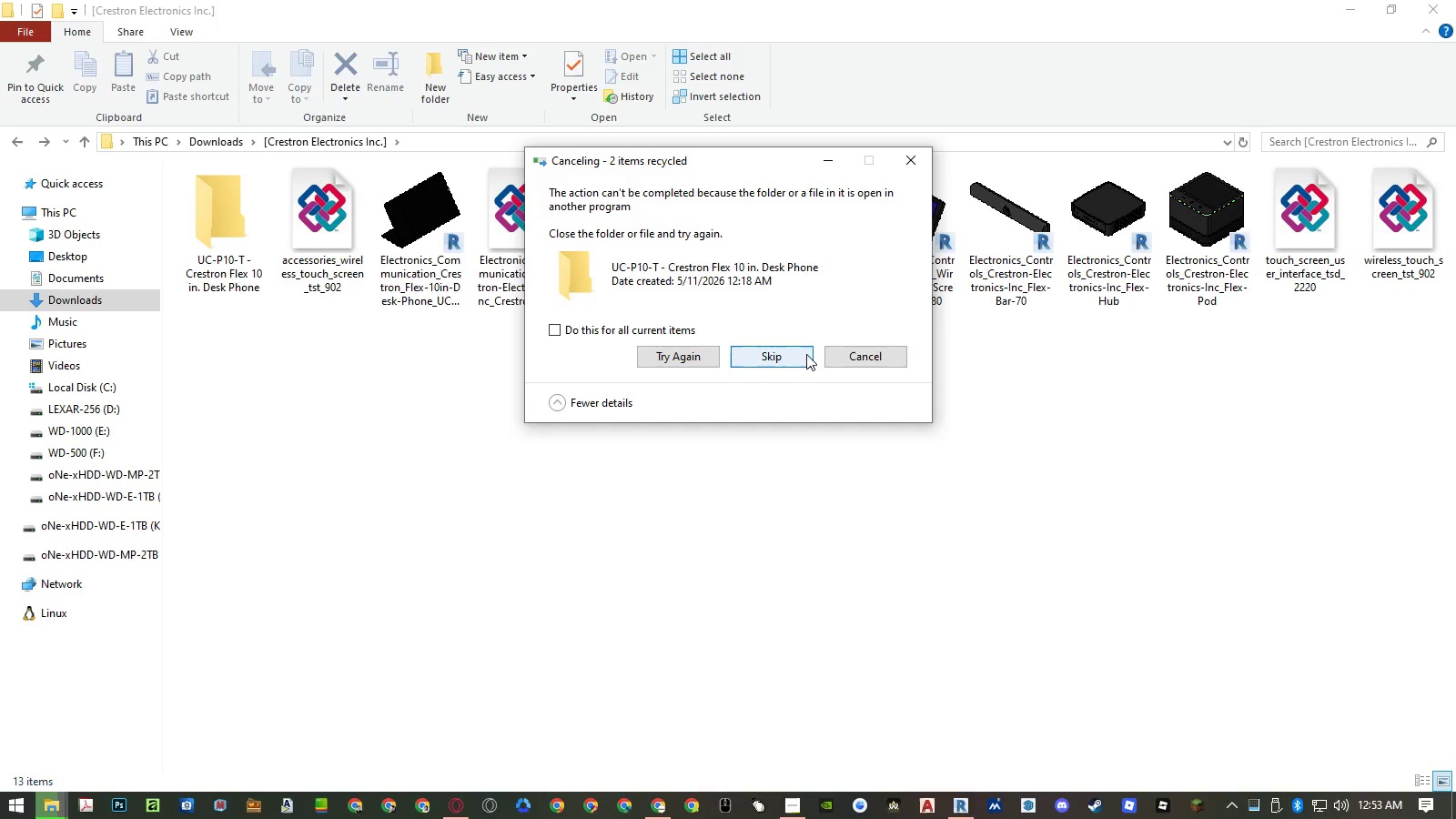 
left_click([788, 354])
 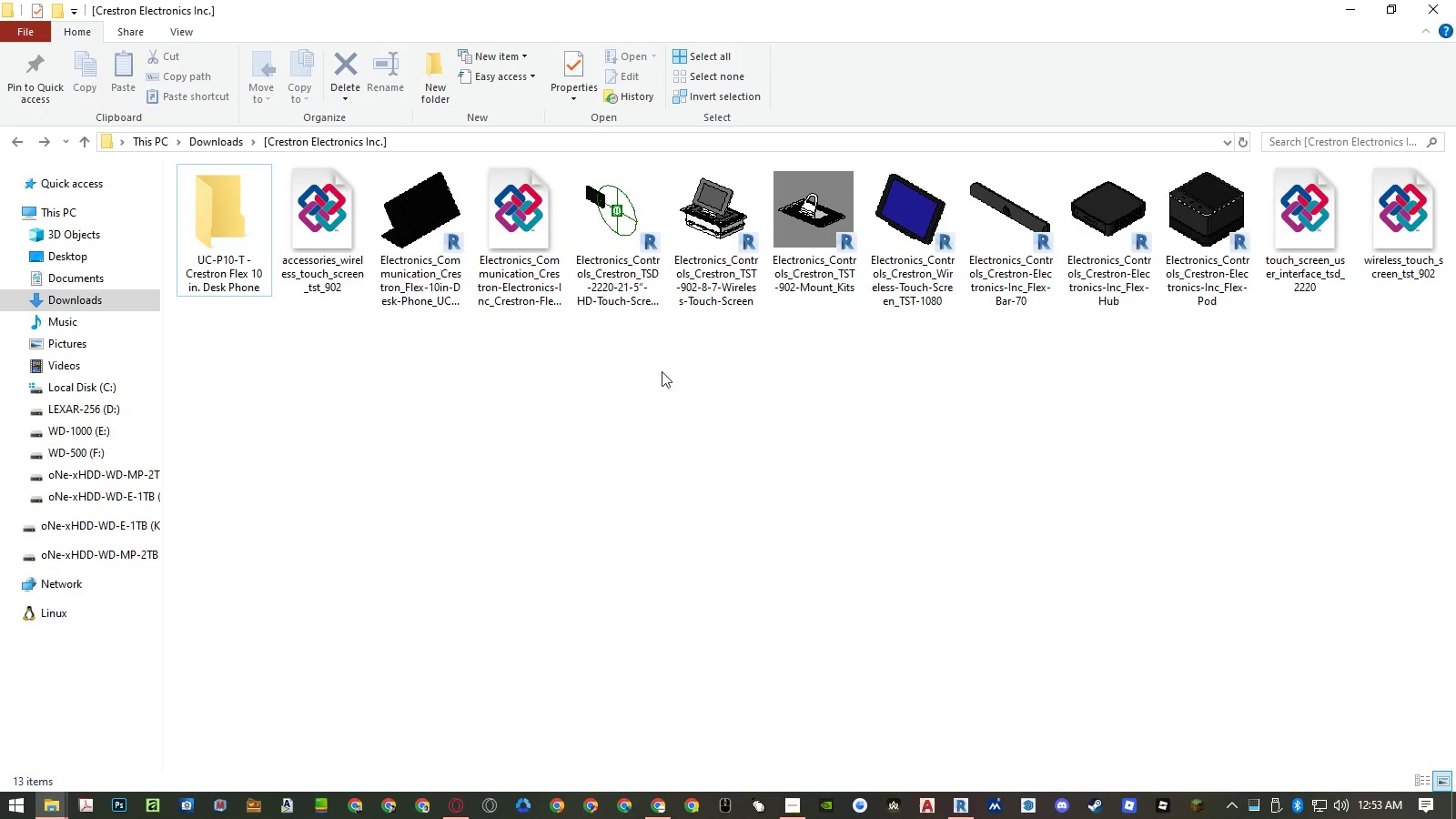 
left_click([559, 392])
 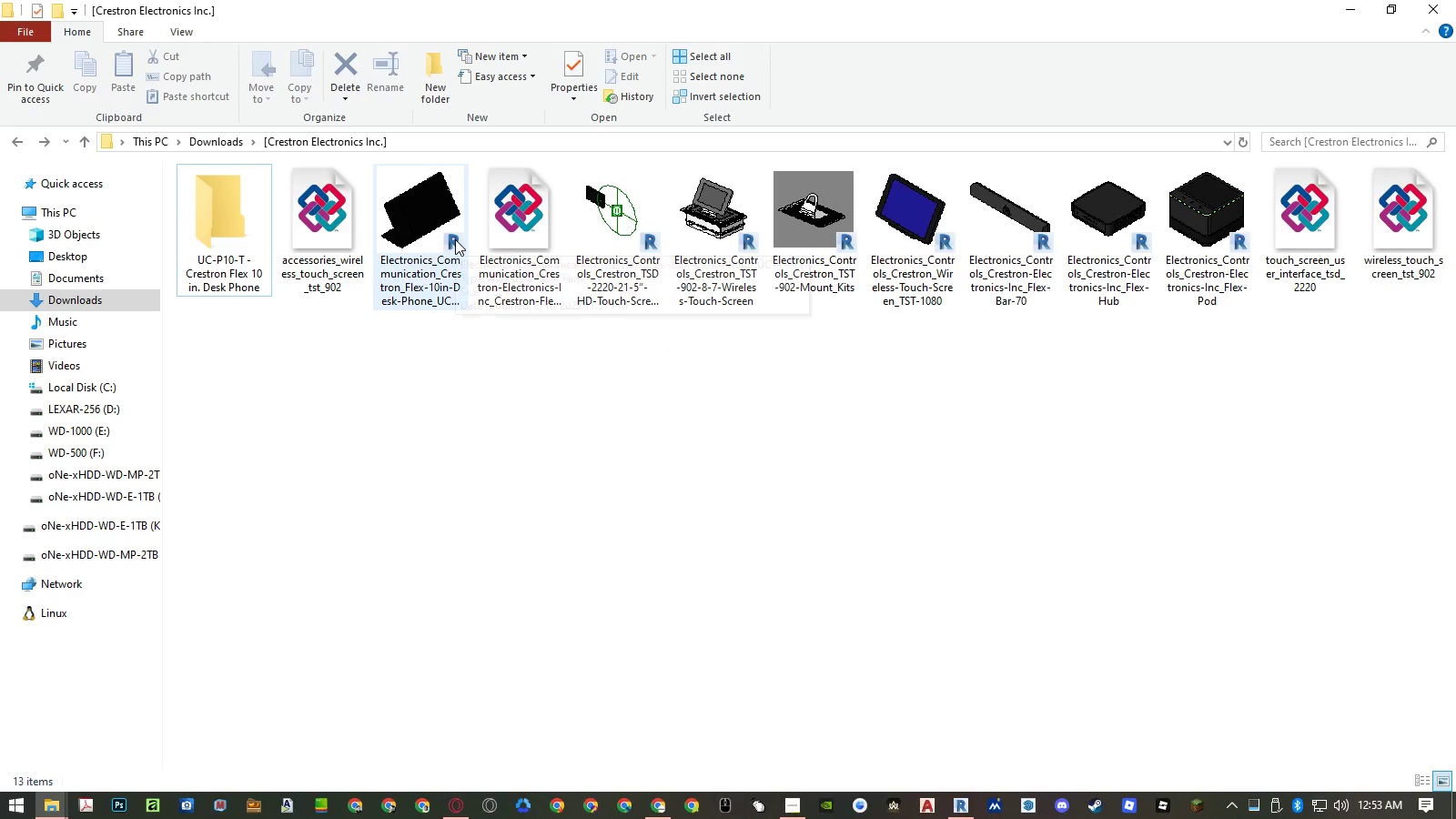 
left_click([450, 240])
 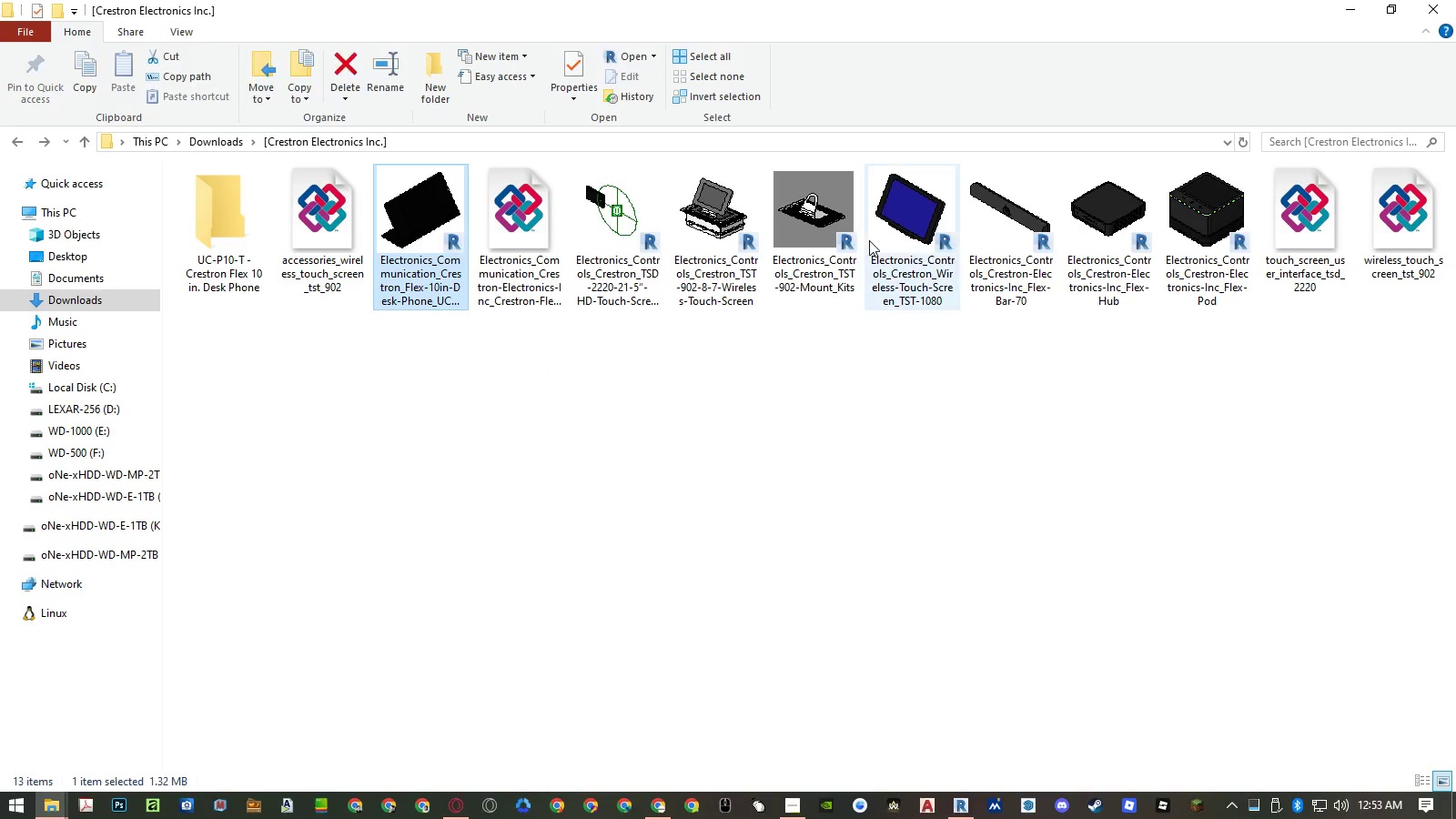 
left_click([884, 238])
 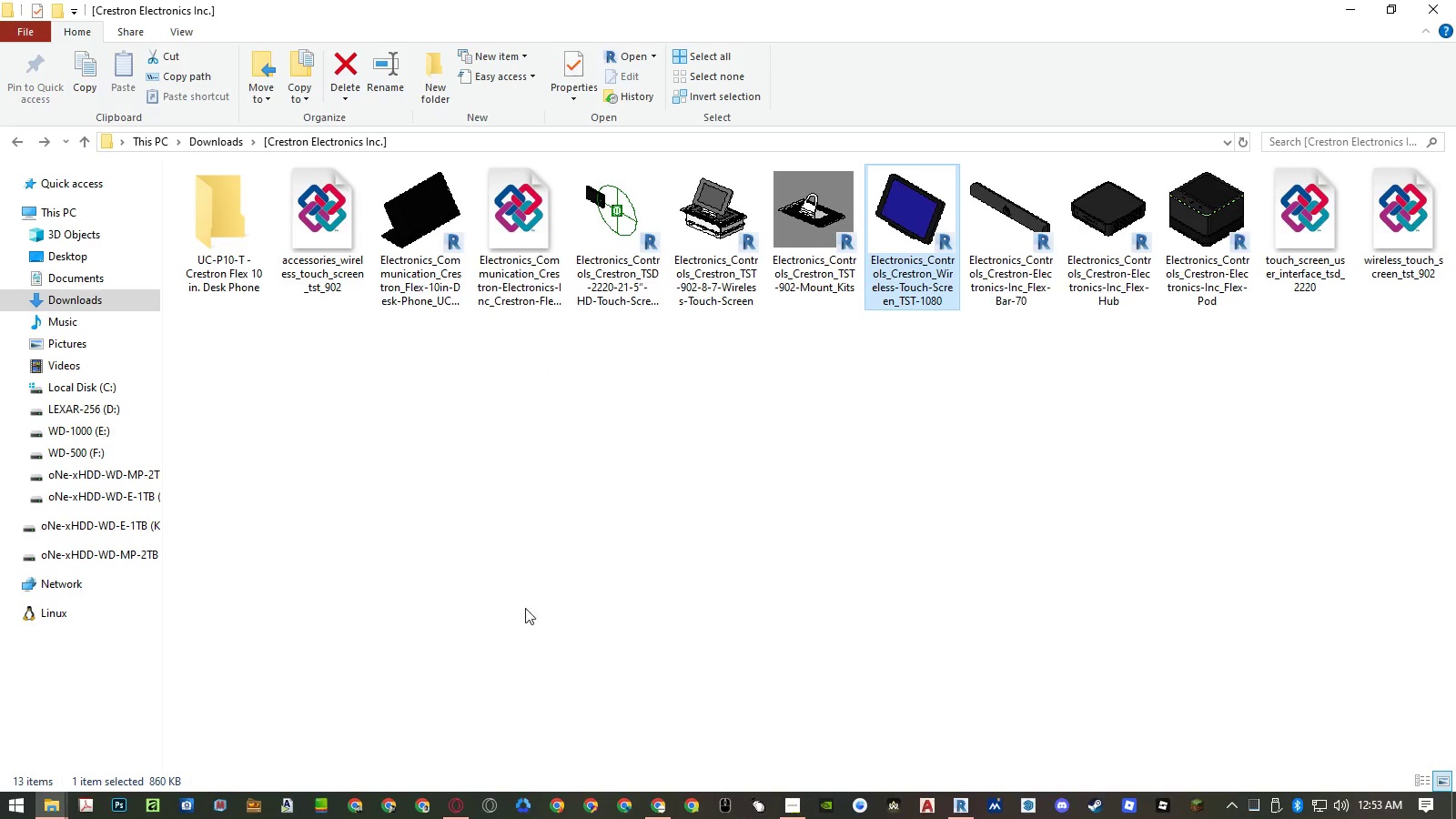 
wait(6.11)
 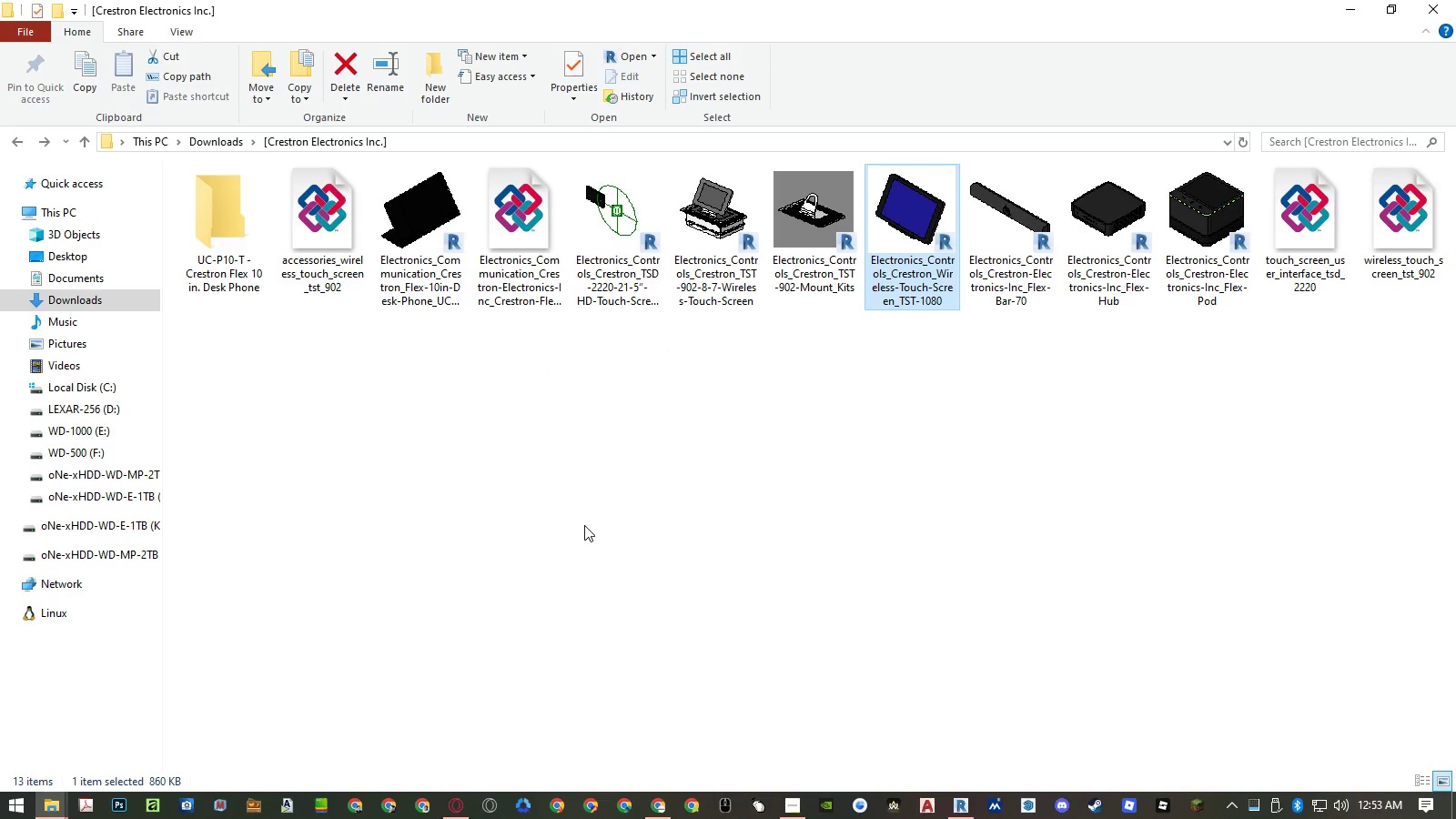 
left_click([724, 145])
 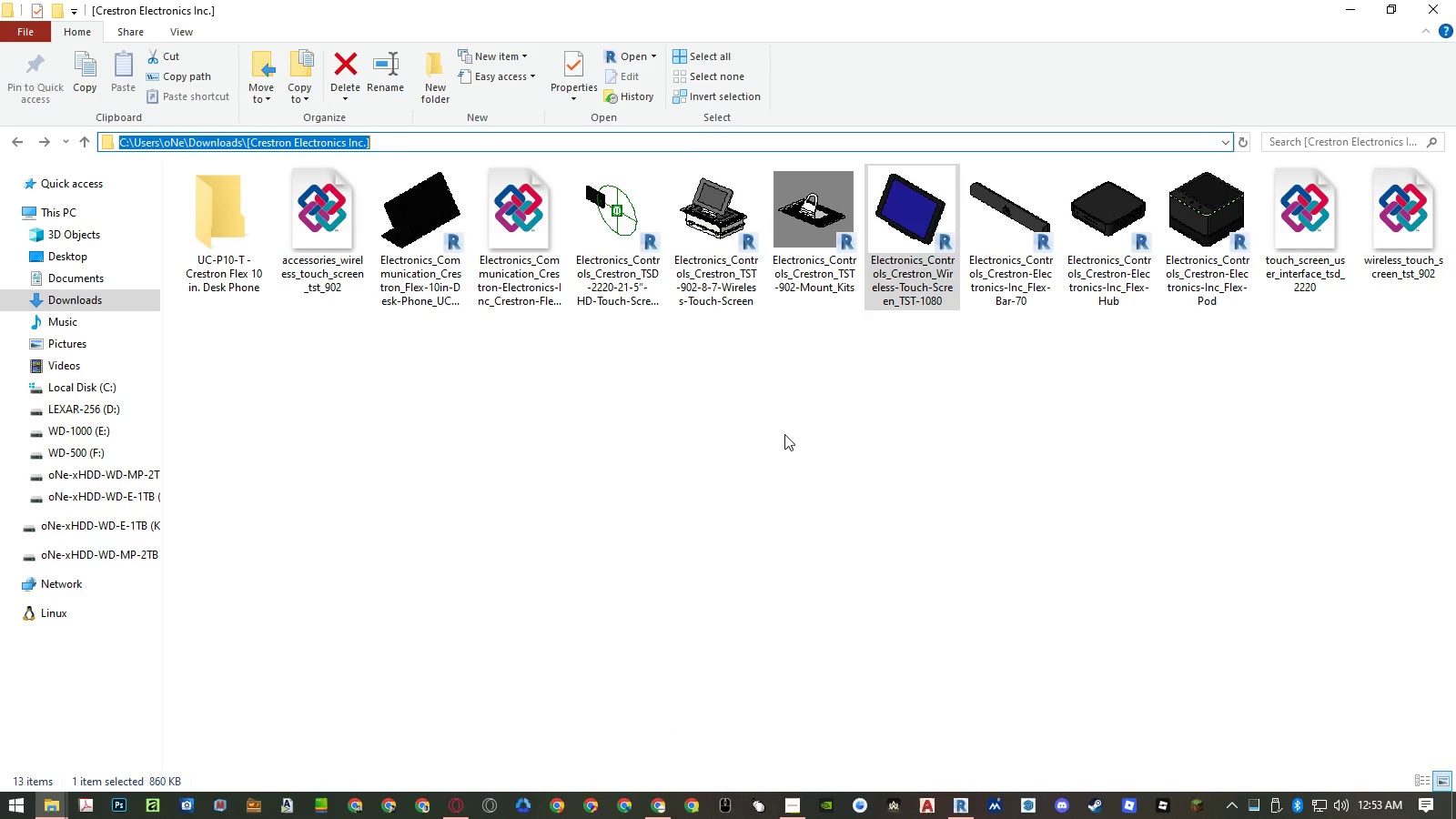 
key(Control+ControlLeft)
 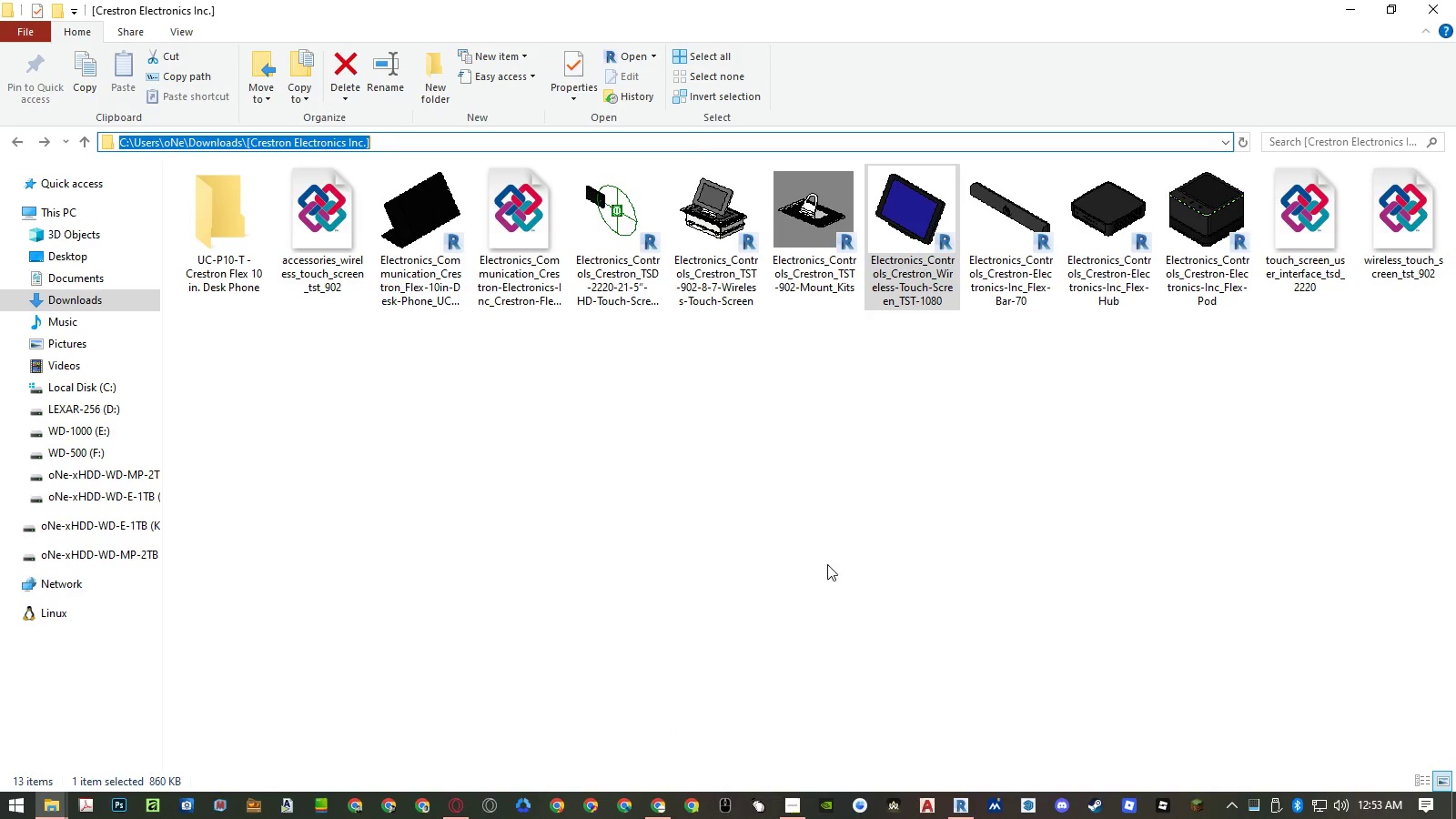 
key(Control+C)
 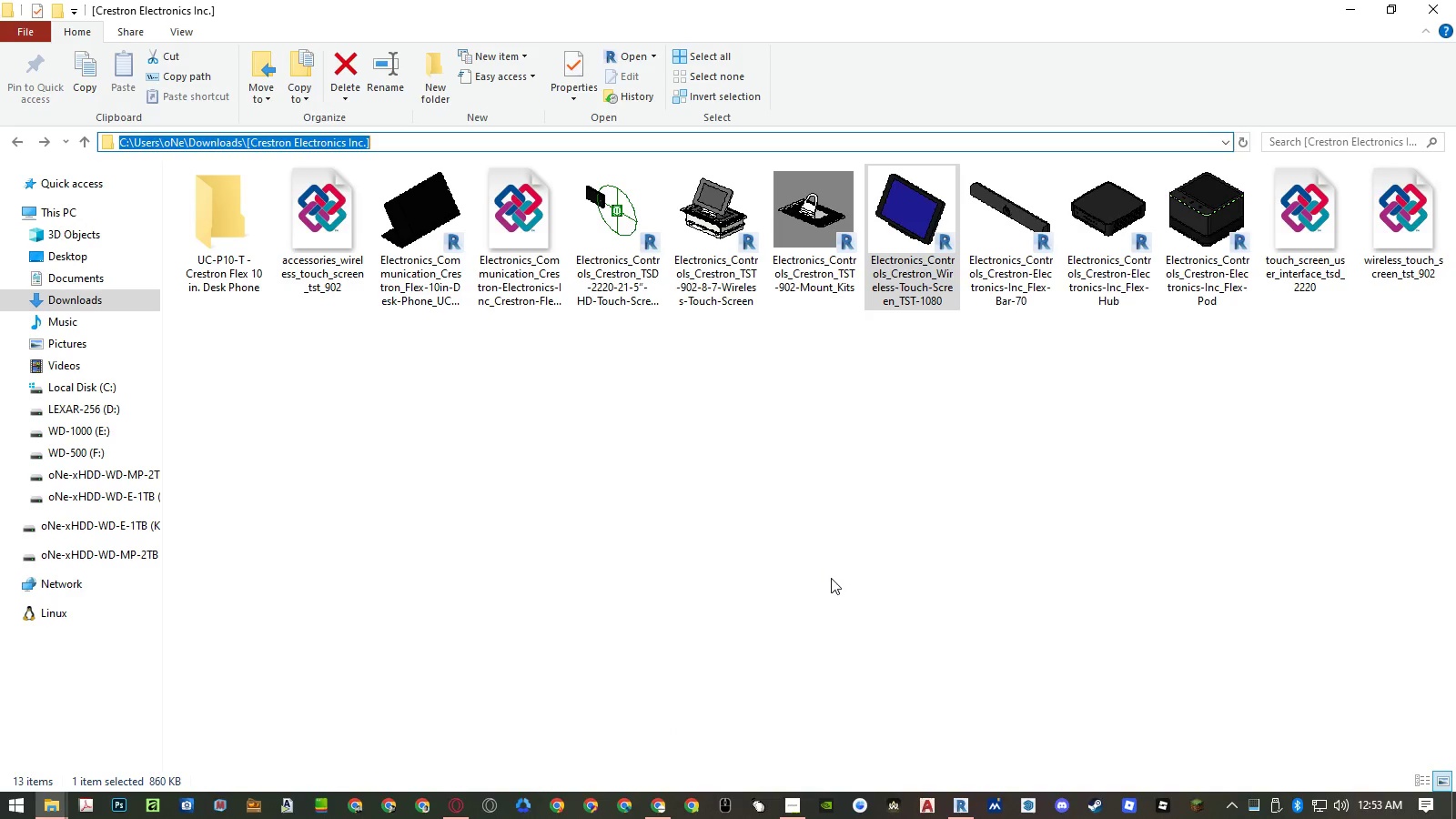 
left_click_drag(start_coordinate=[830, 581], to_coordinate=[831, 577])
 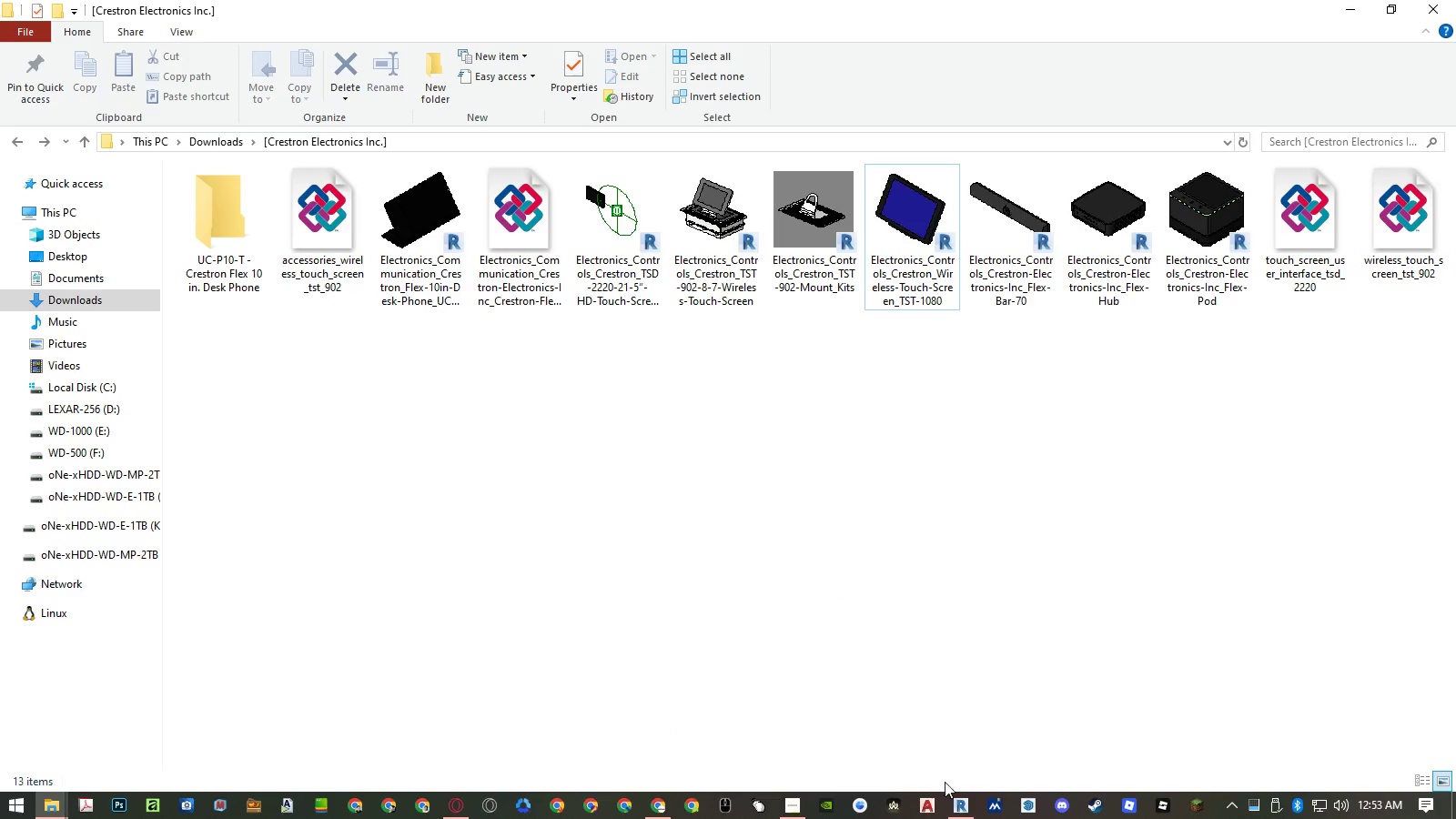 
left_click([955, 813])
 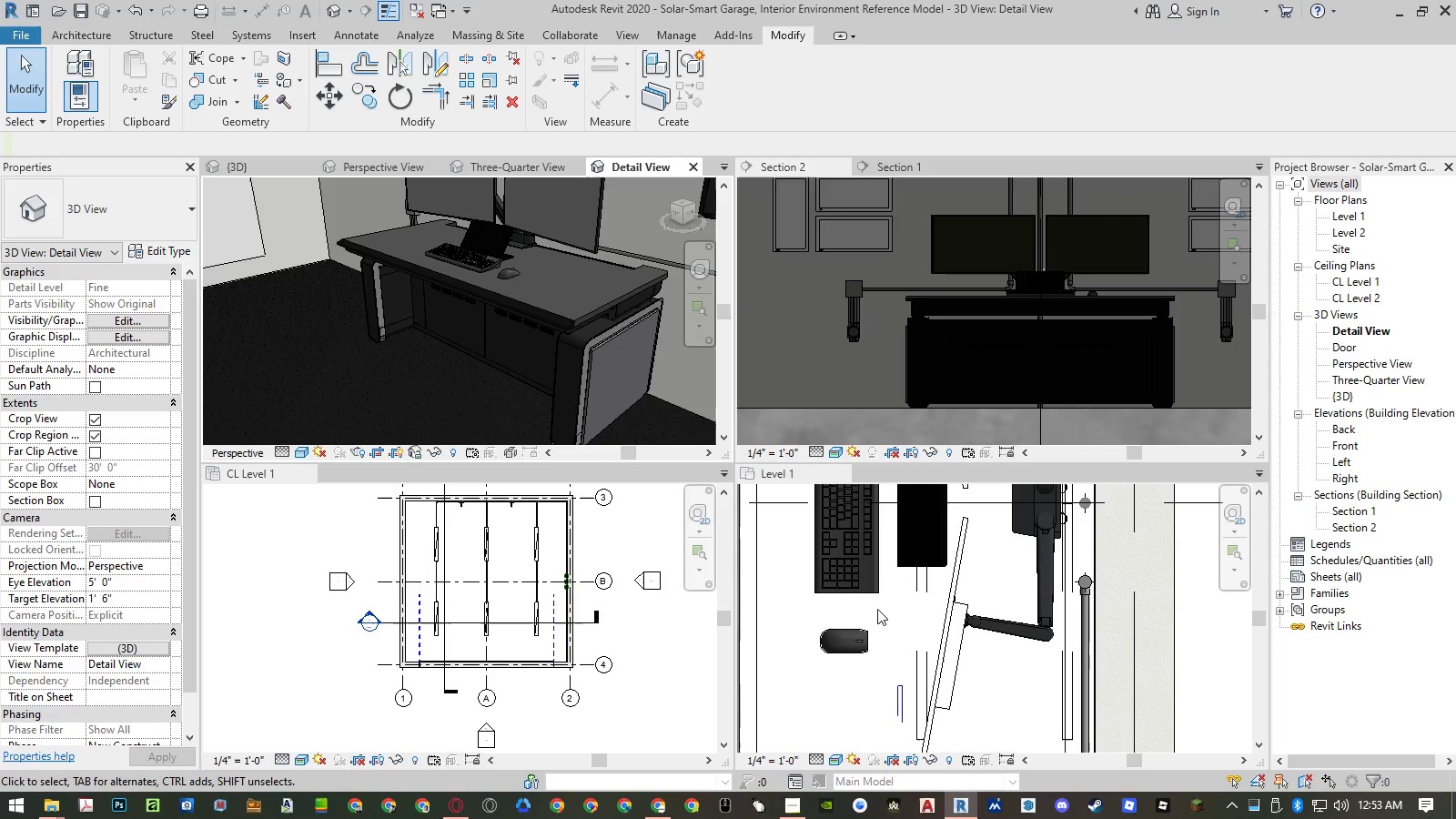 
left_click([896, 612])
 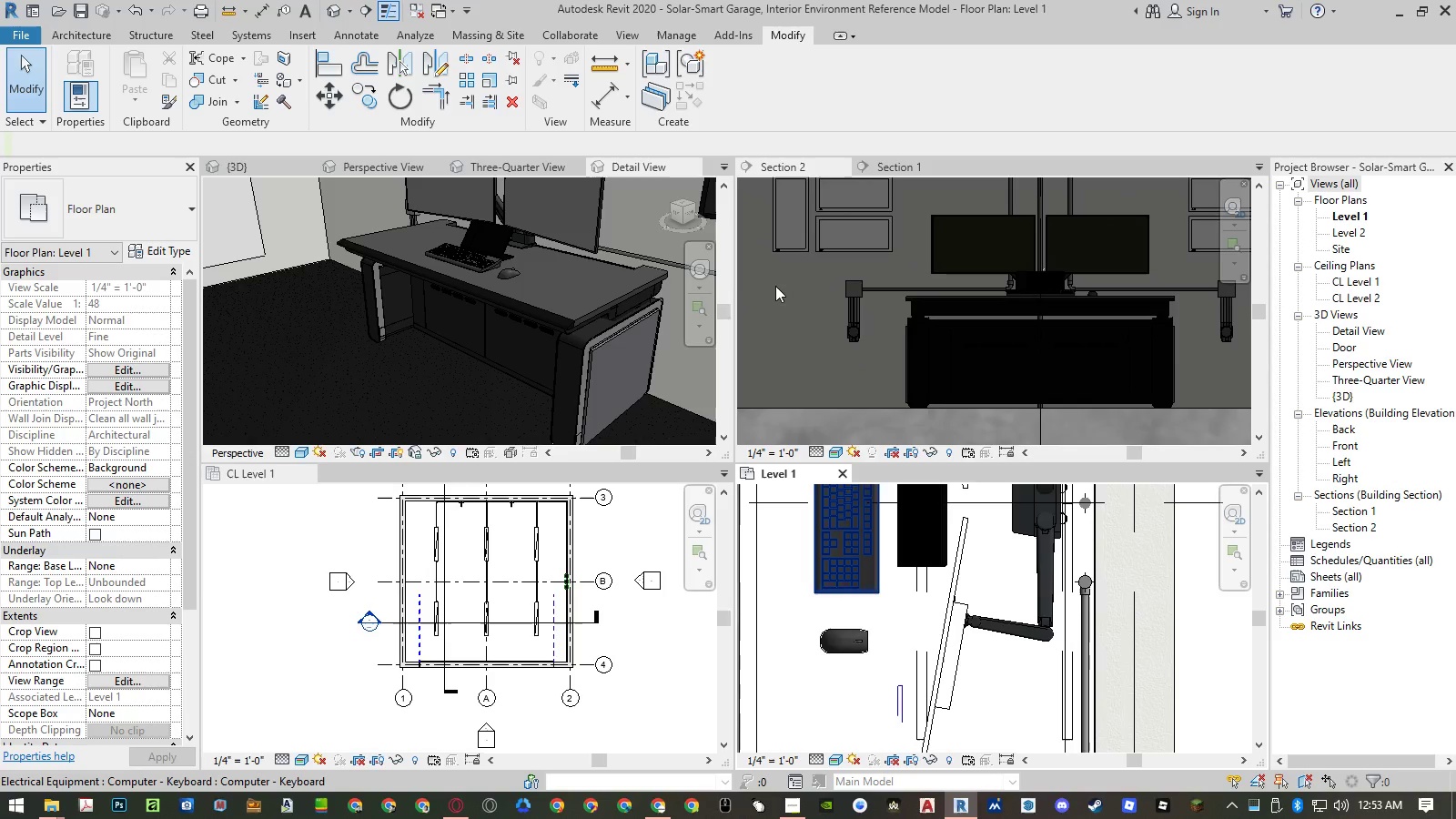 
hold_key(key=AltLeft, duration=0.42)
 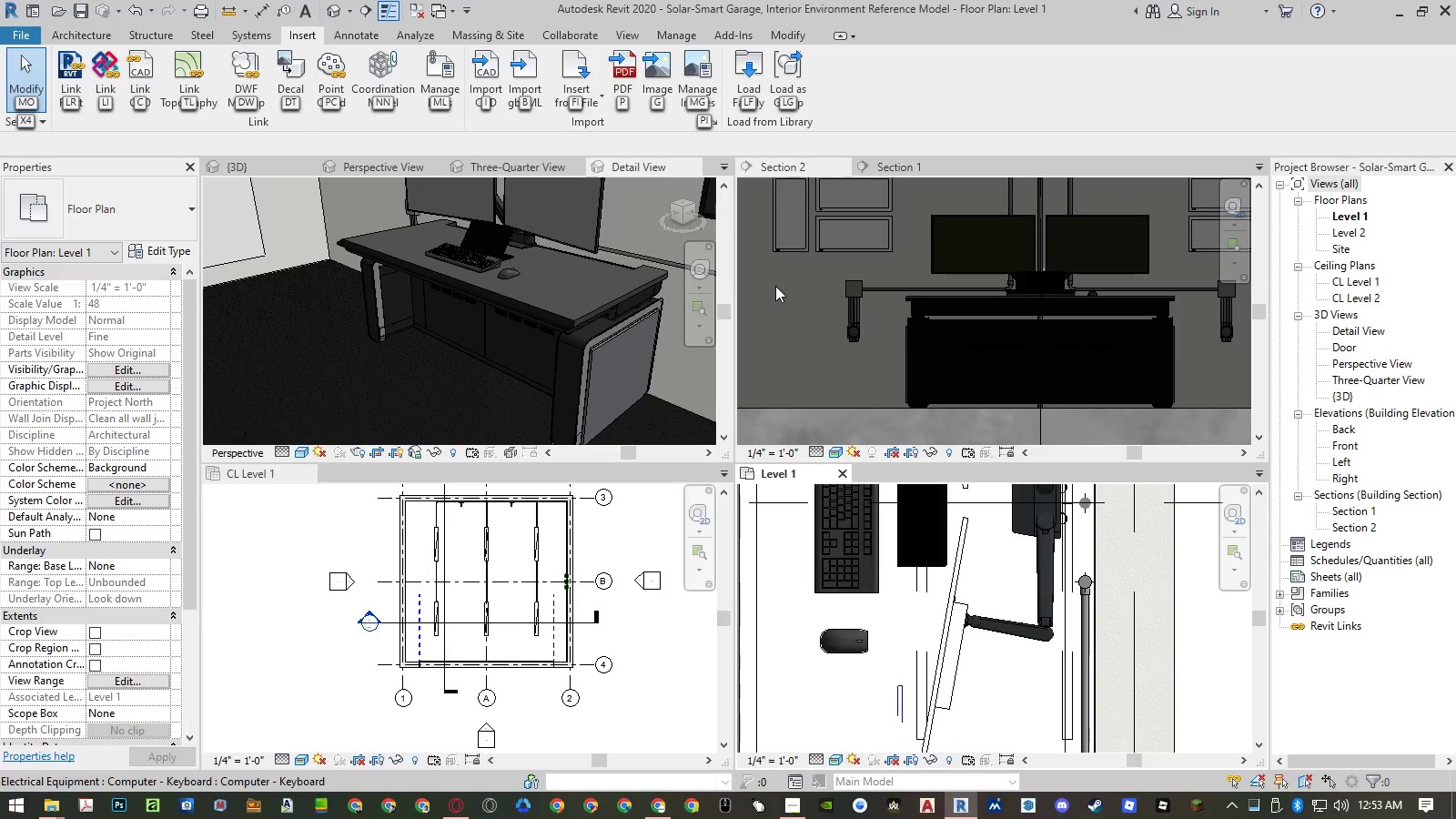 
type(ilf)
 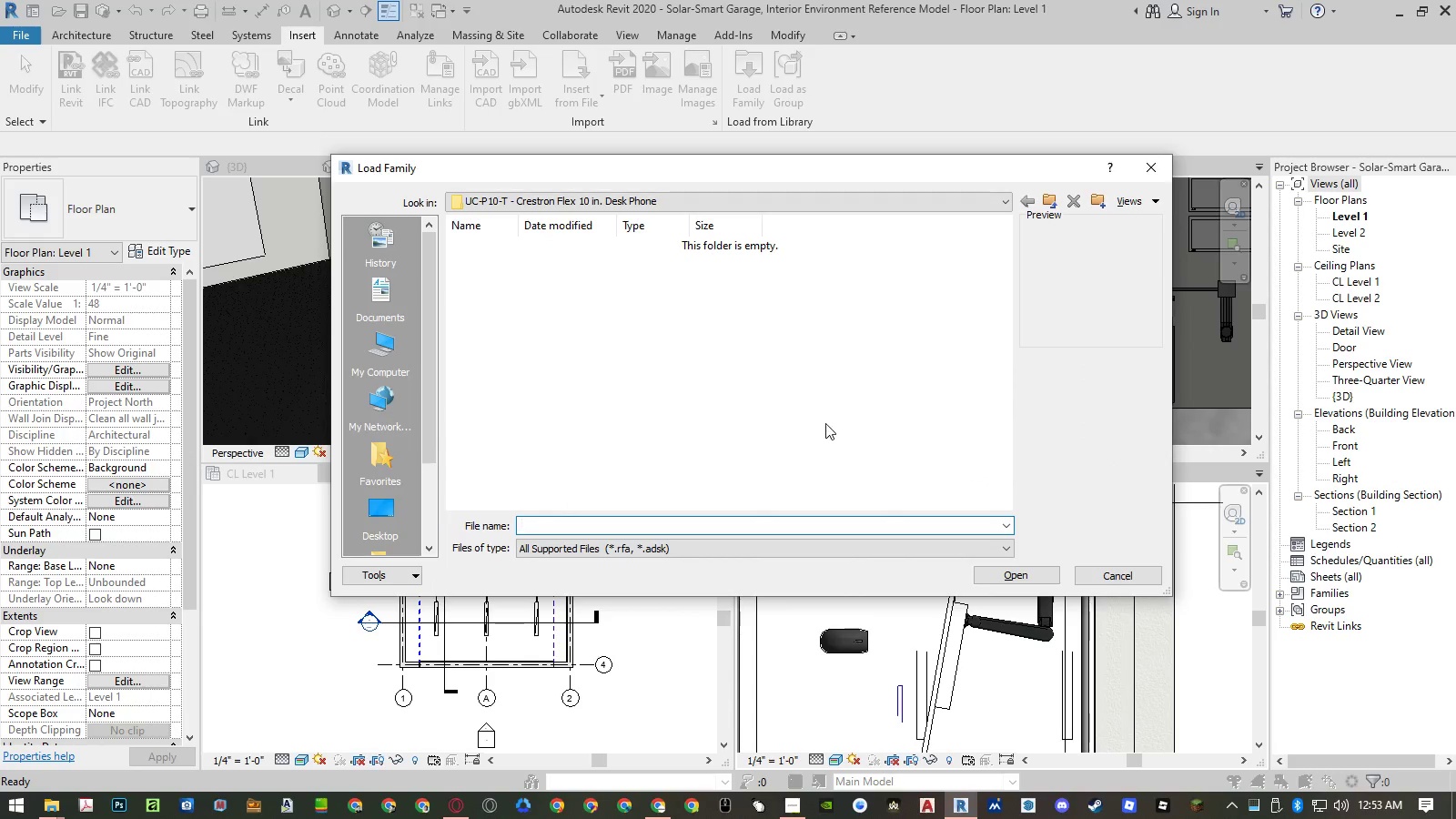 
key(Control+ControlLeft)
 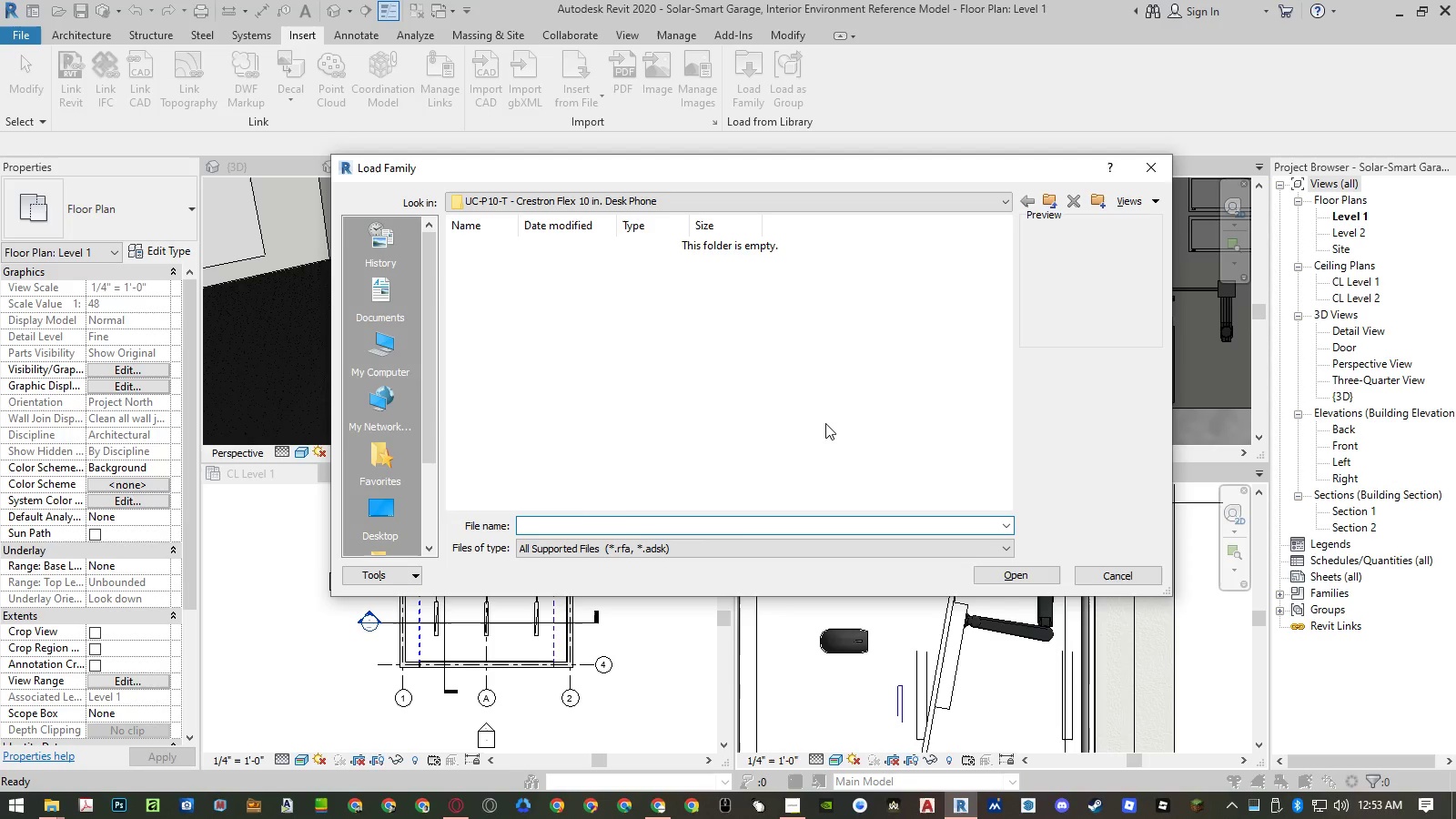 
key(Control+V)
 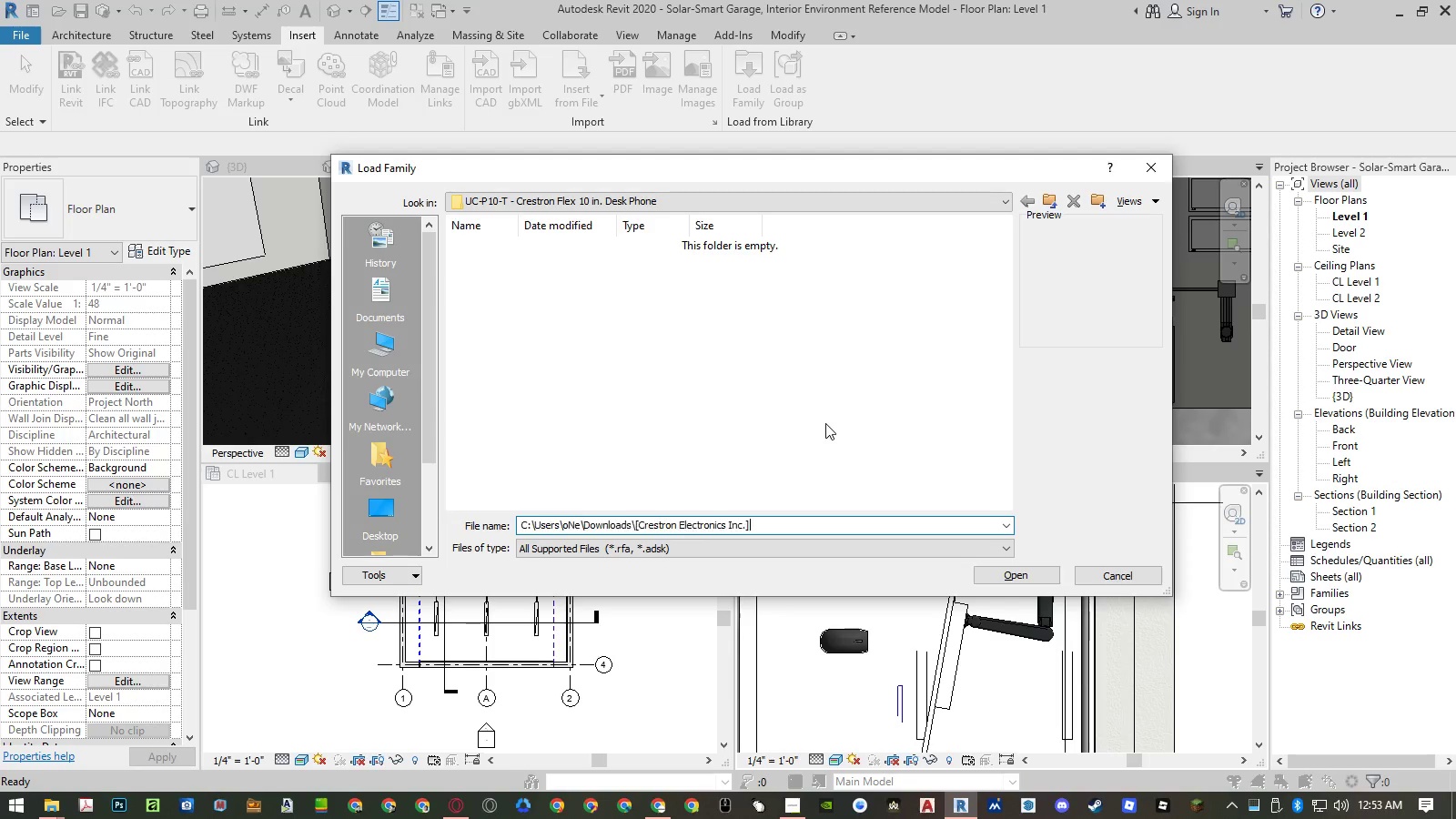 
key(NumpadEnter)
 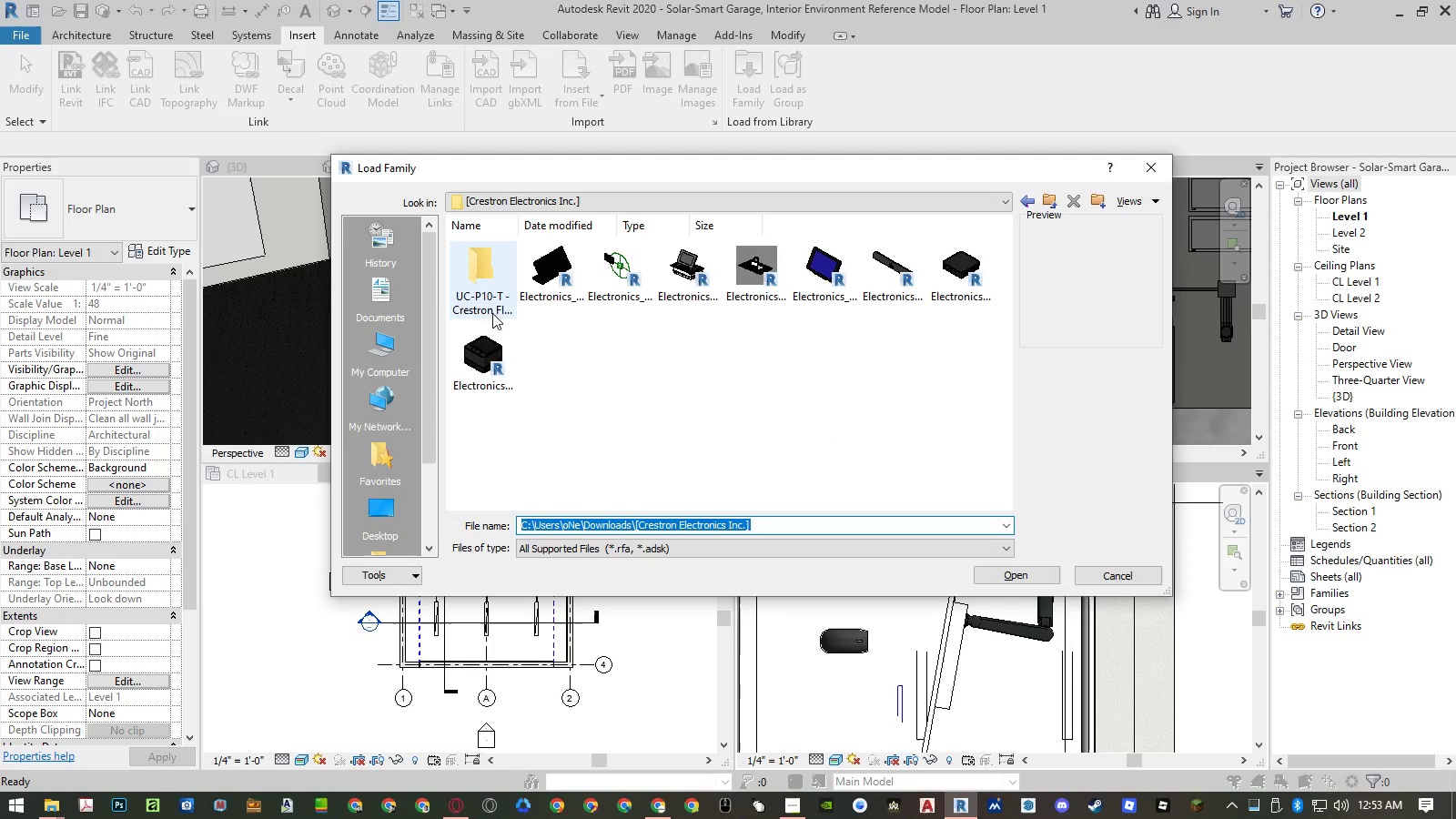 
left_click([490, 285])
 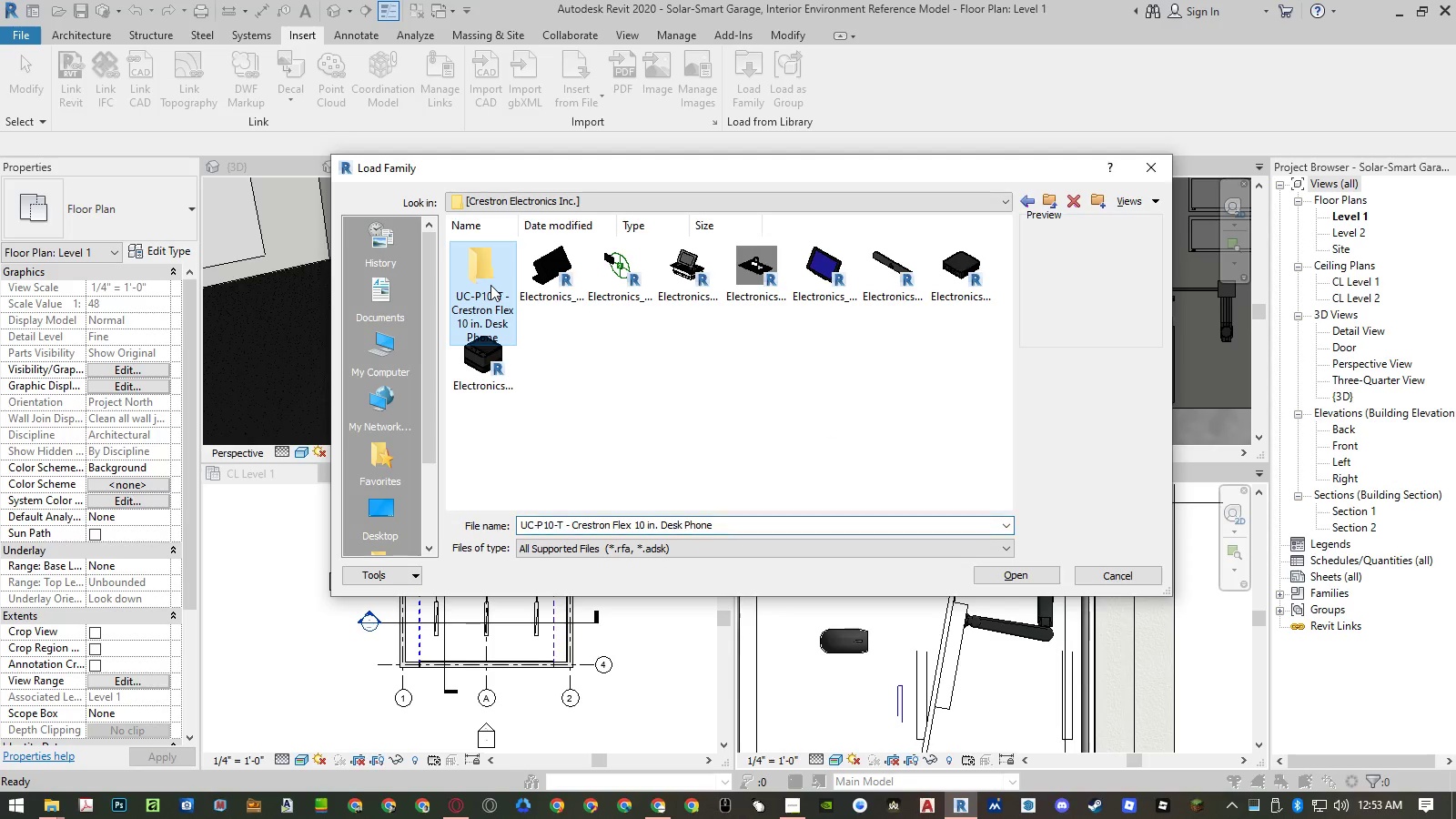 
key(Delete)
 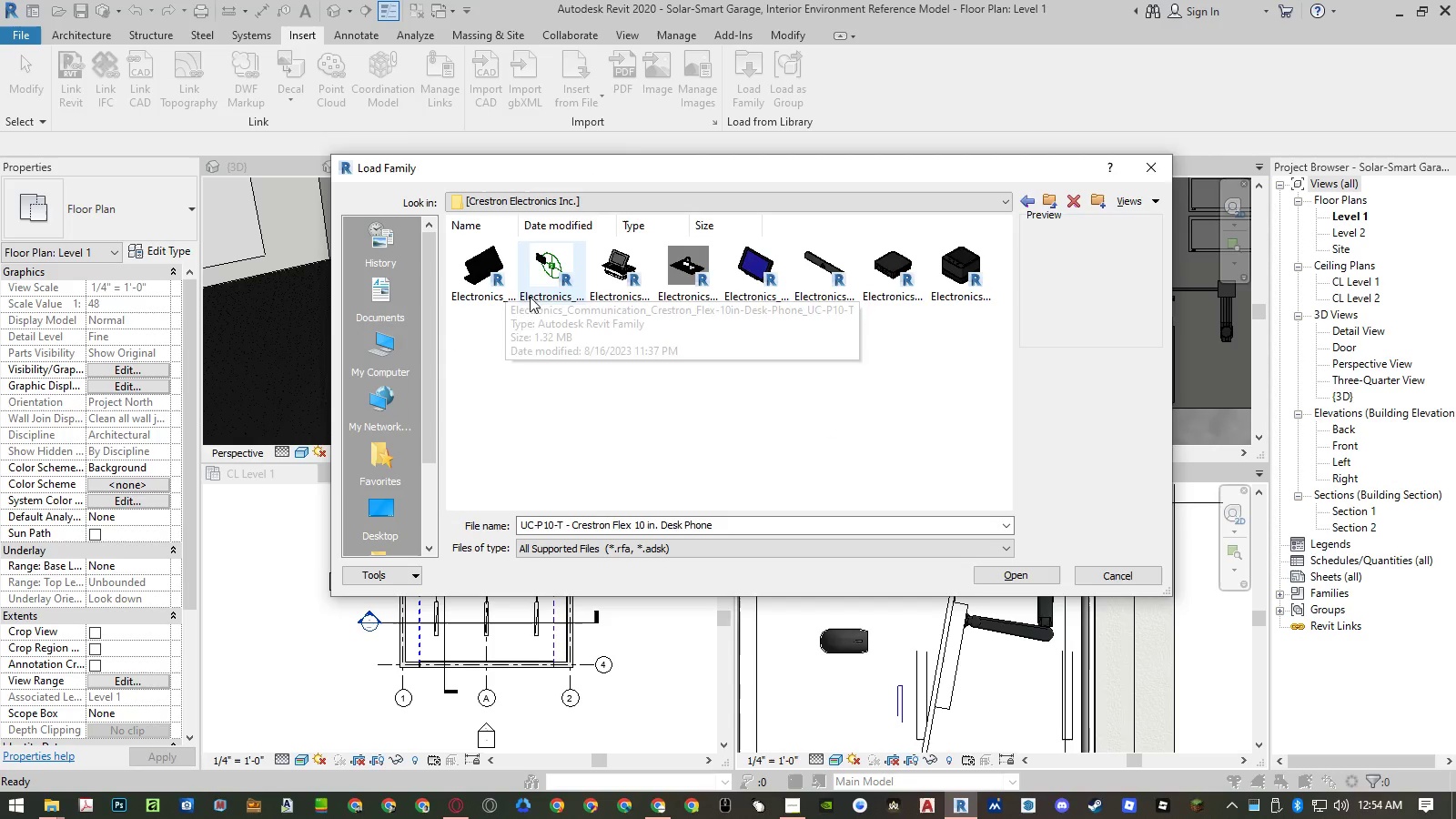 
left_click([666, 353])
 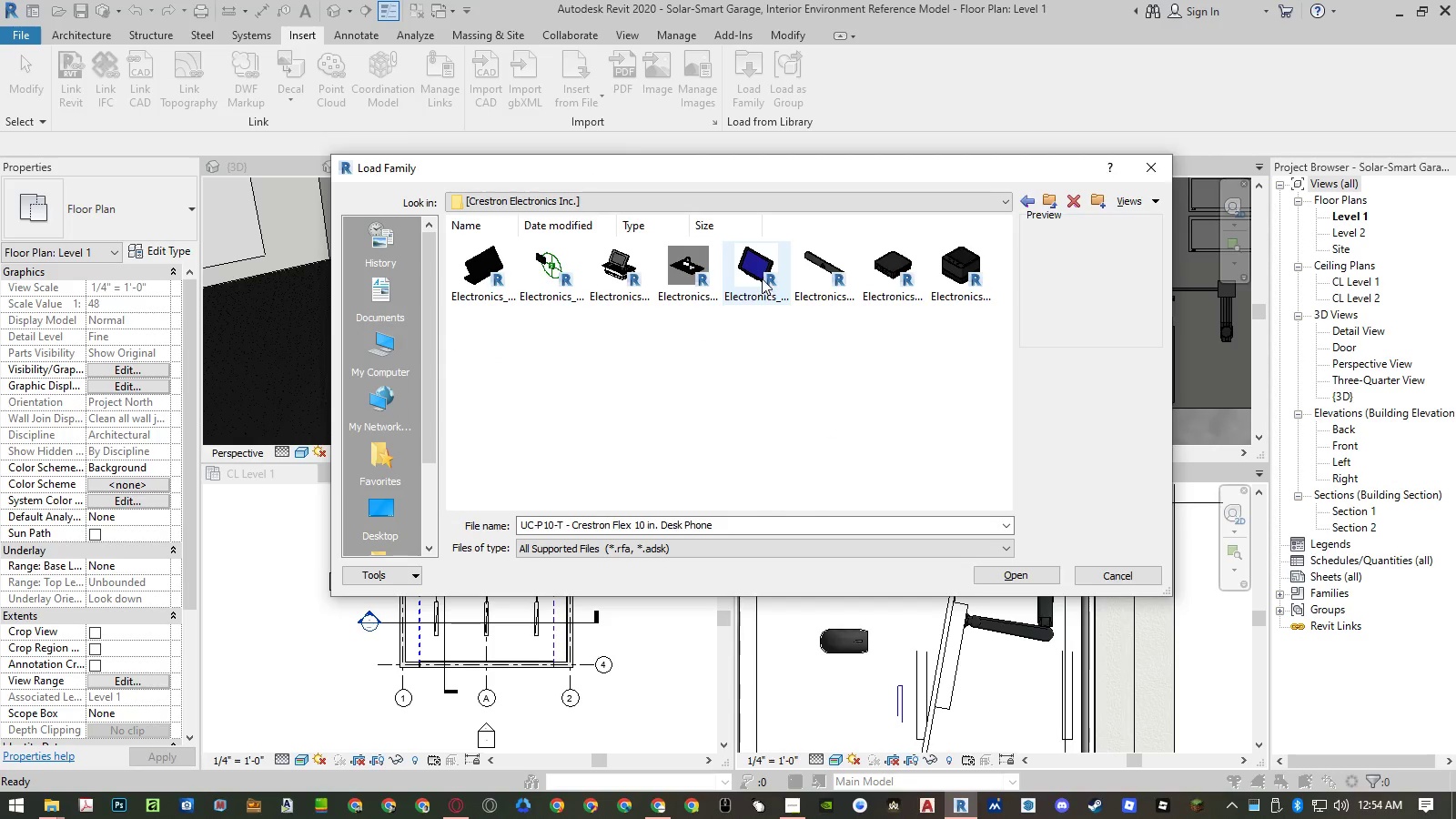 
double_click([762, 278])
 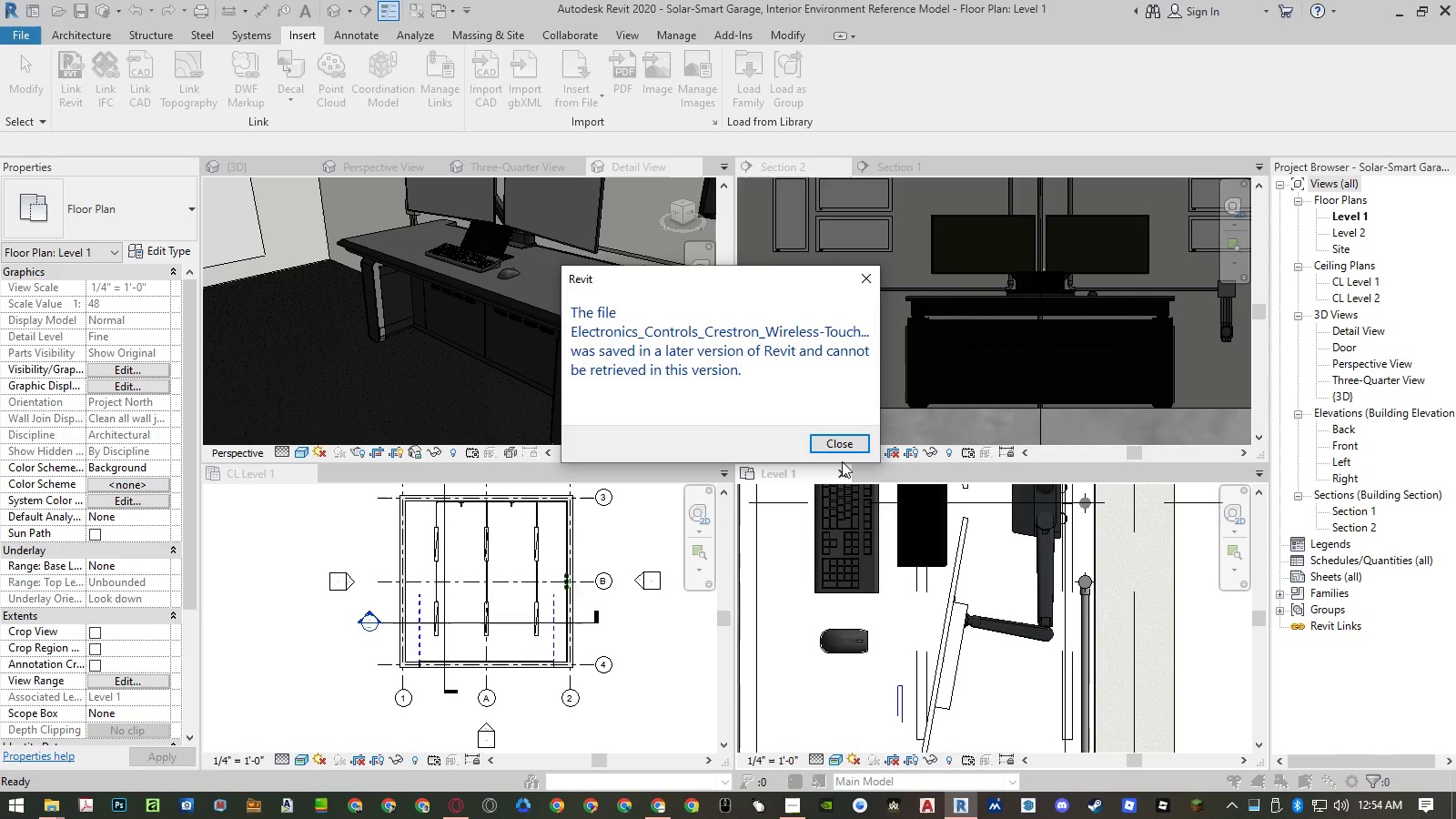 
left_click([835, 441])
 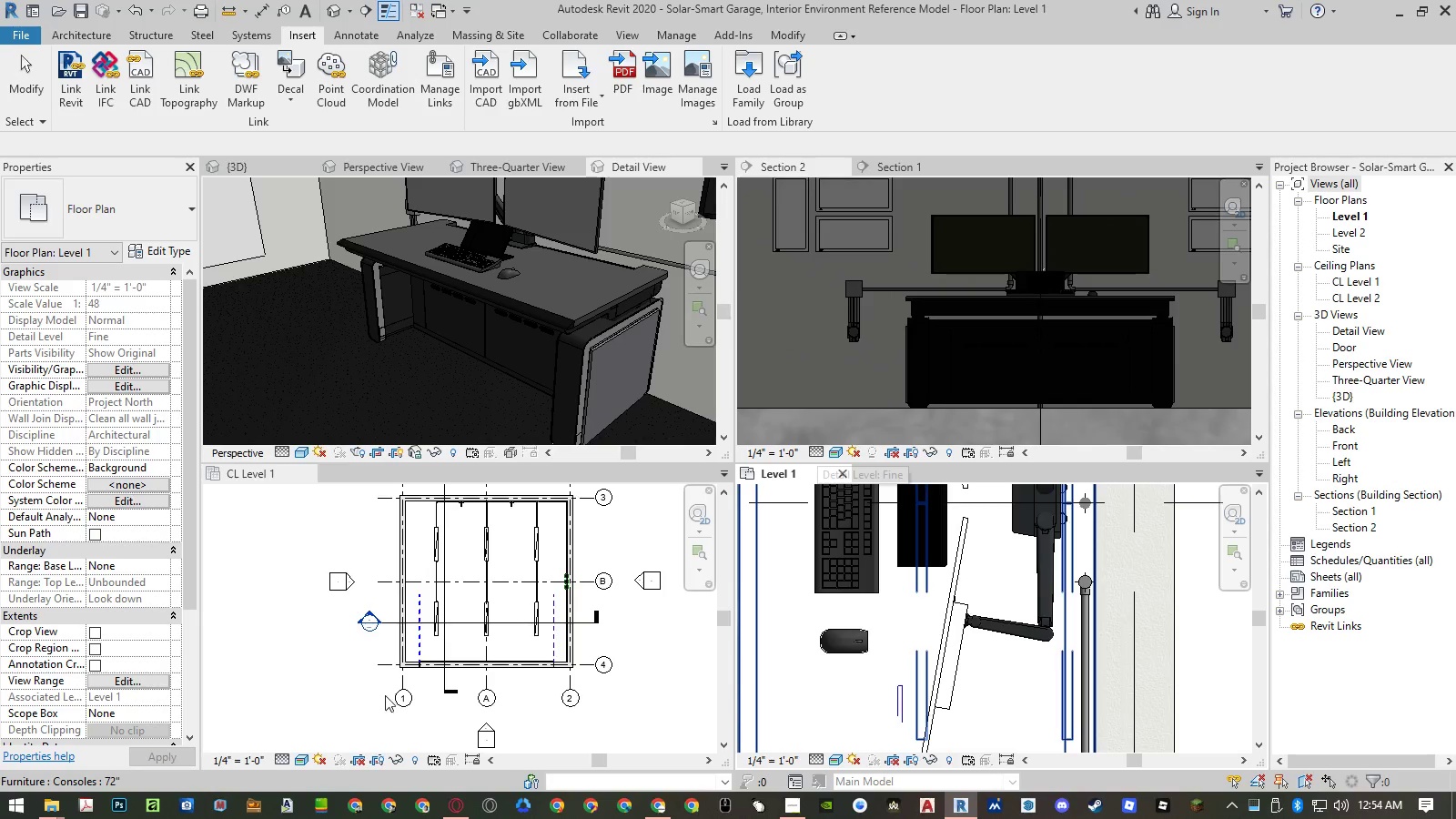 
left_click([51, 808])
 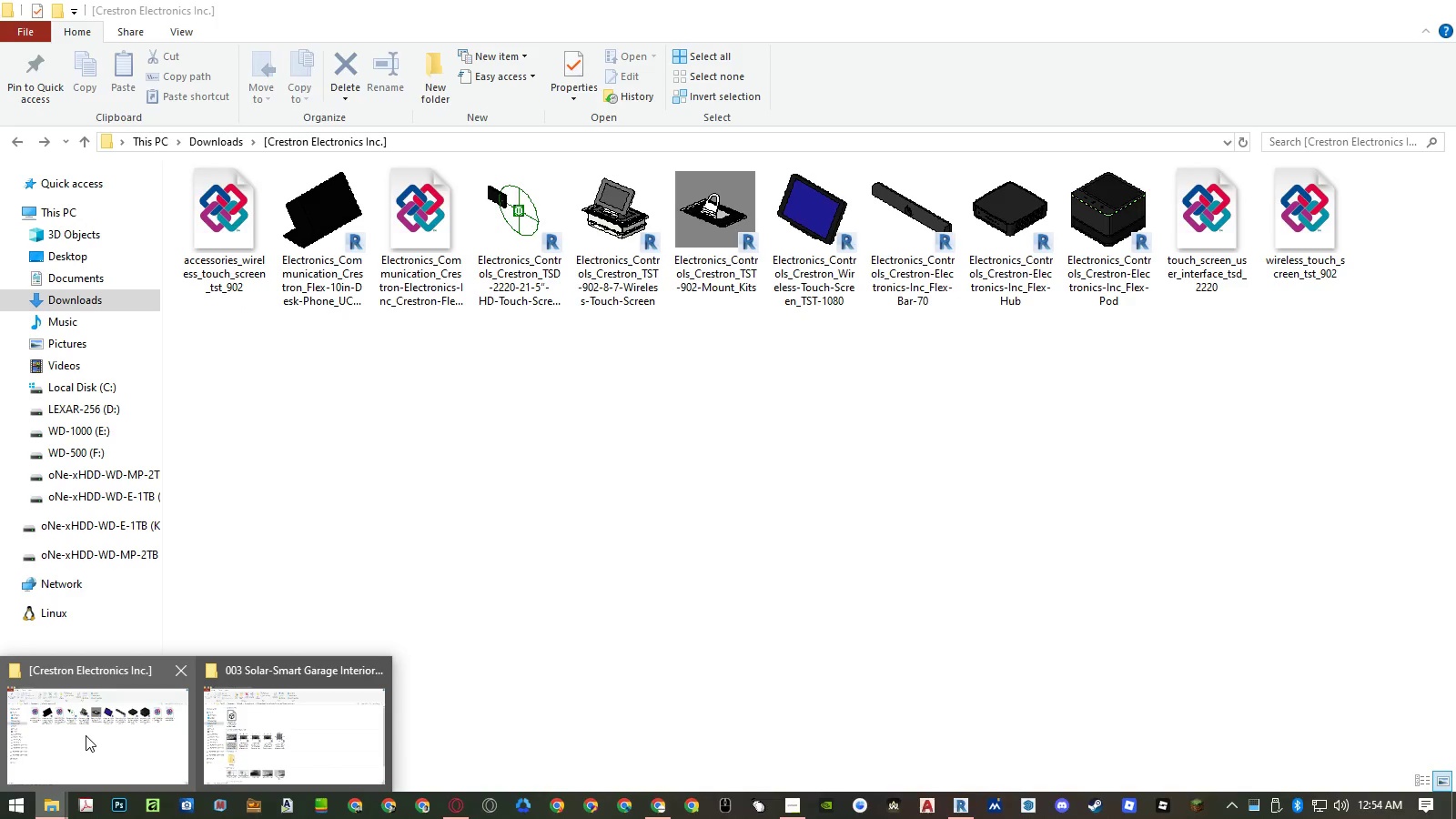 
left_click([86, 735])
 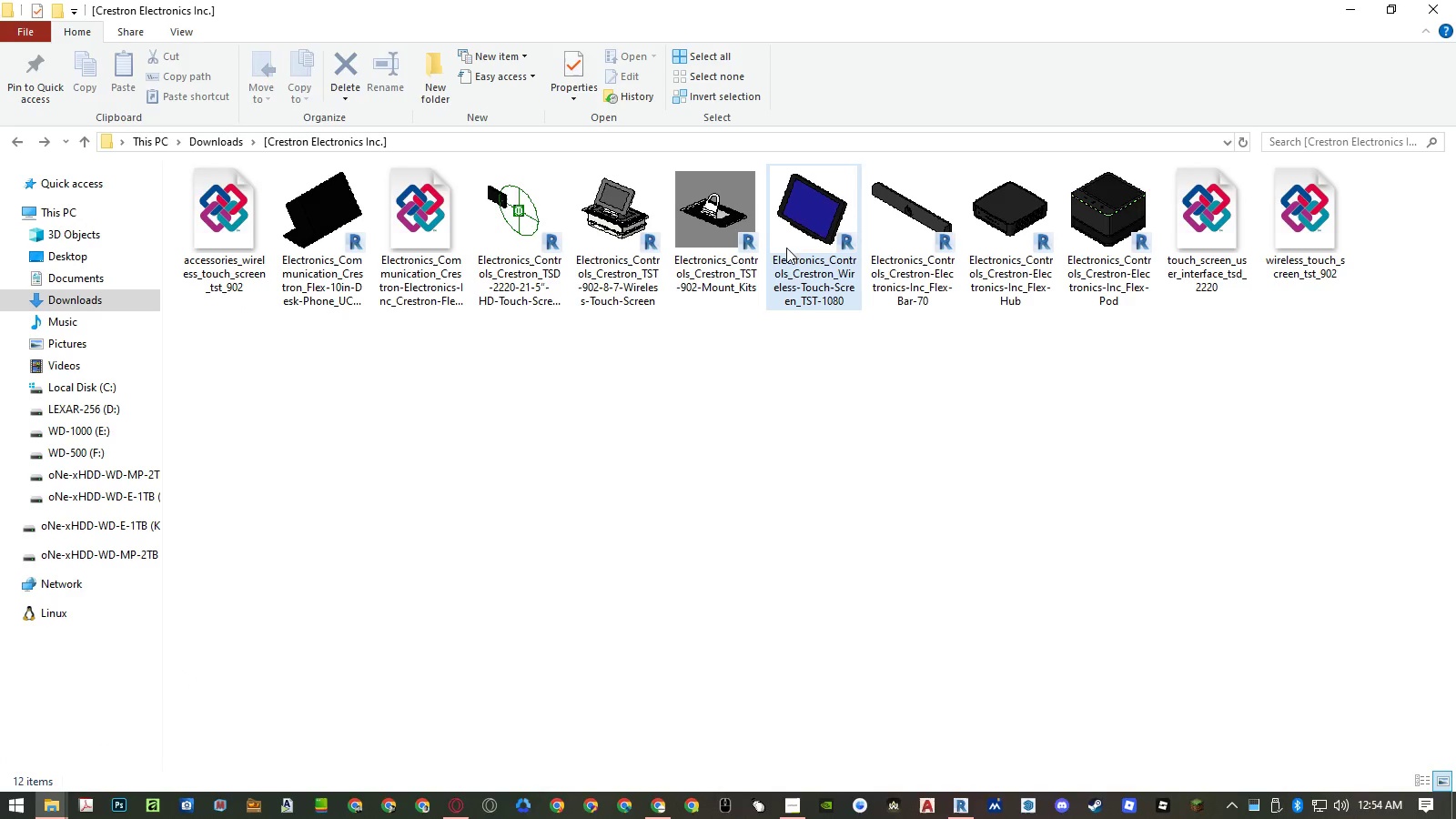 
double_click([797, 237])
 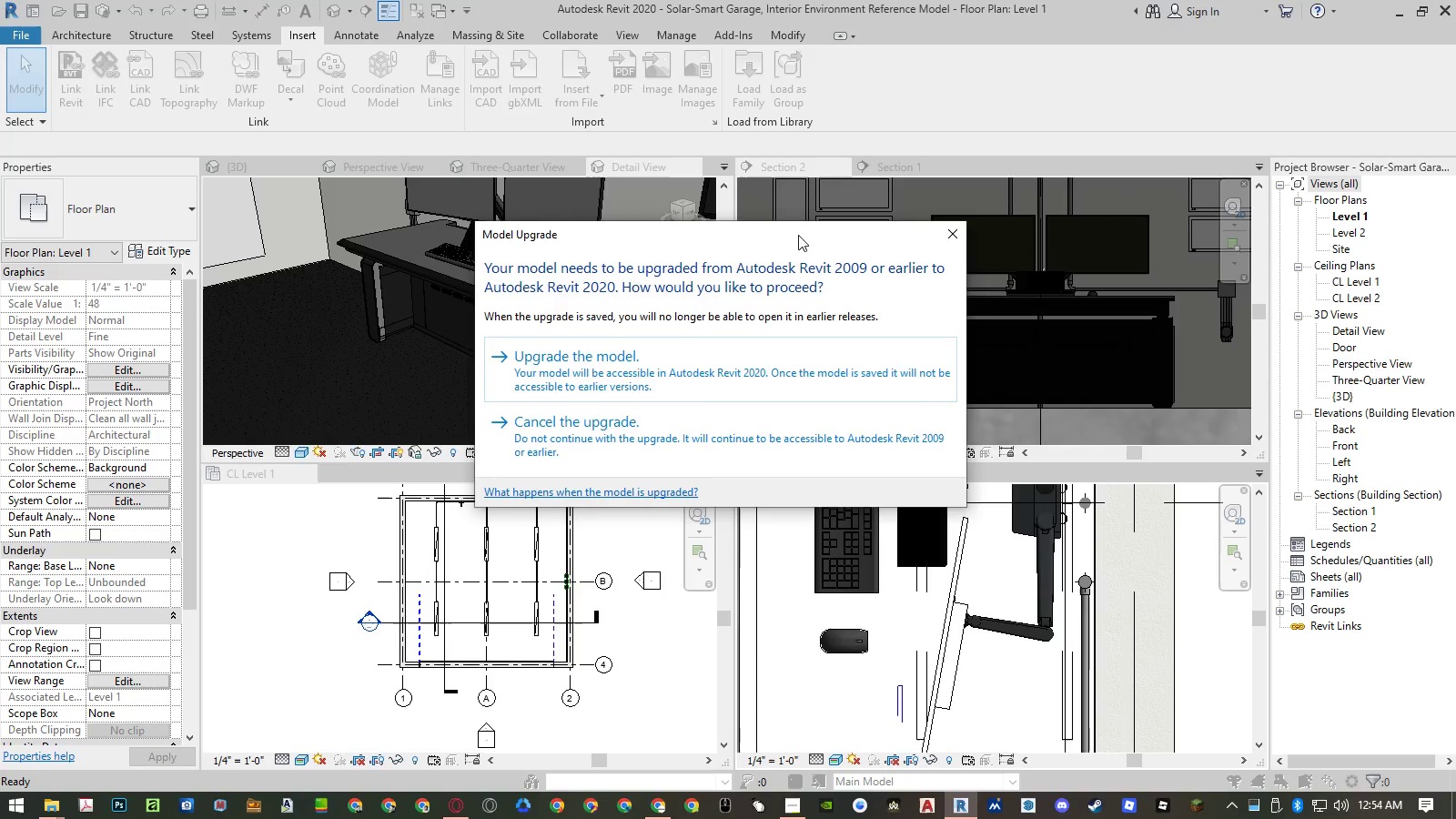 
left_click([797, 362])
 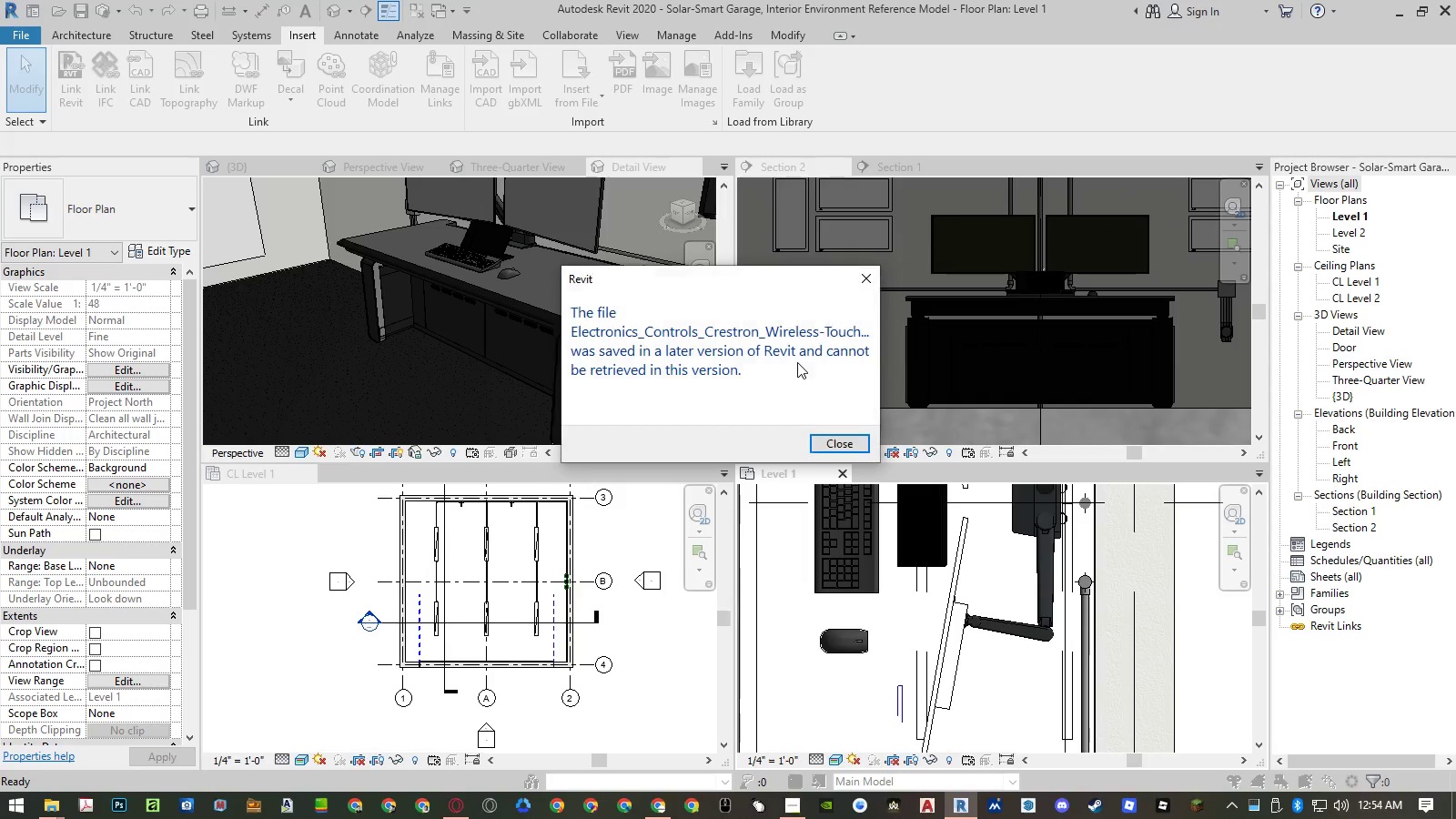 
left_click([831, 440])
 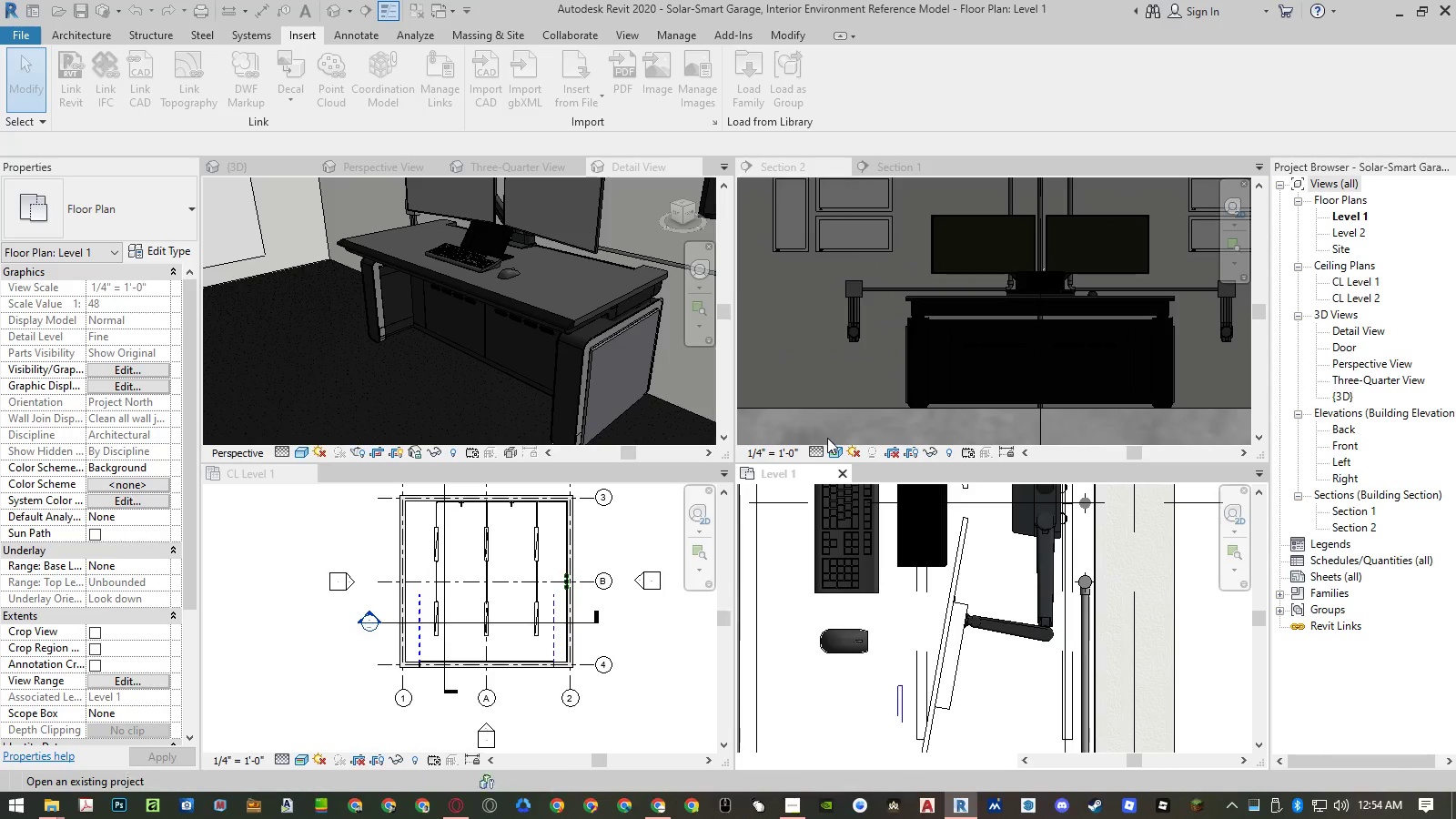 
key(Alt+AltLeft)
 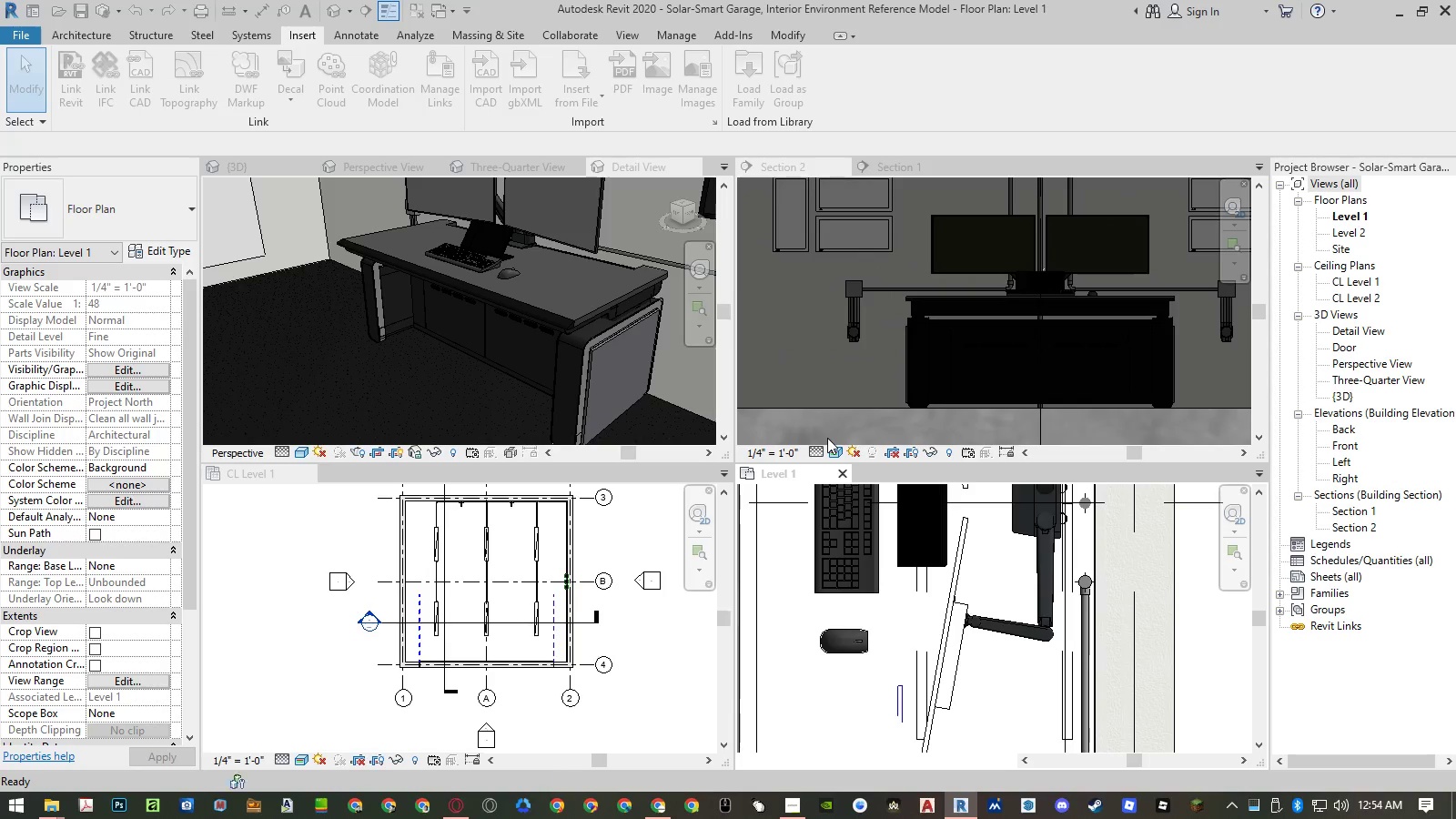 
key(Alt+Tab)
 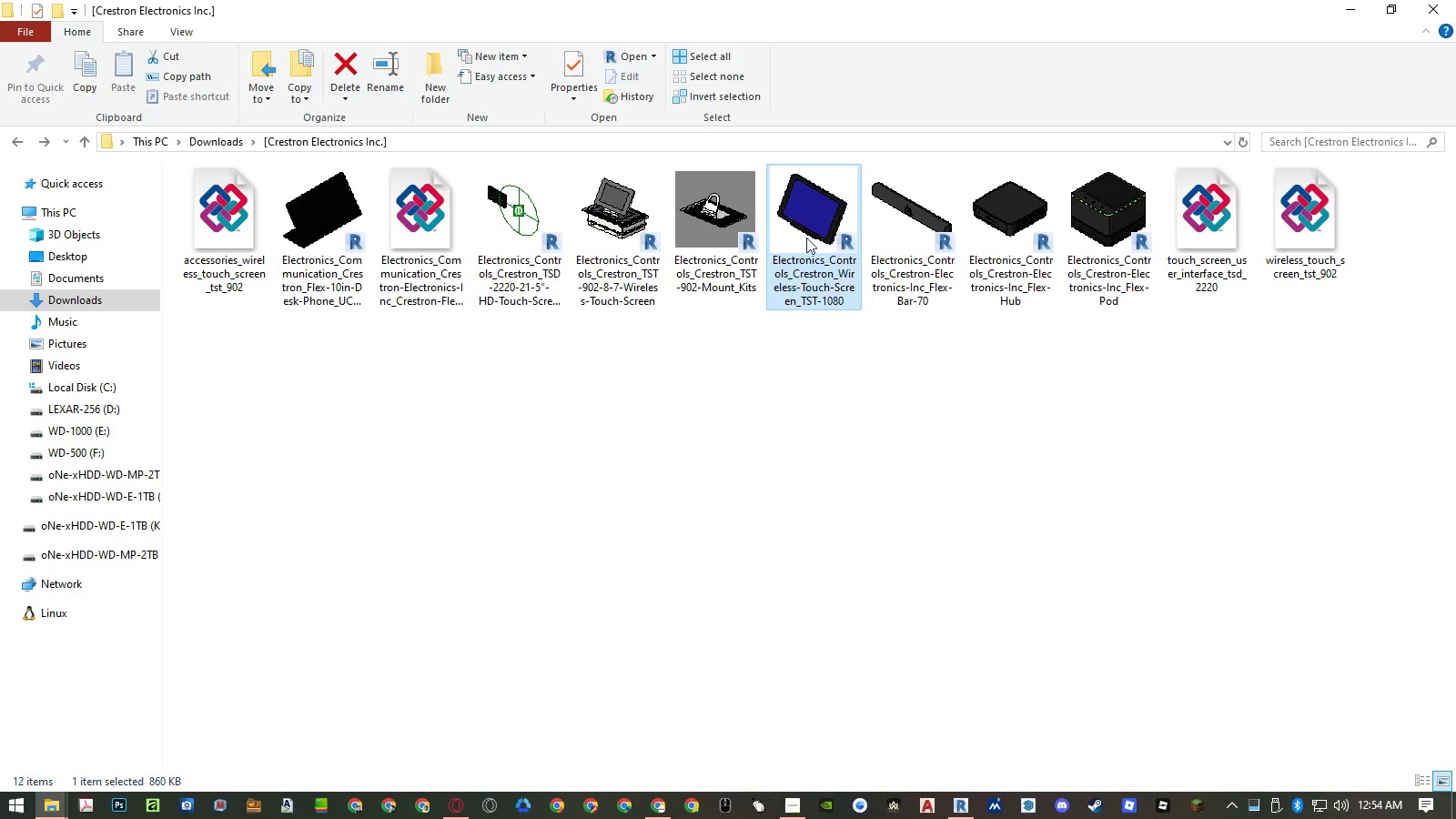 
left_click([812, 223])
 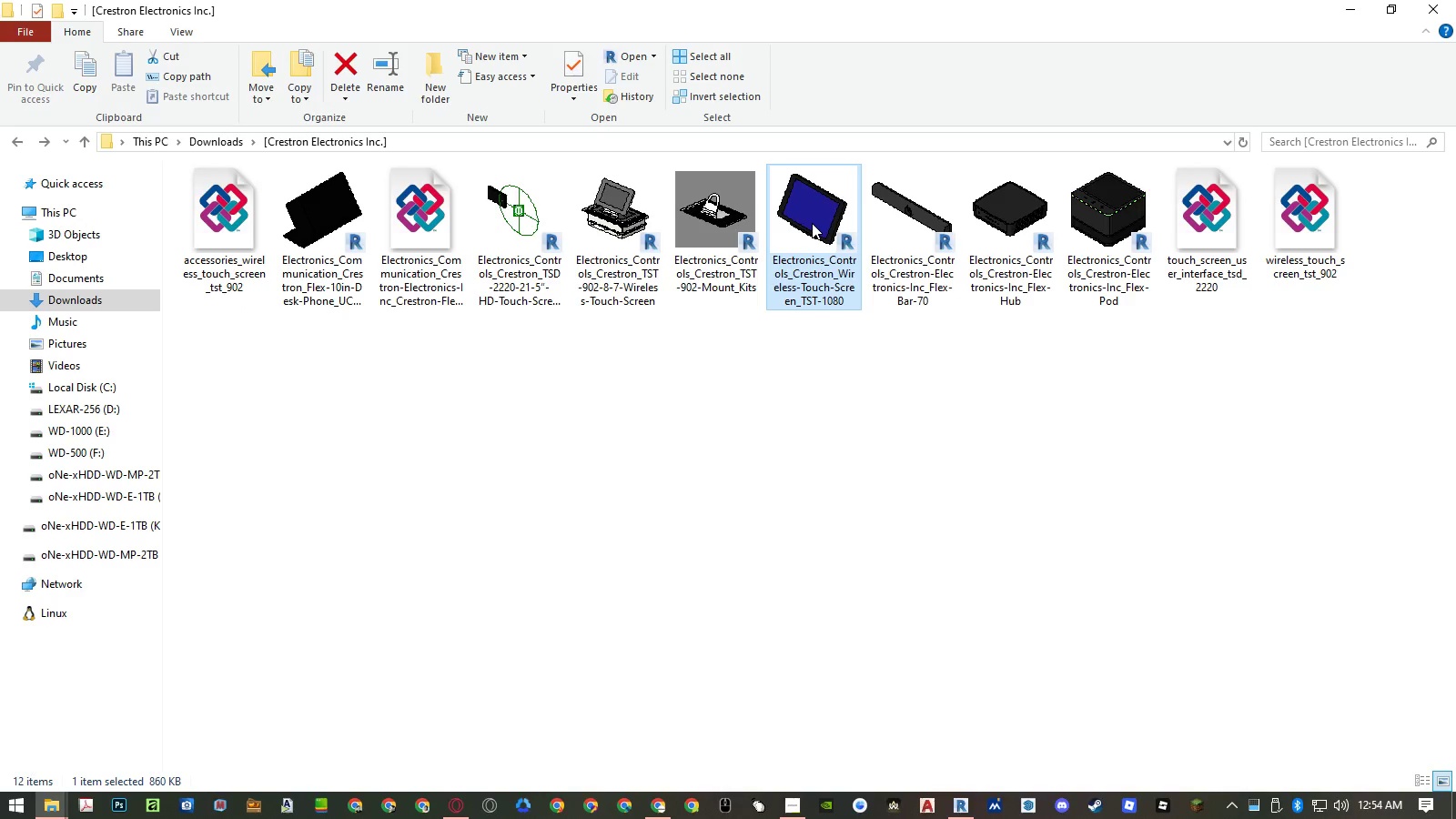 
key(Delete)
 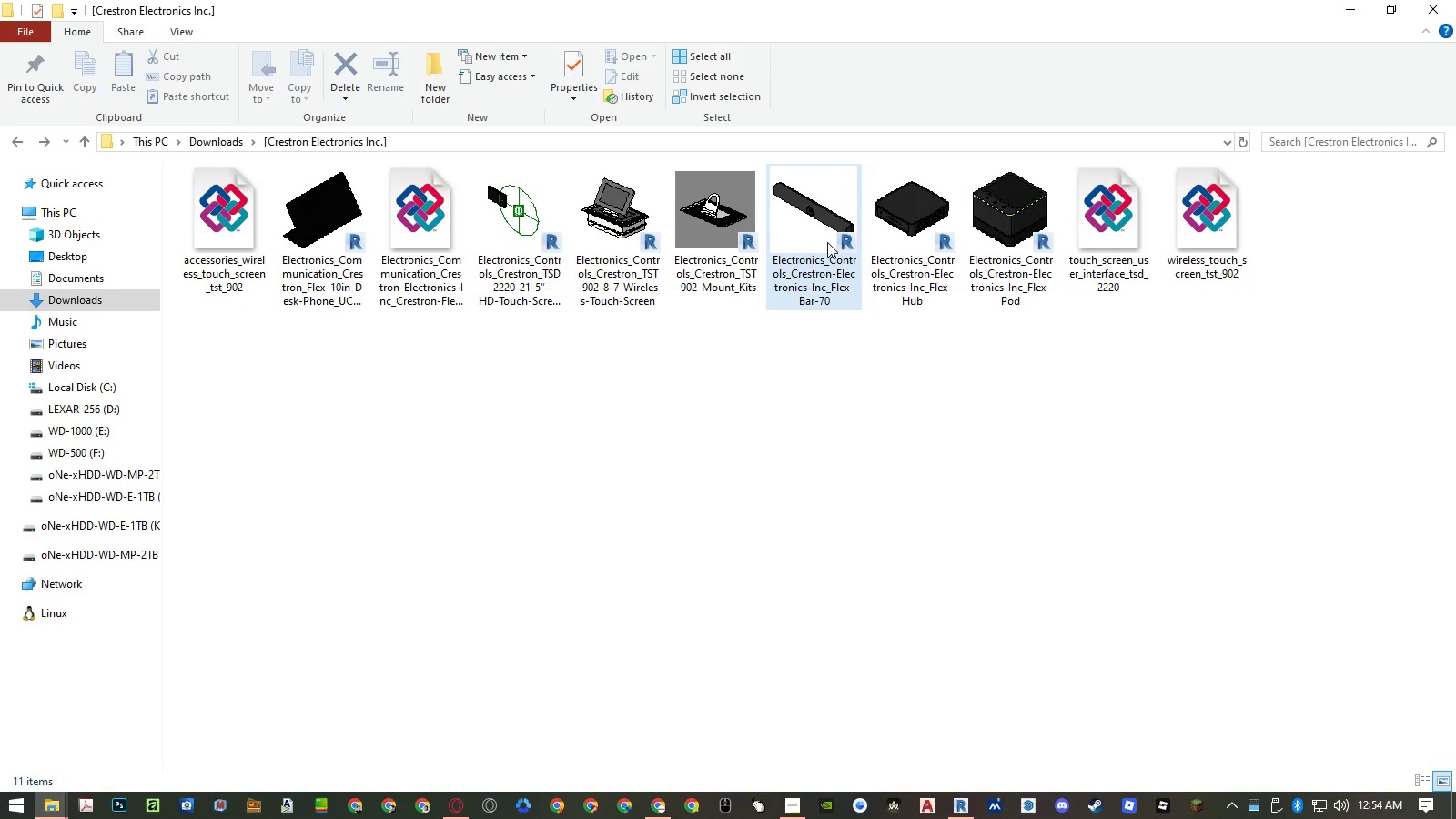 
left_click([818, 406])
 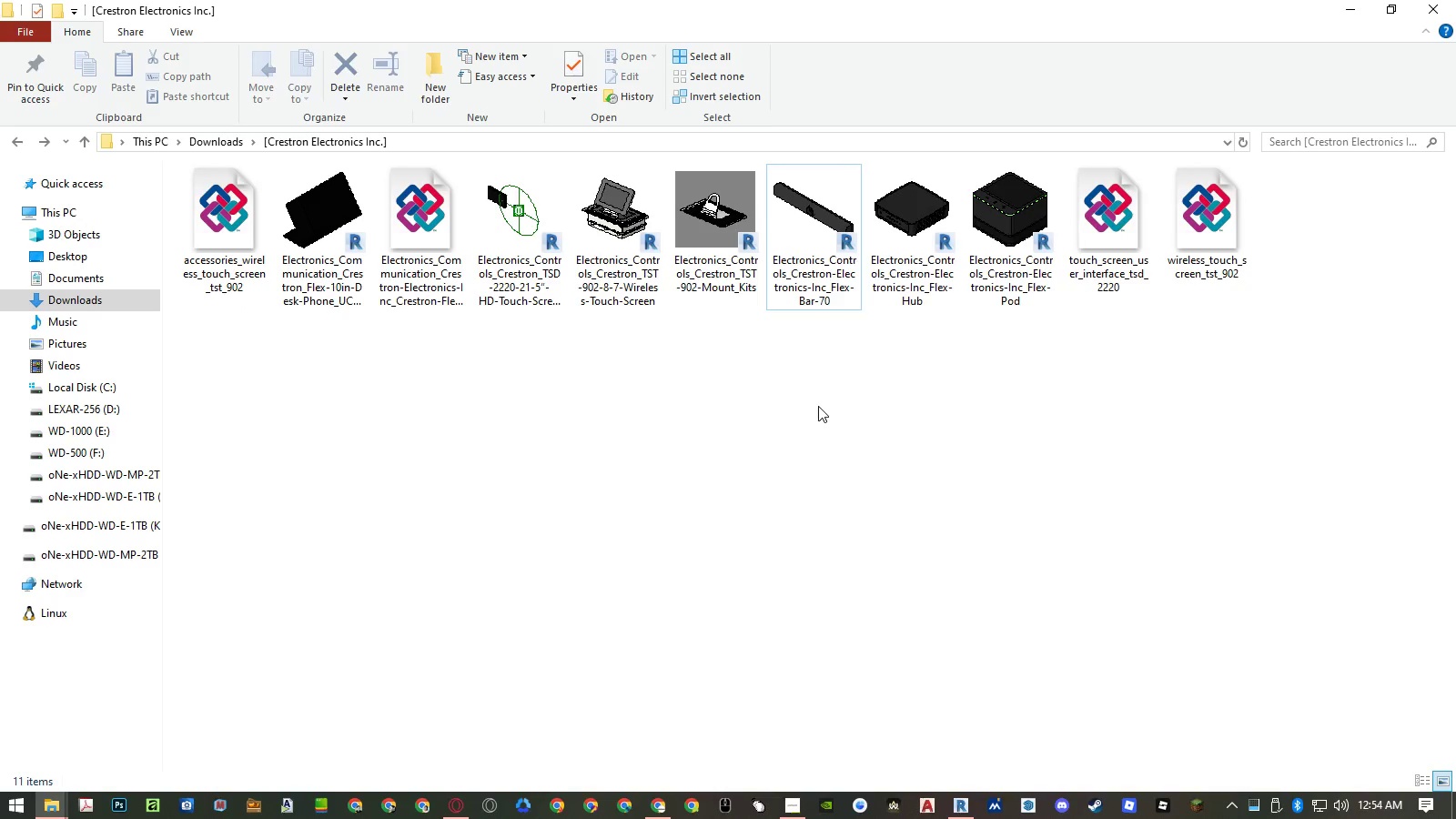 
hold_key(key=AltLeft, duration=1.72)
left_click([786, 645])
 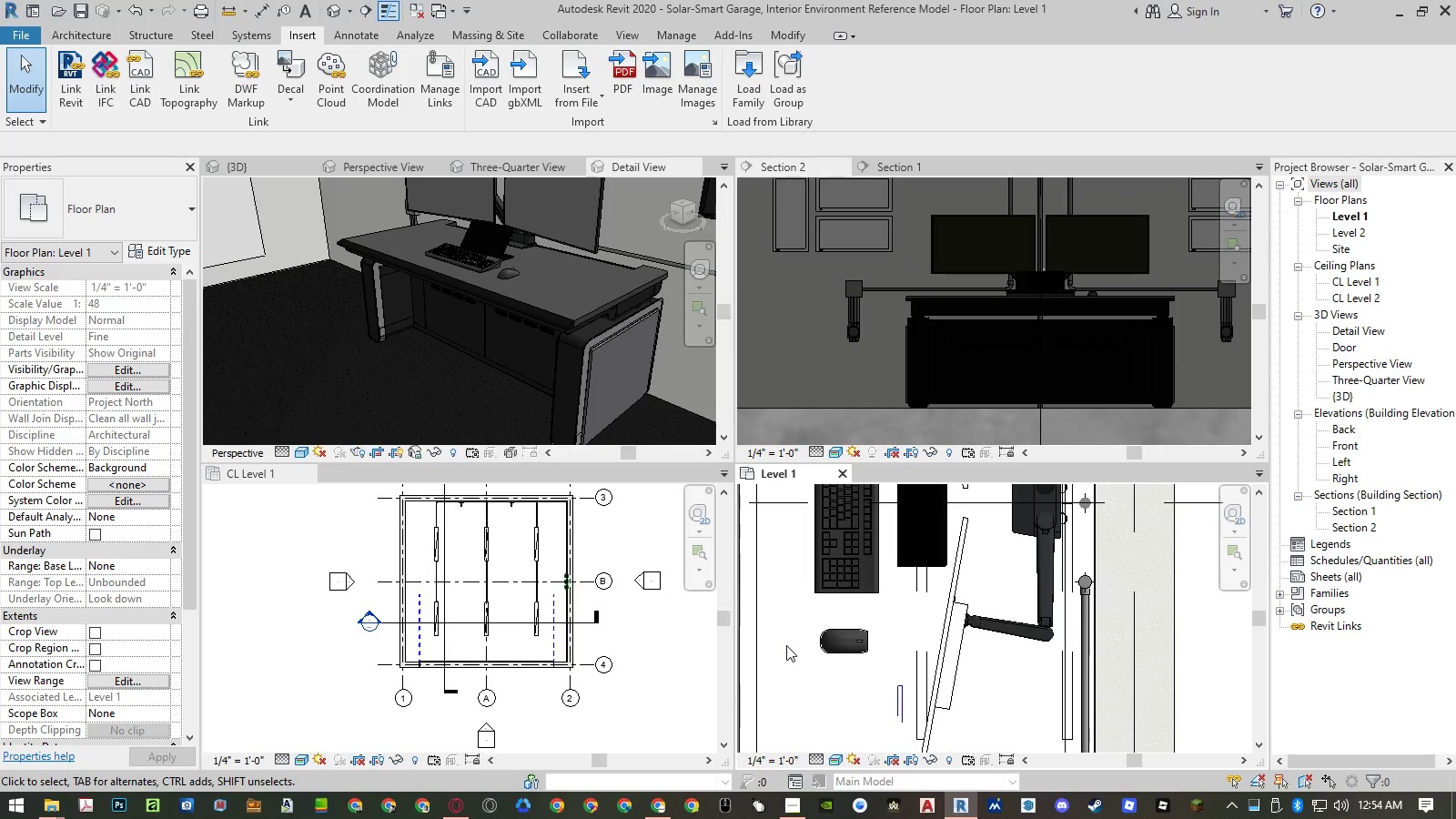 
key(Alt+AltLeft)
 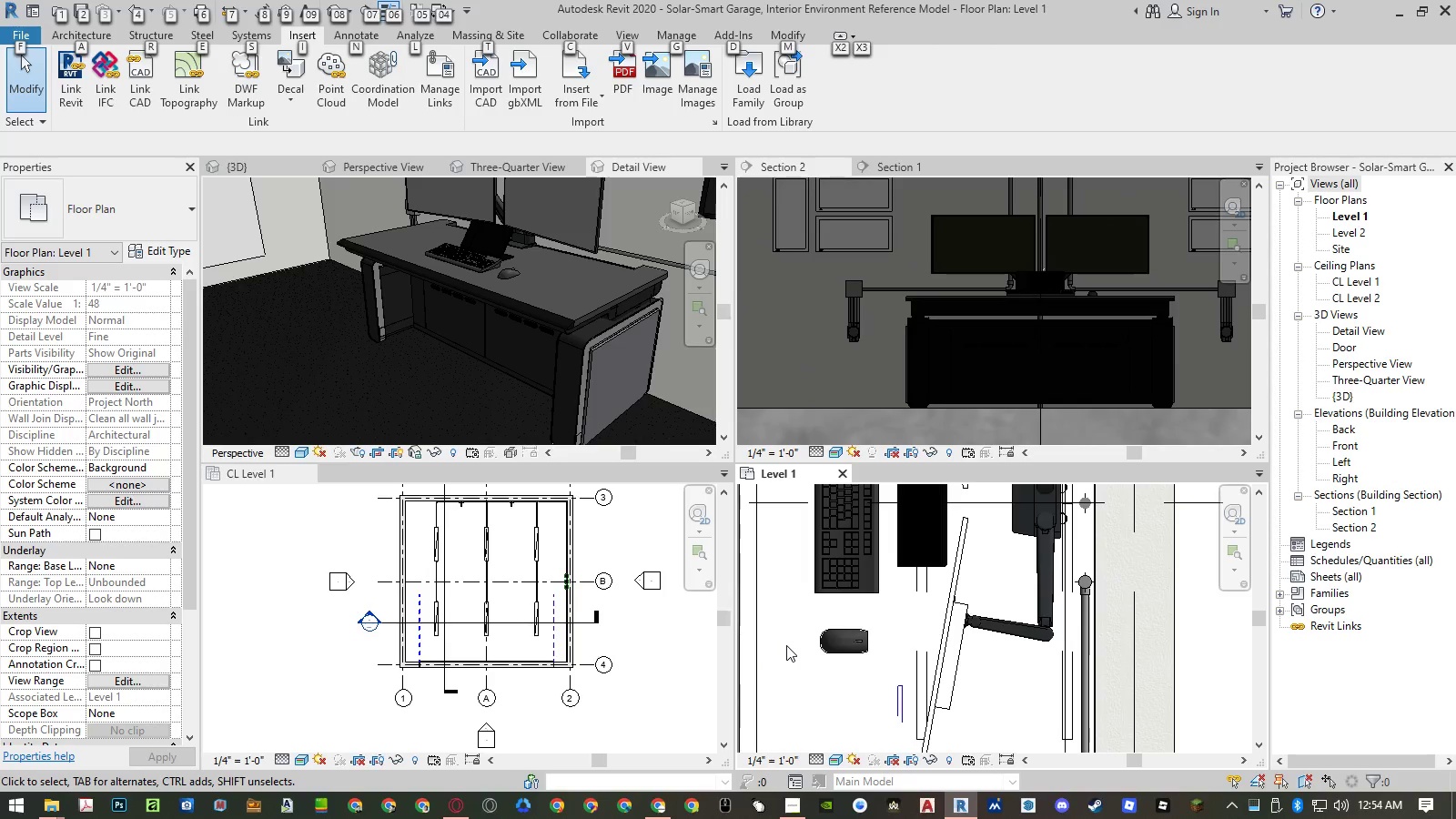 
key(Alt+AltLeft)
 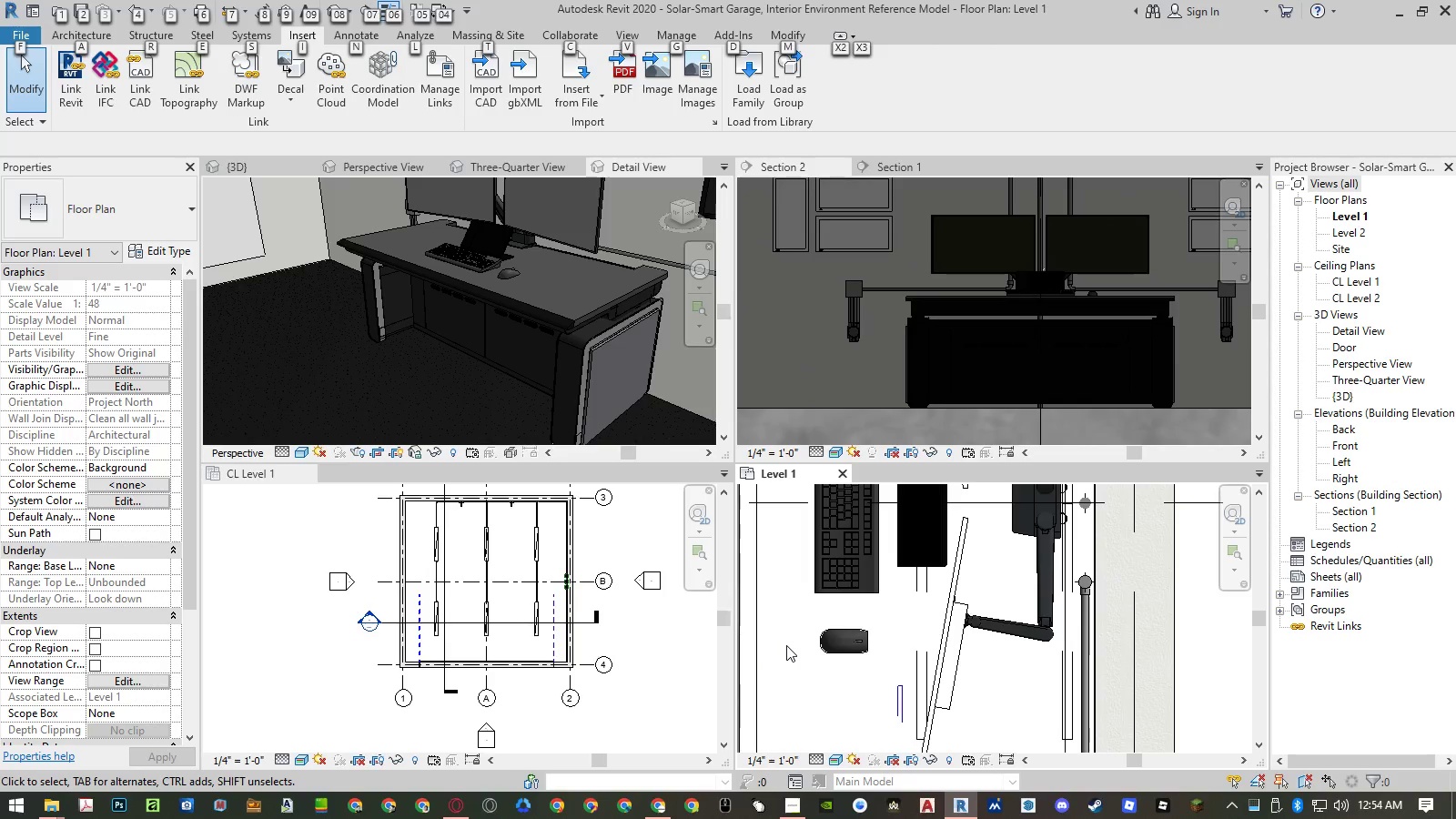 
key(Alt+AltLeft)
 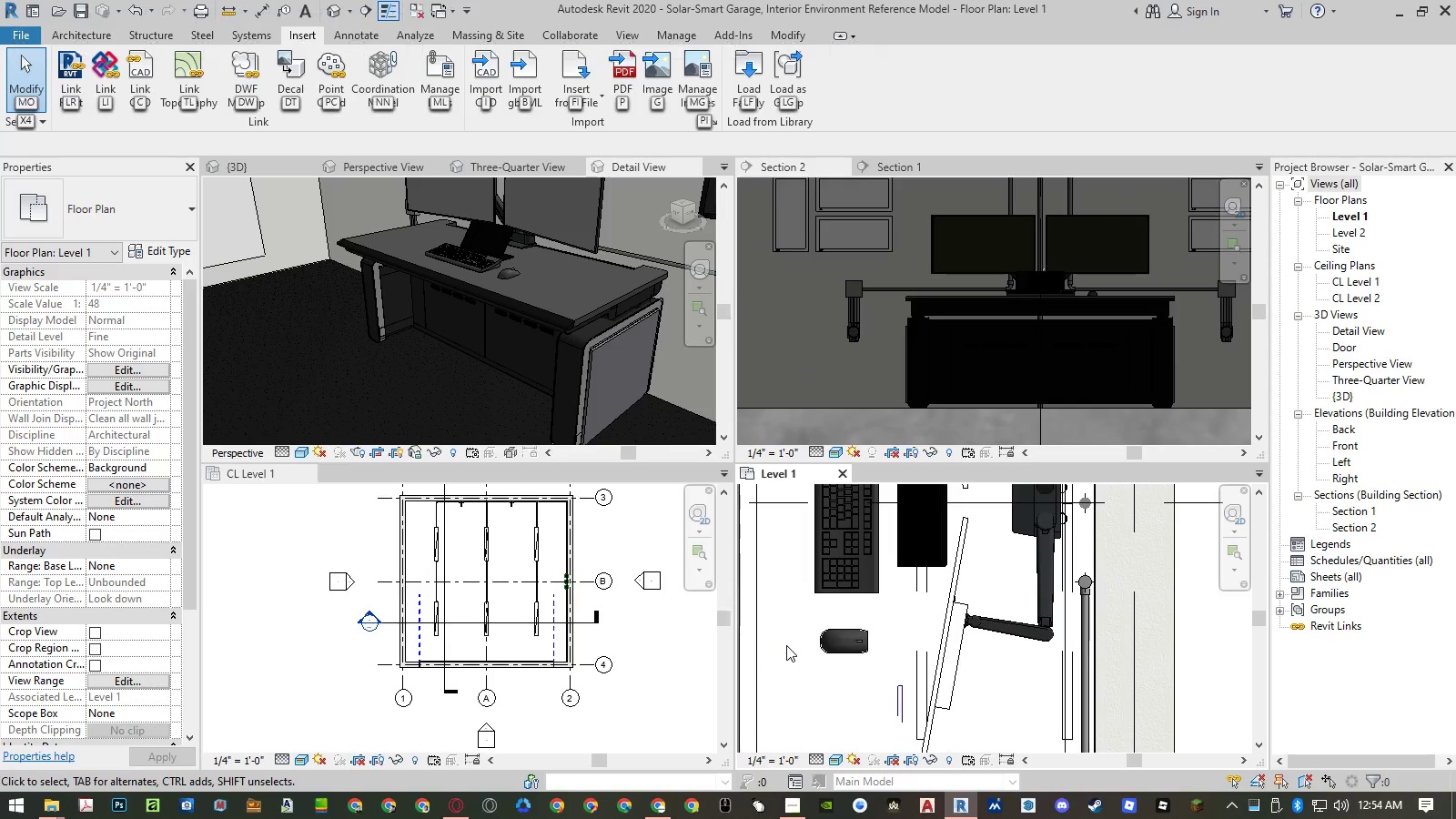 
type(ilf)
 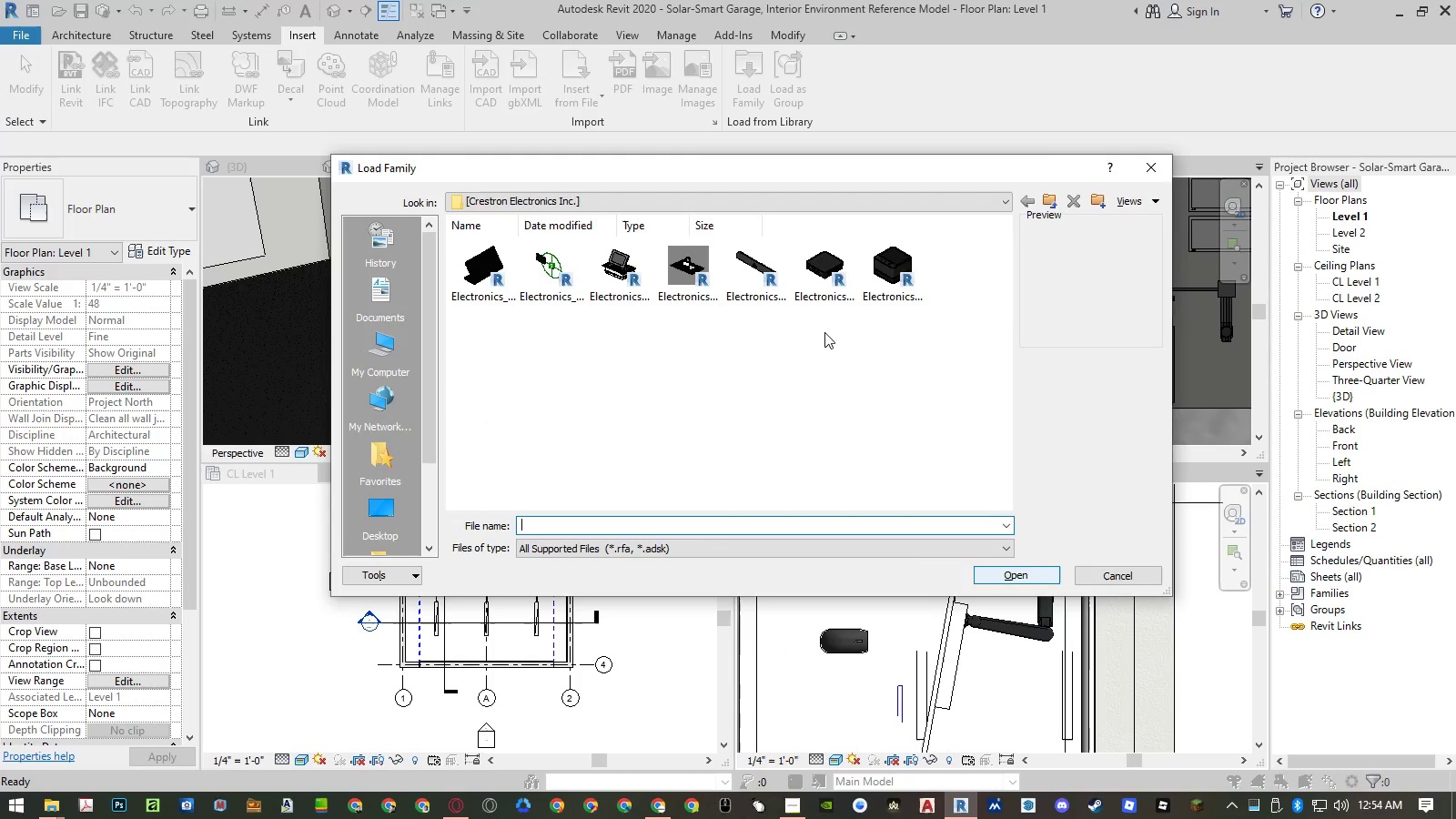 
double_click([747, 275])
 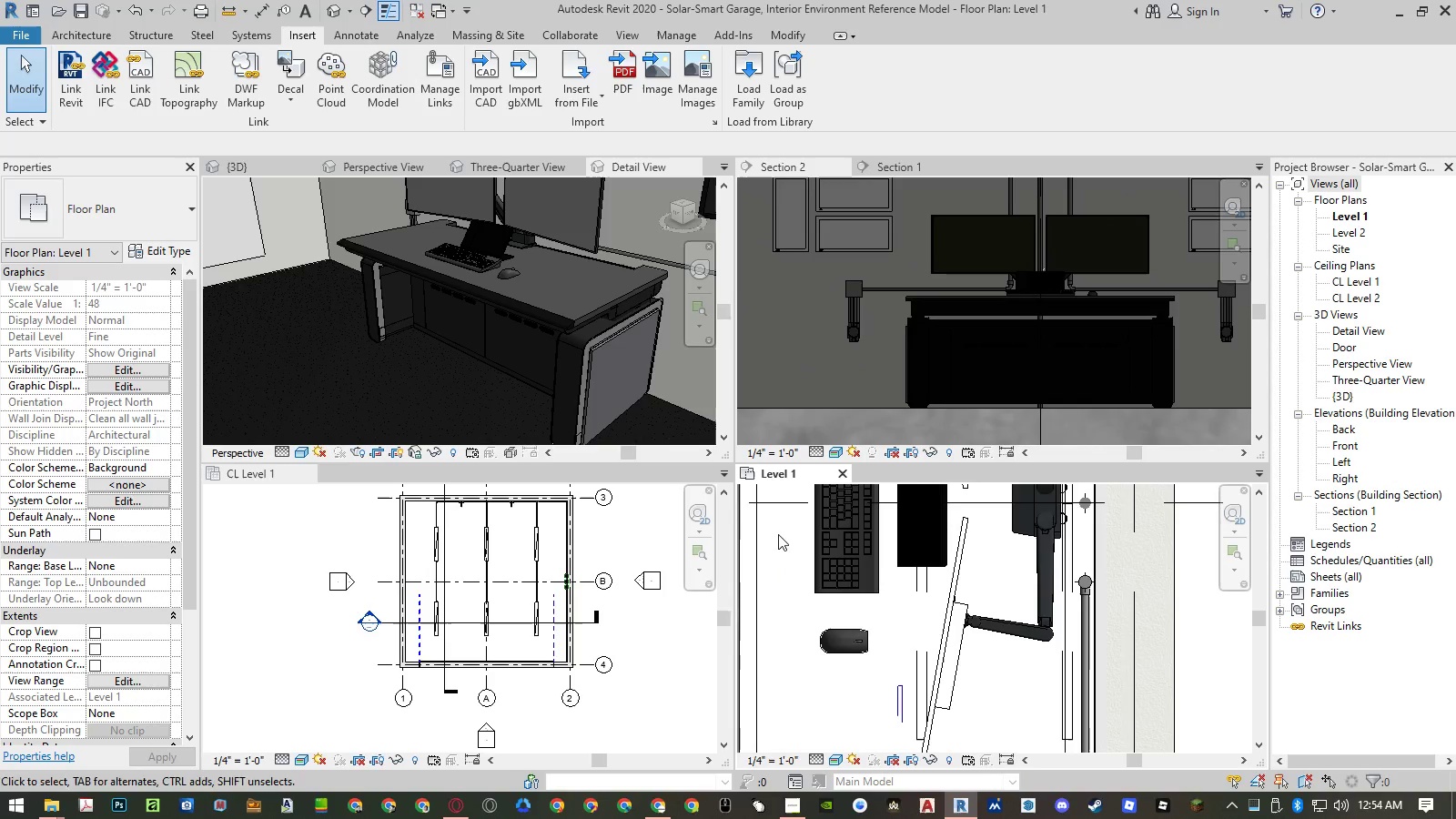 
left_click([90, 38])
 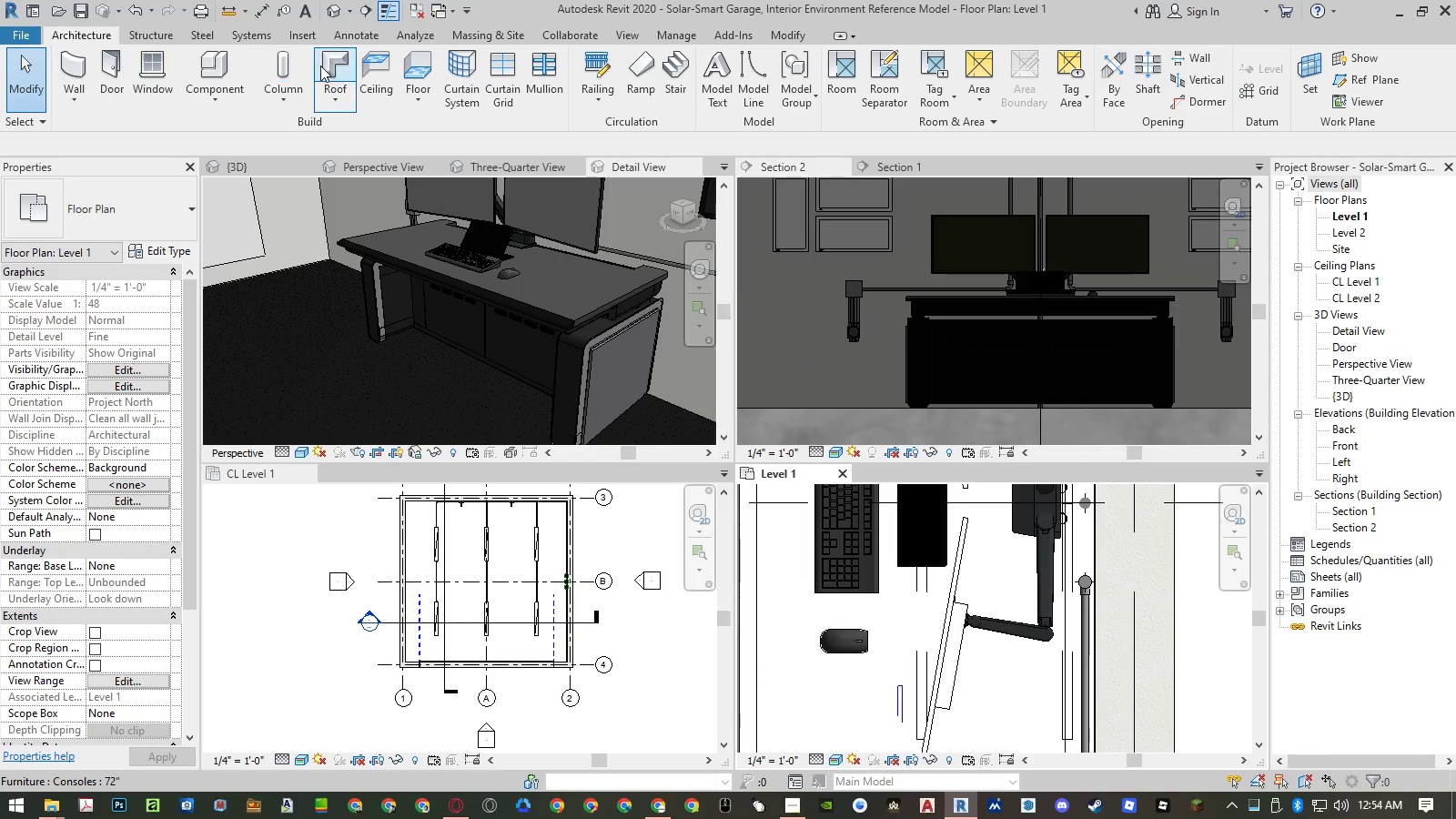 
left_click([228, 61])
 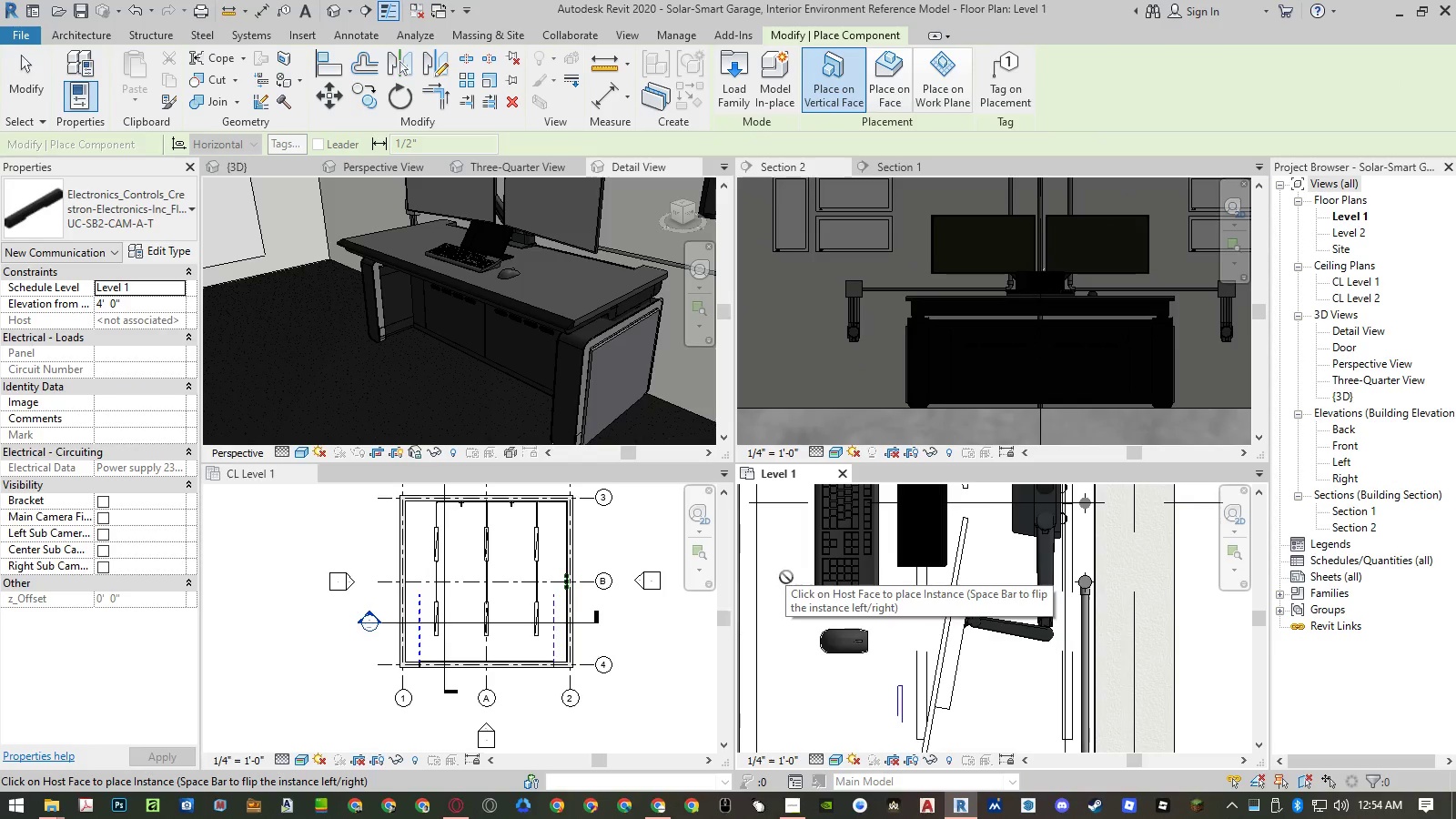 
scroll: coordinate [903, 672], scroll_direction: down, amount: 17.0
 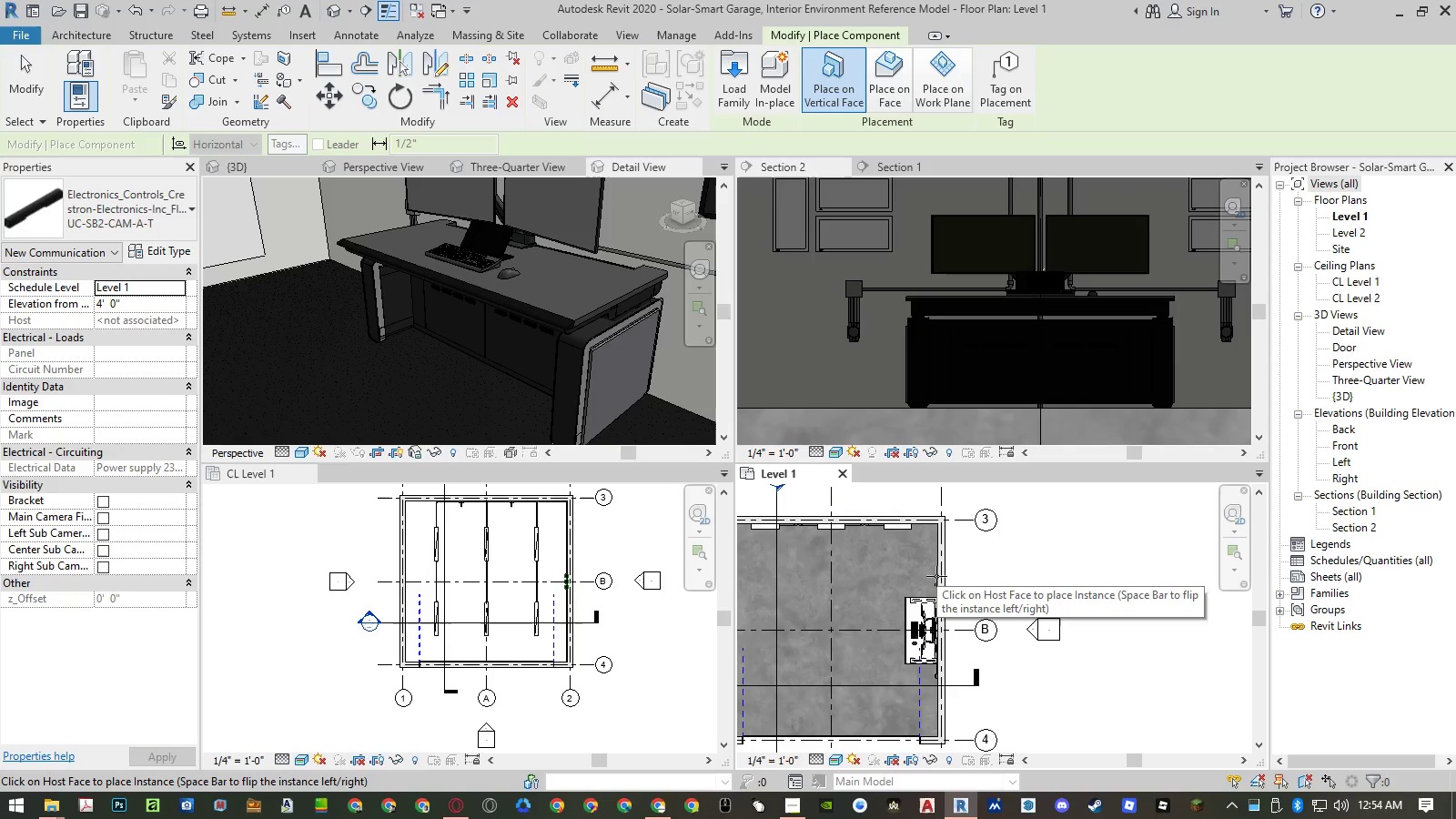 
scroll: coordinate [937, 570], scroll_direction: up, amount: 8.0
 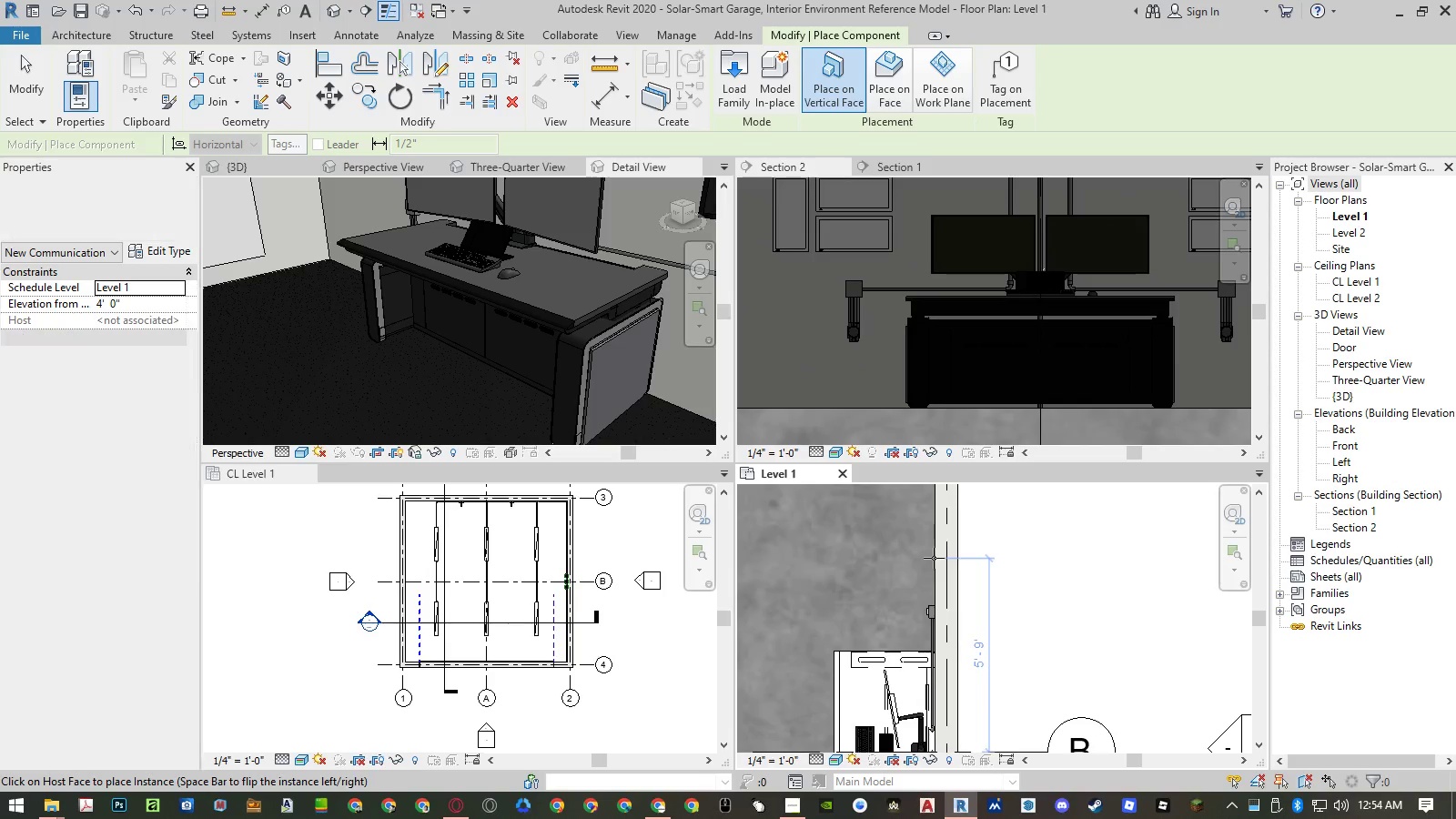 
left_click([934, 558])
 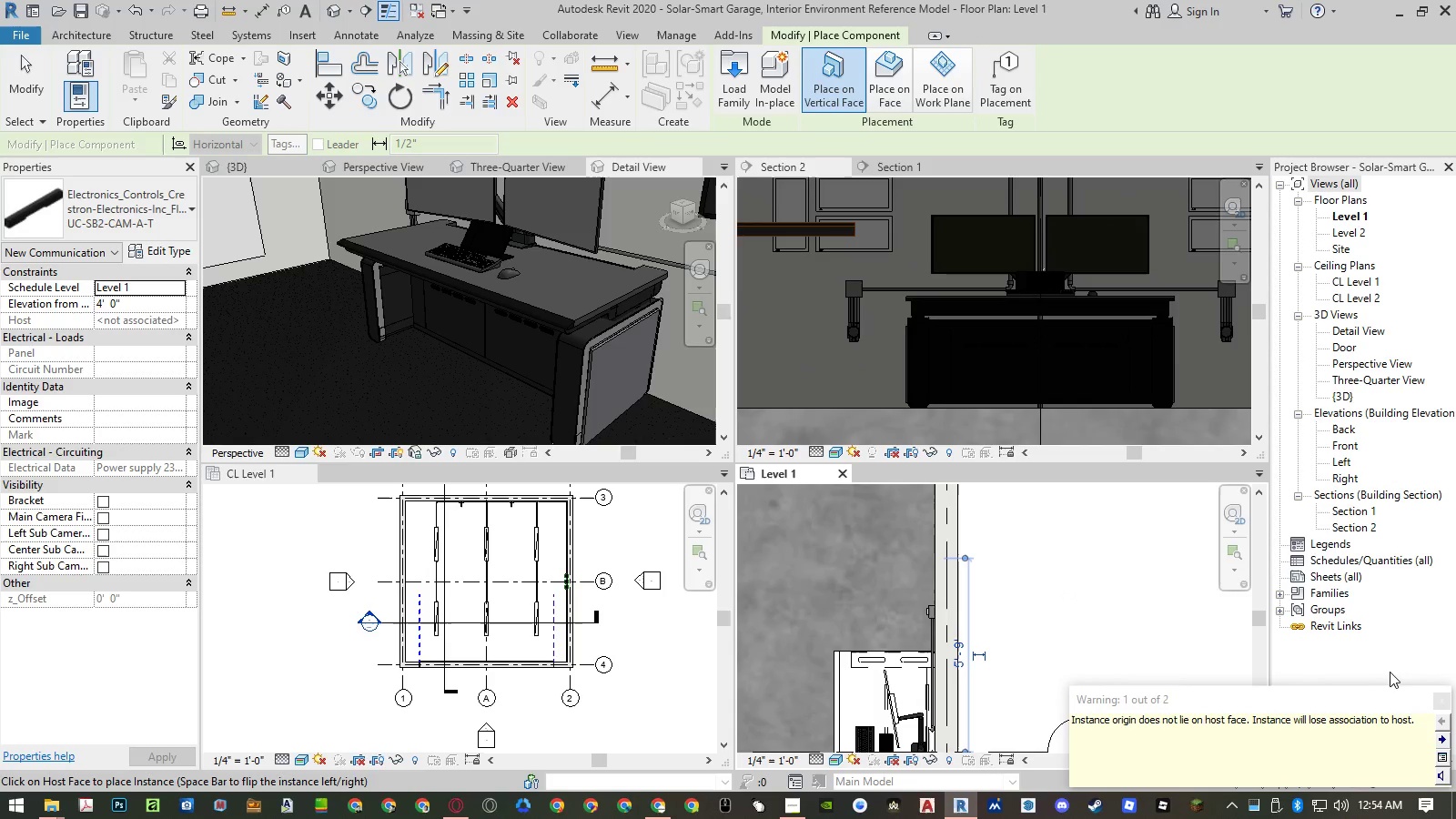 
left_click([1436, 702])
 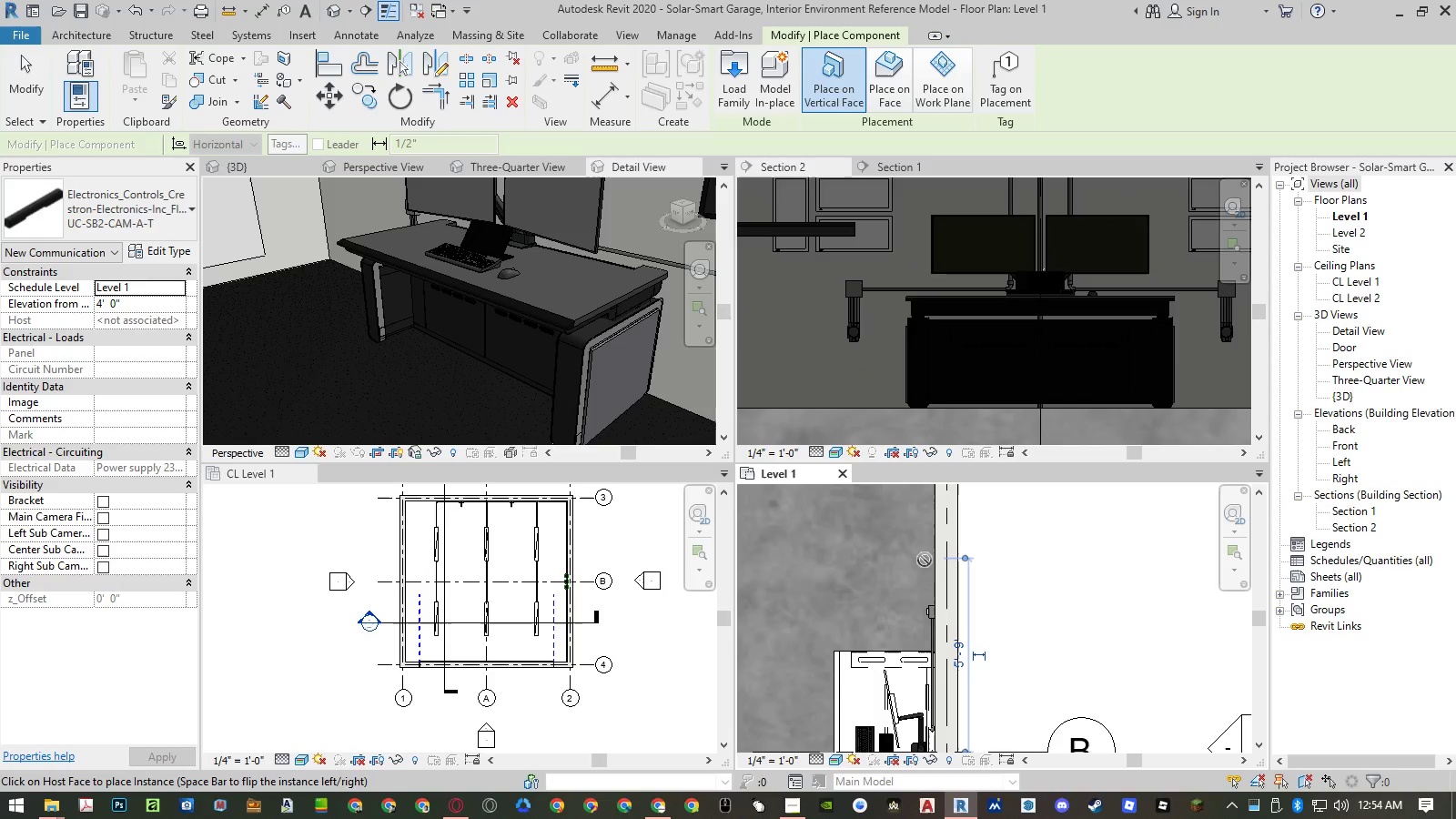 
wait(9.2)
 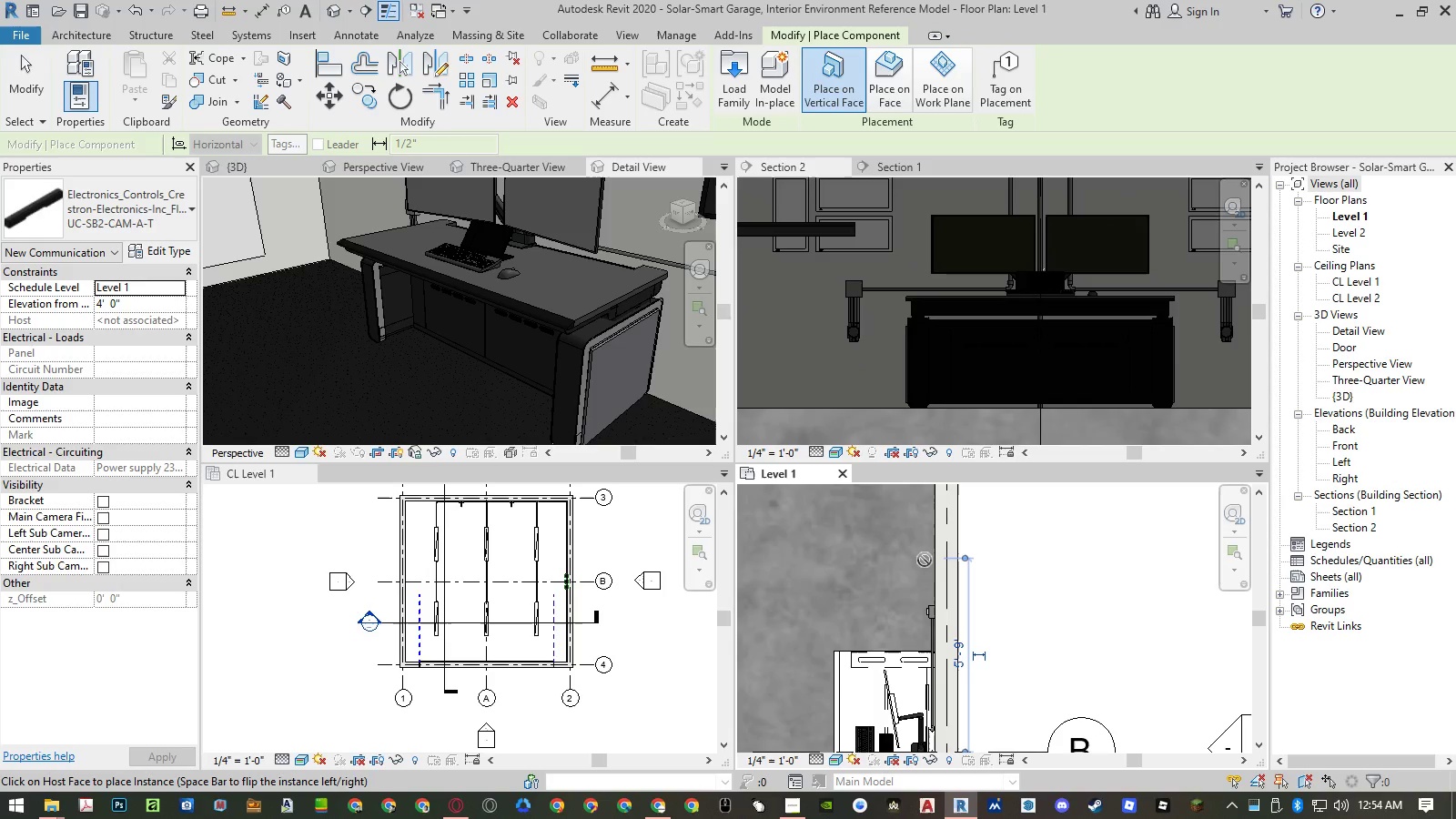 
left_click([822, 330])
 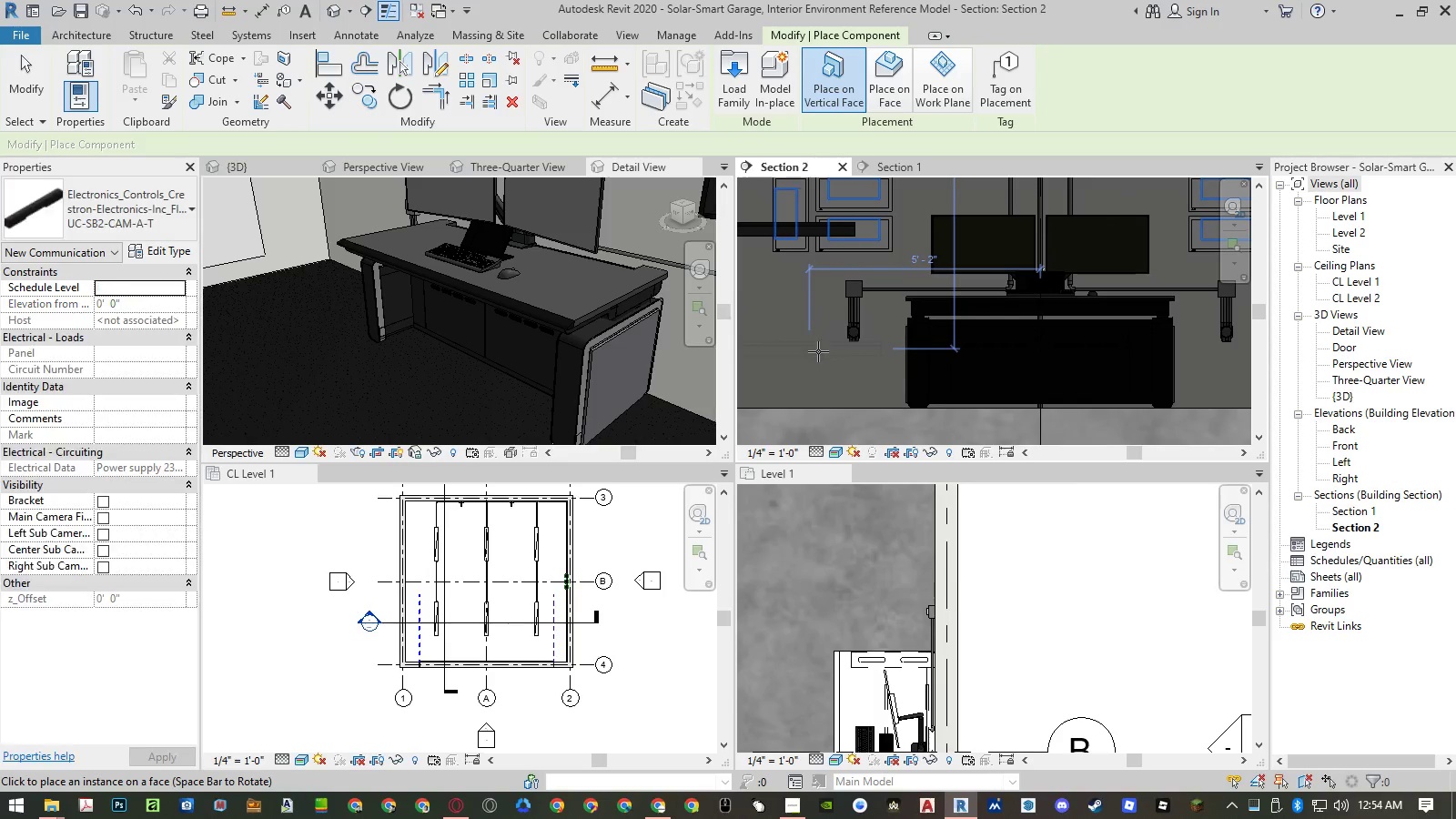 
scroll: coordinate [895, 377], scroll_direction: down, amount: 2.0
 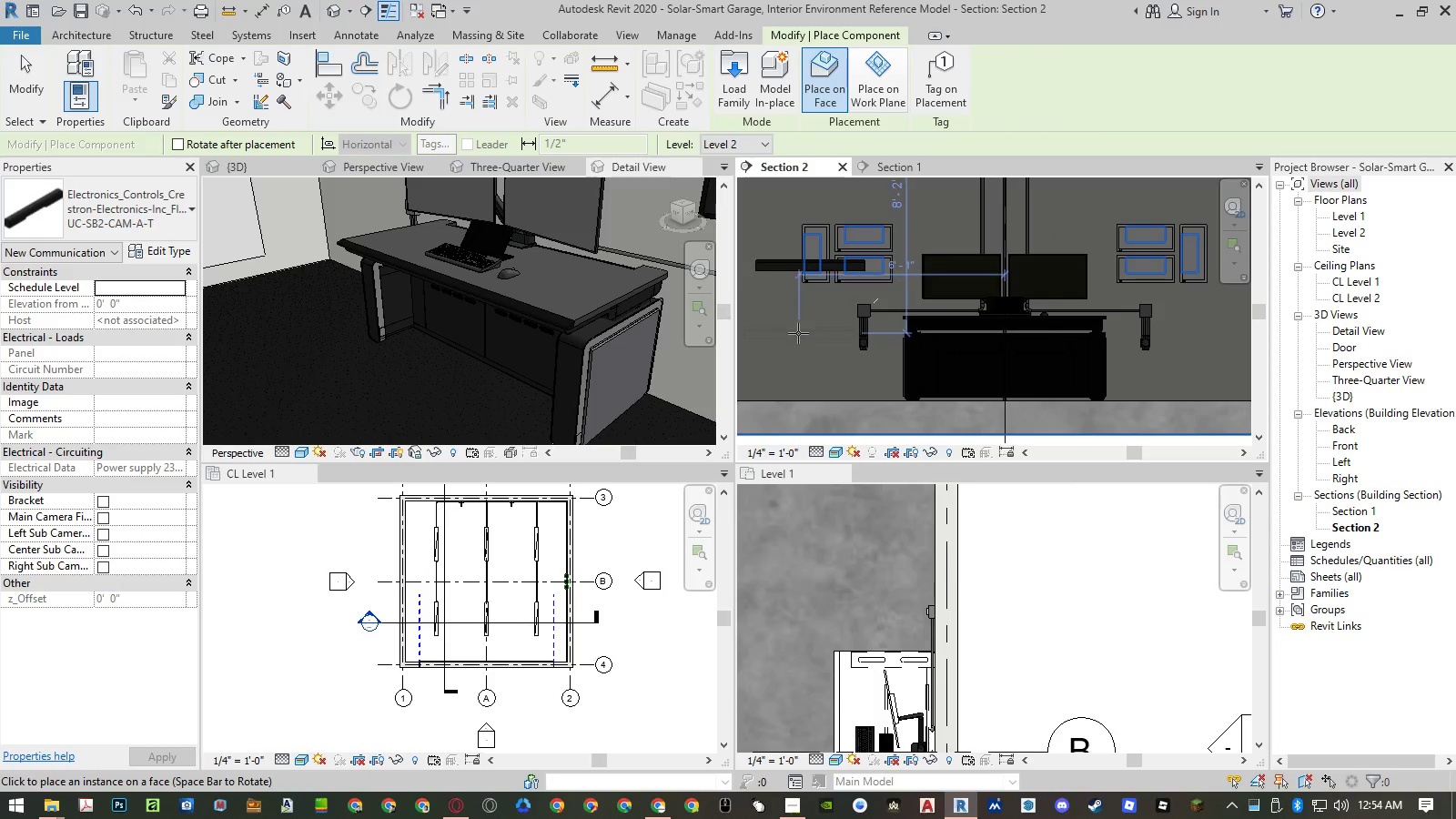 
left_click([799, 329])
 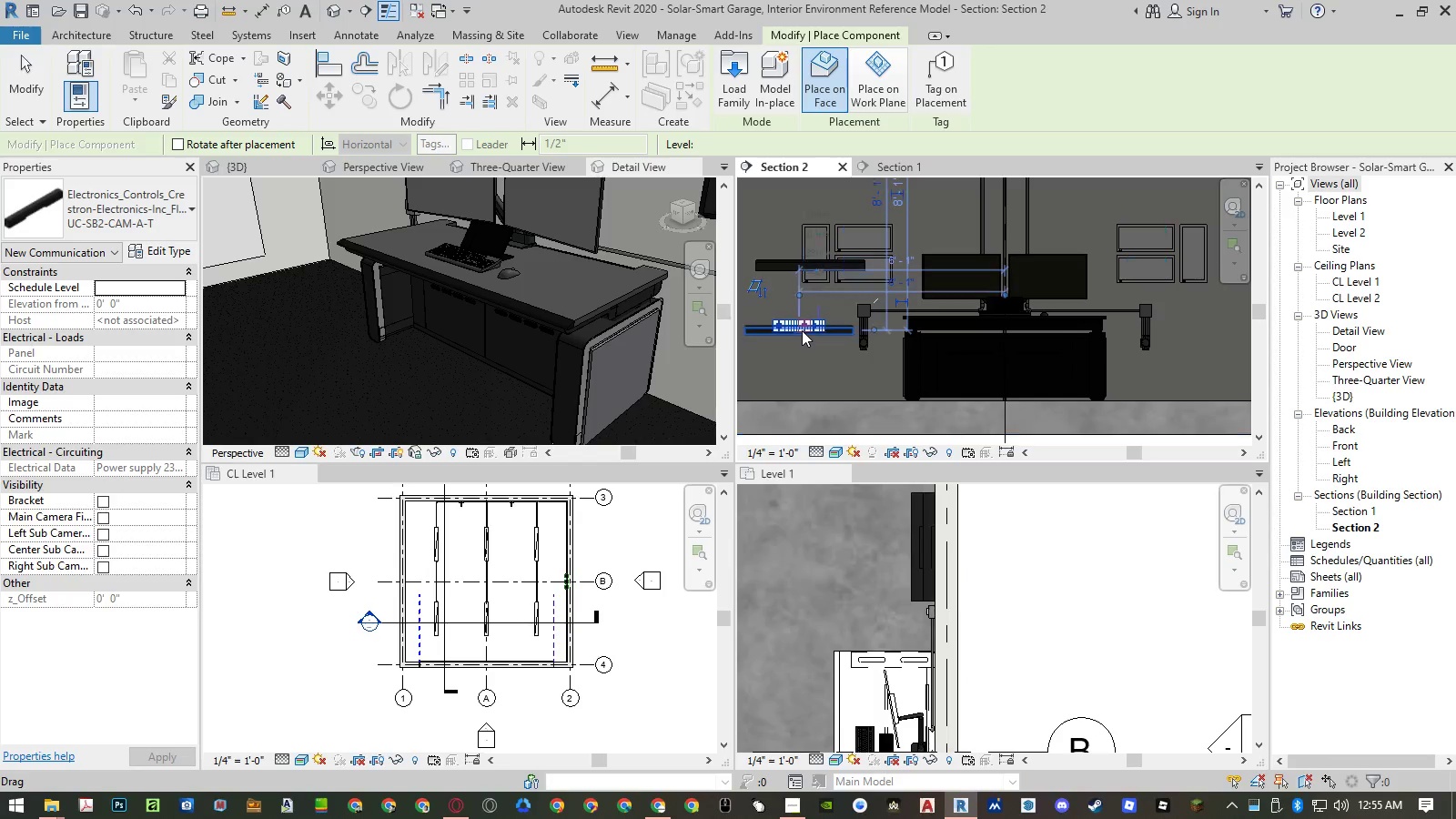 
key(Escape)
 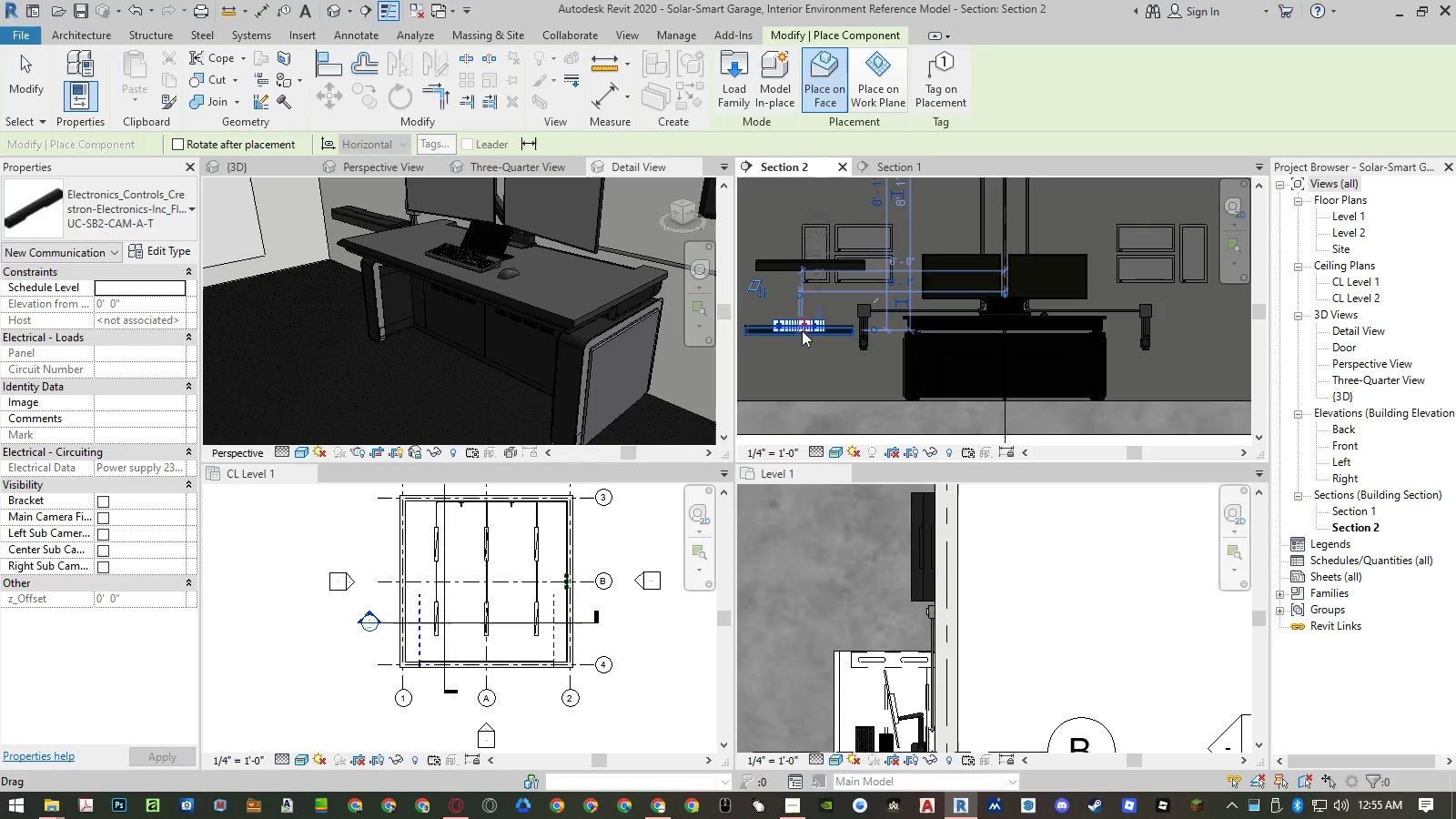 
key(Escape)
 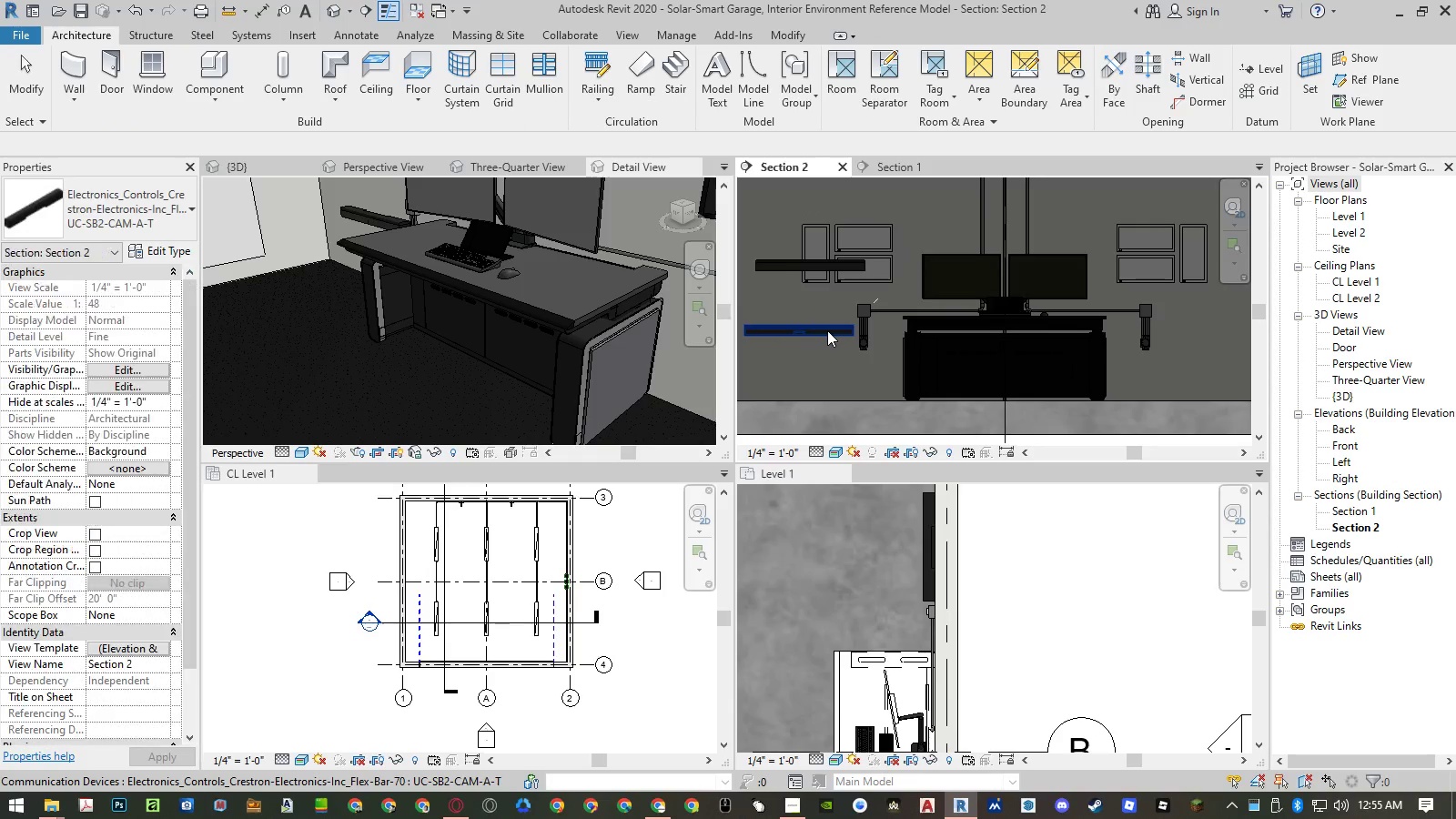 
left_click([827, 330])
 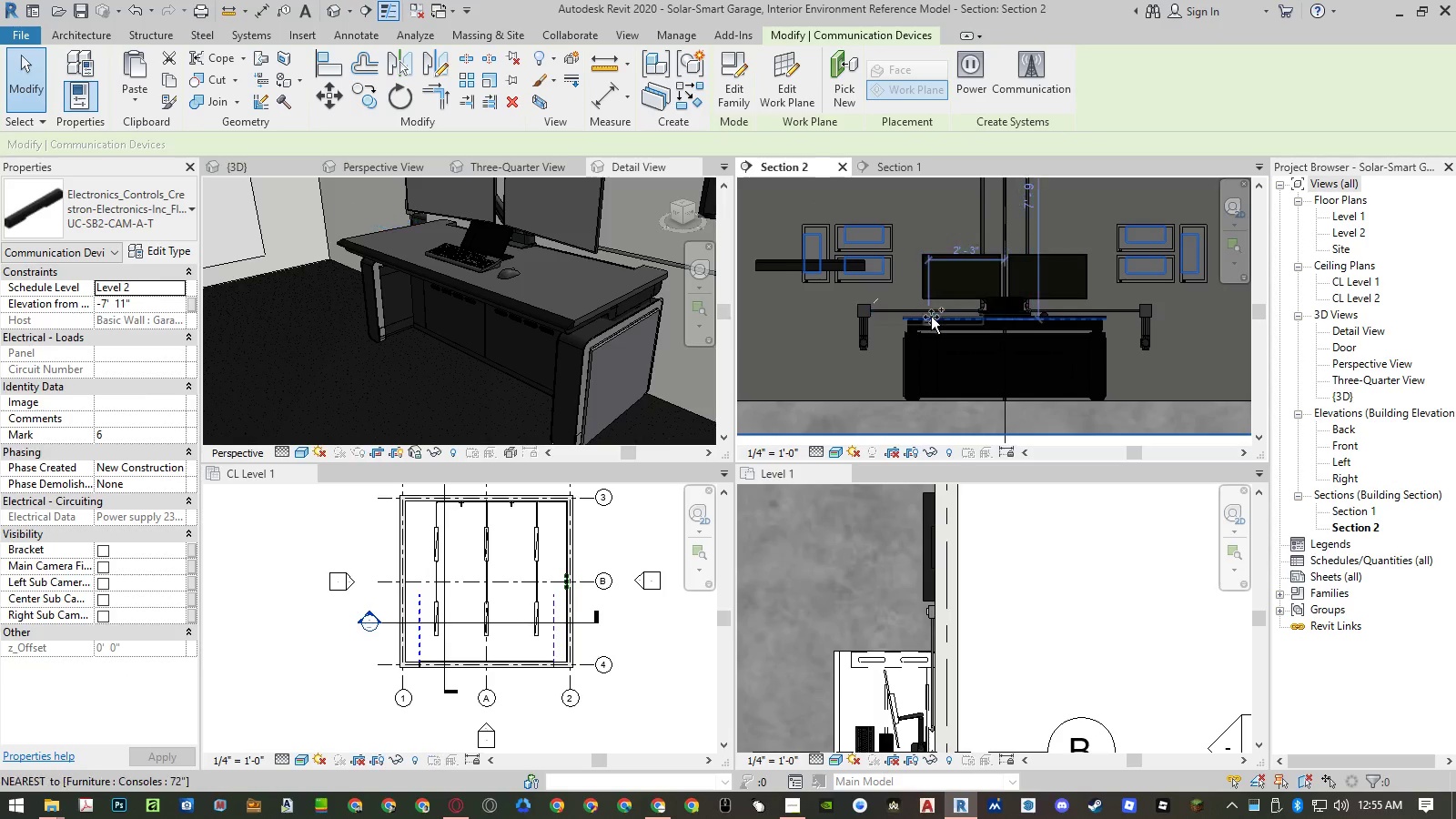 
scroll: coordinate [938, 309], scroll_direction: up, amount: 9.0
 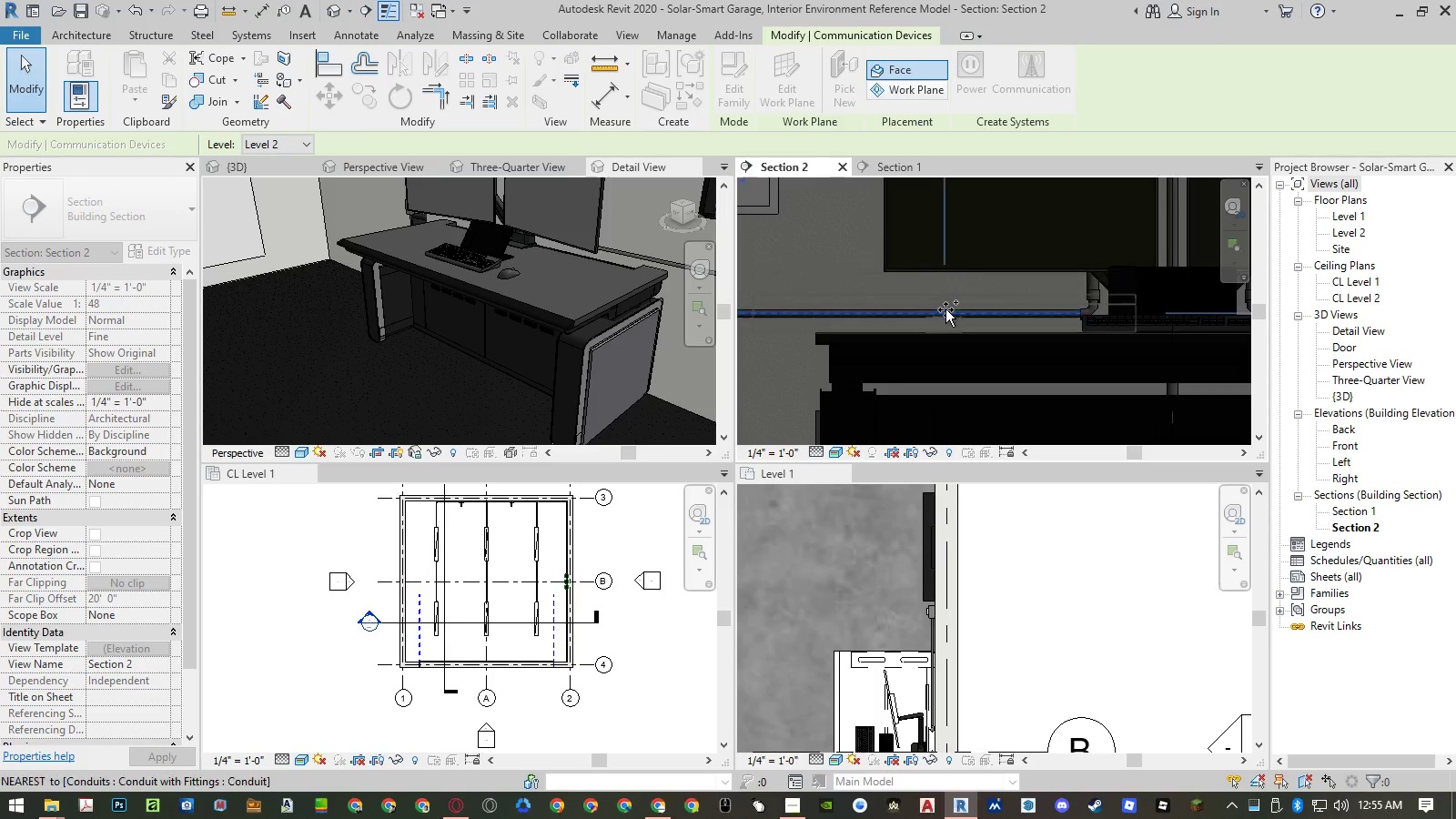 
key(Escape)
 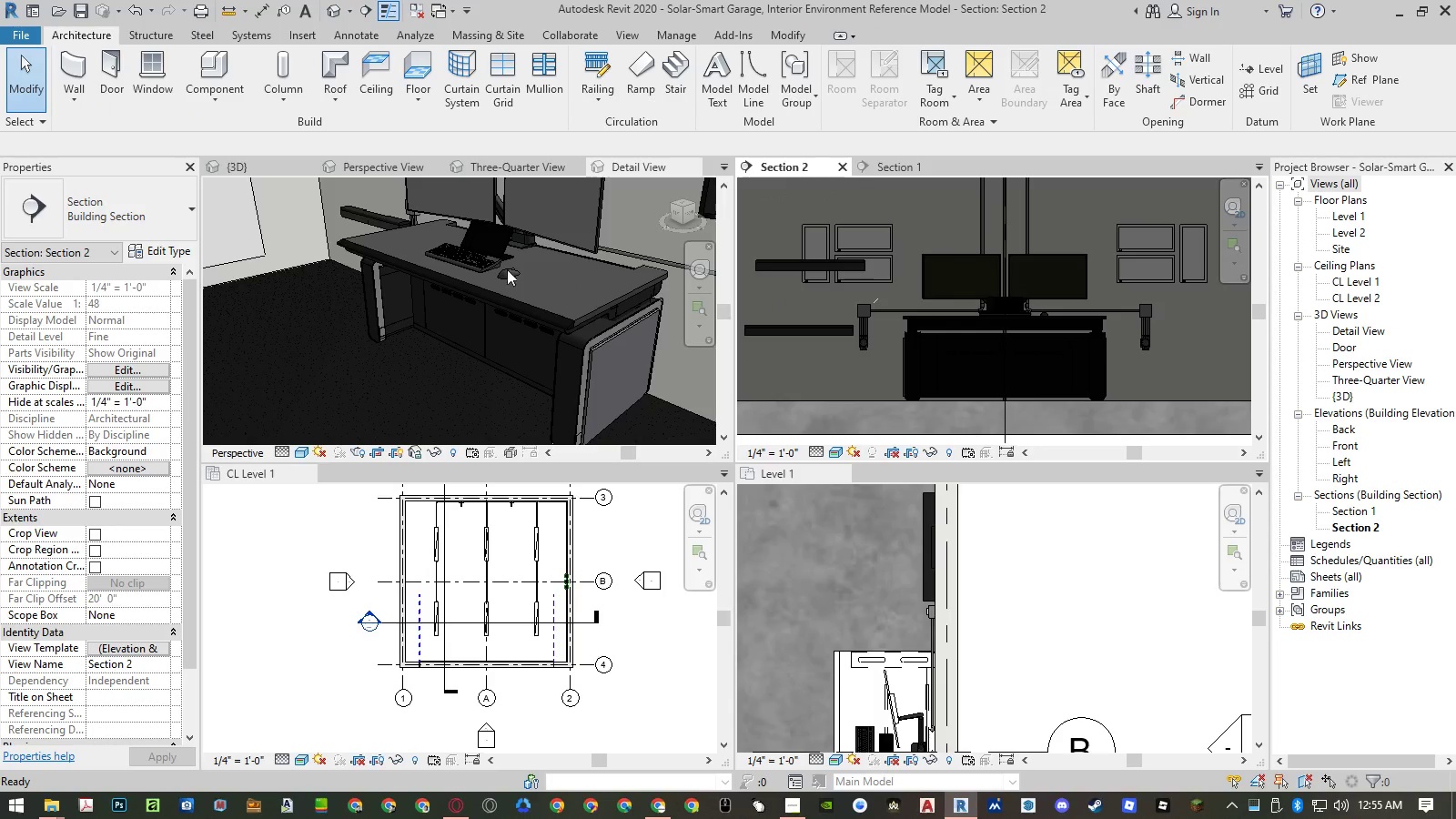 
left_click([359, 210])
 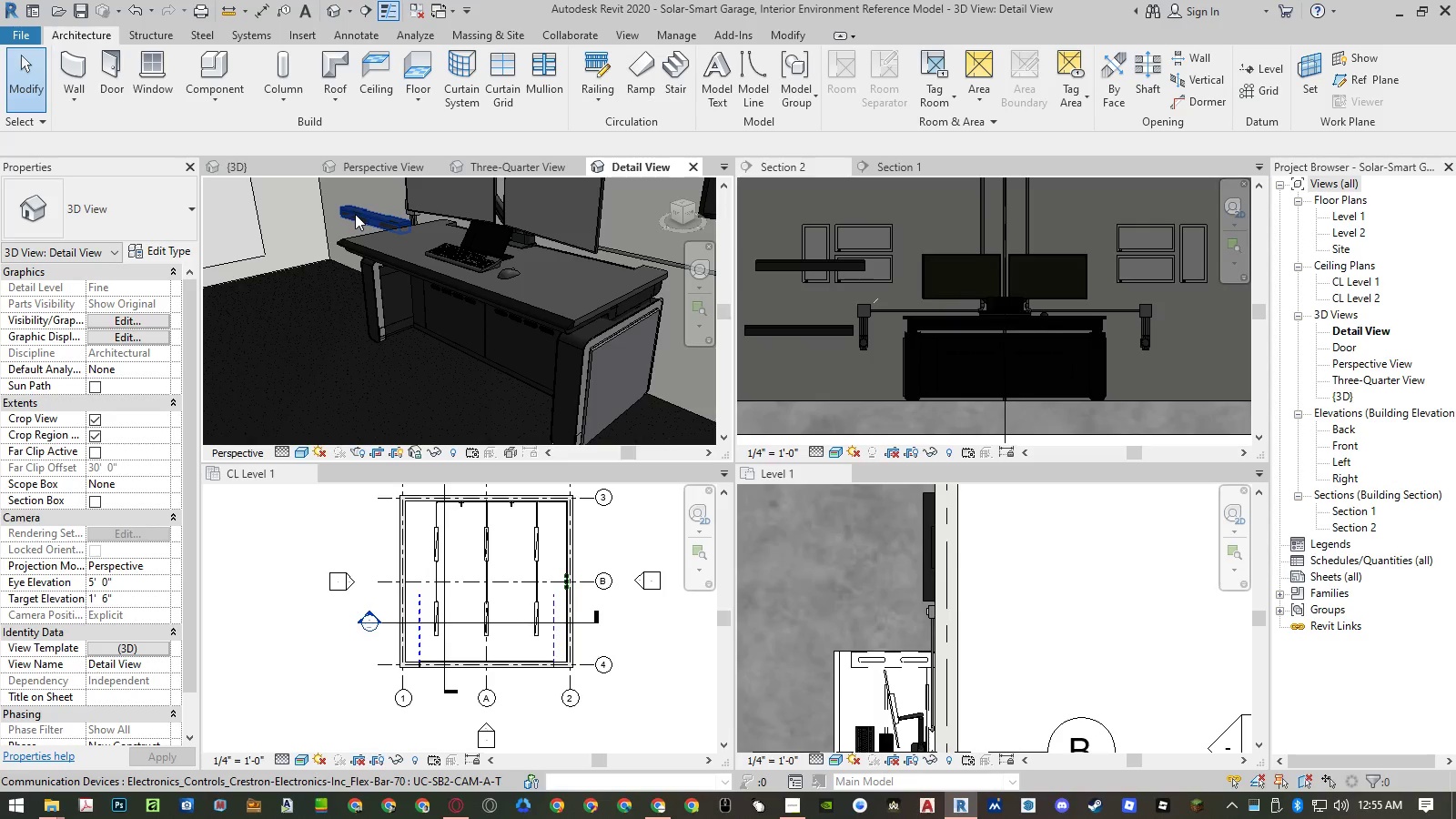 
left_click([354, 214])
 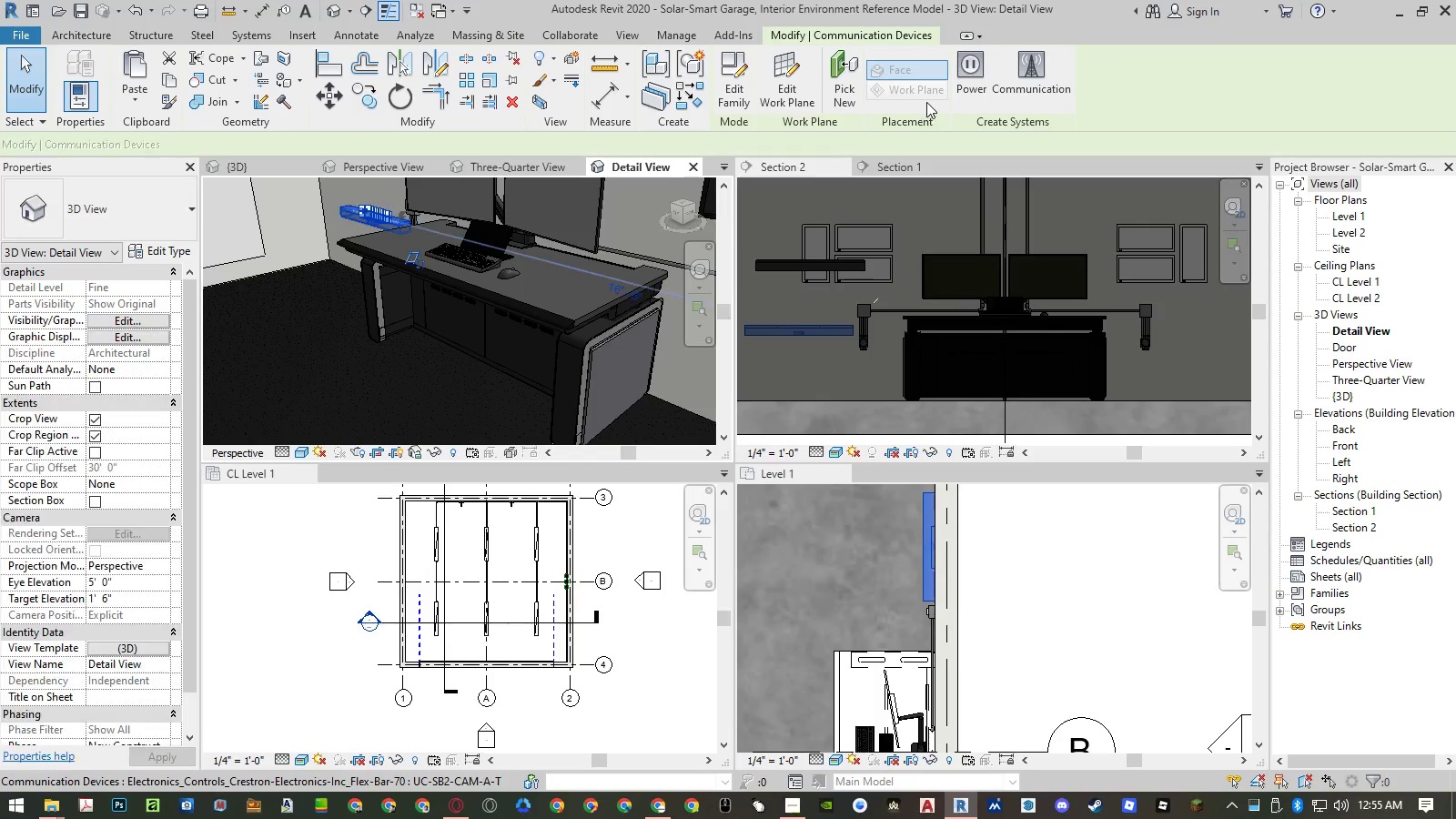 
left_click([845, 89])
 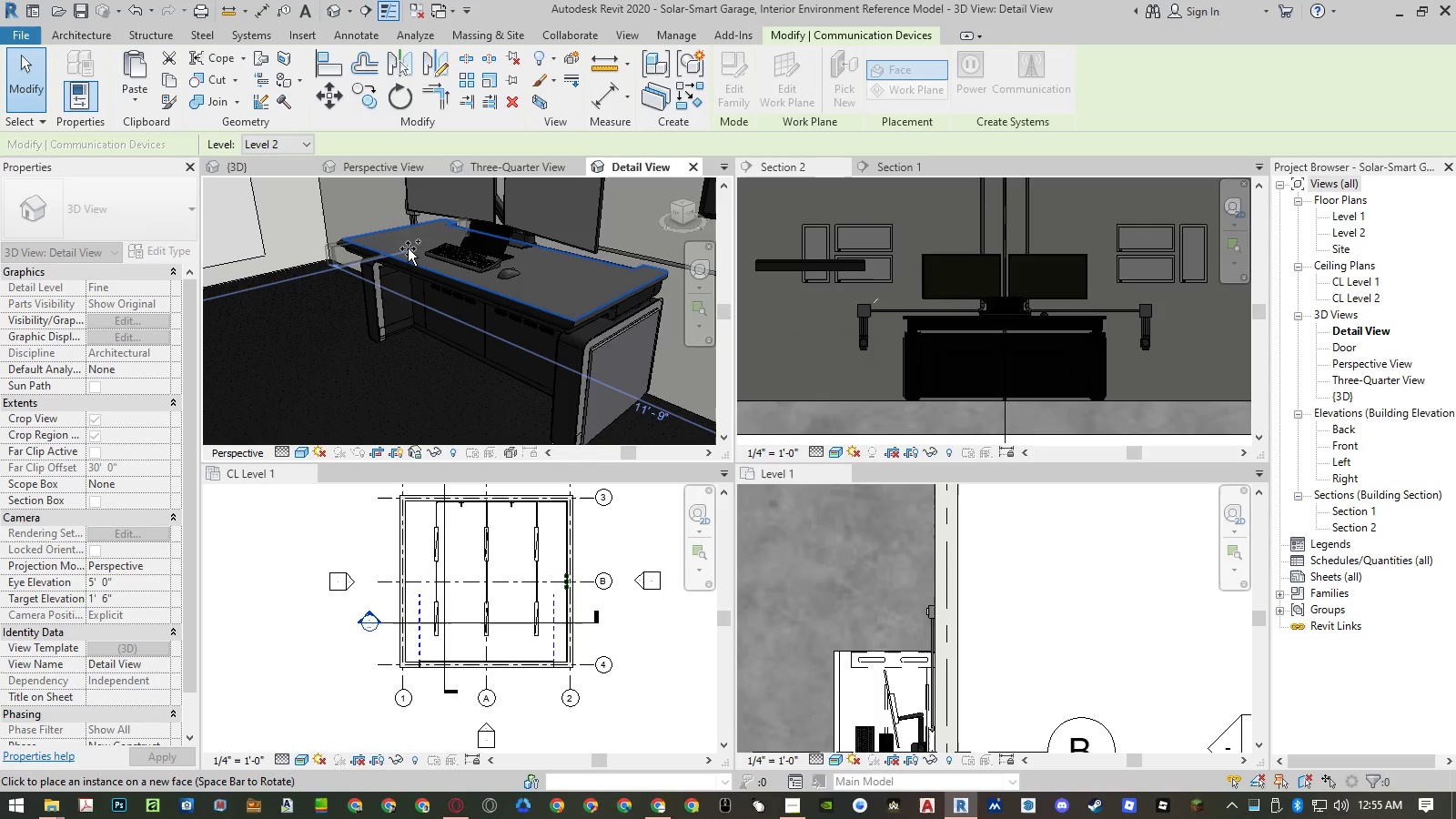 
left_click([408, 248])
 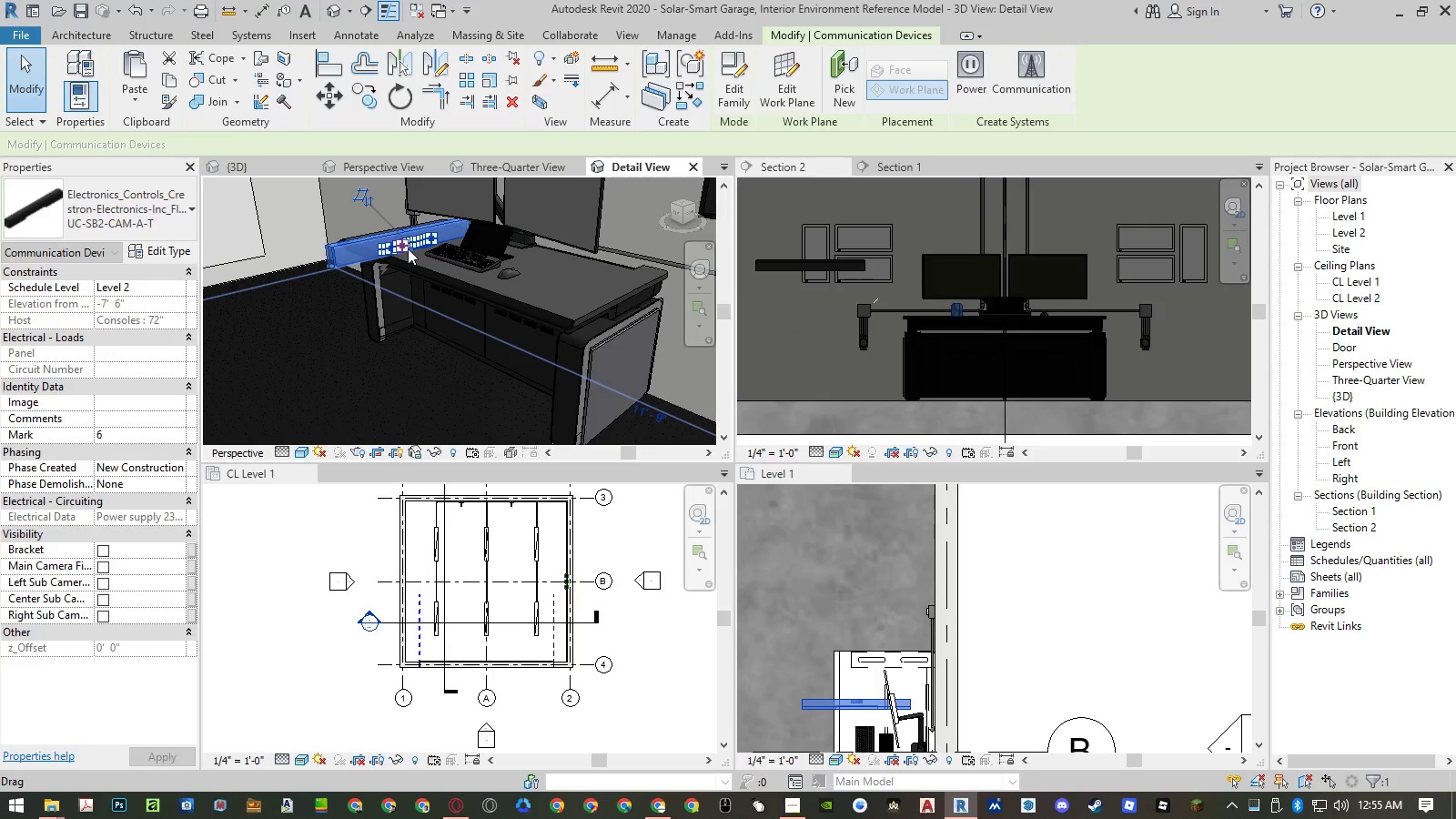 
key(Escape)
 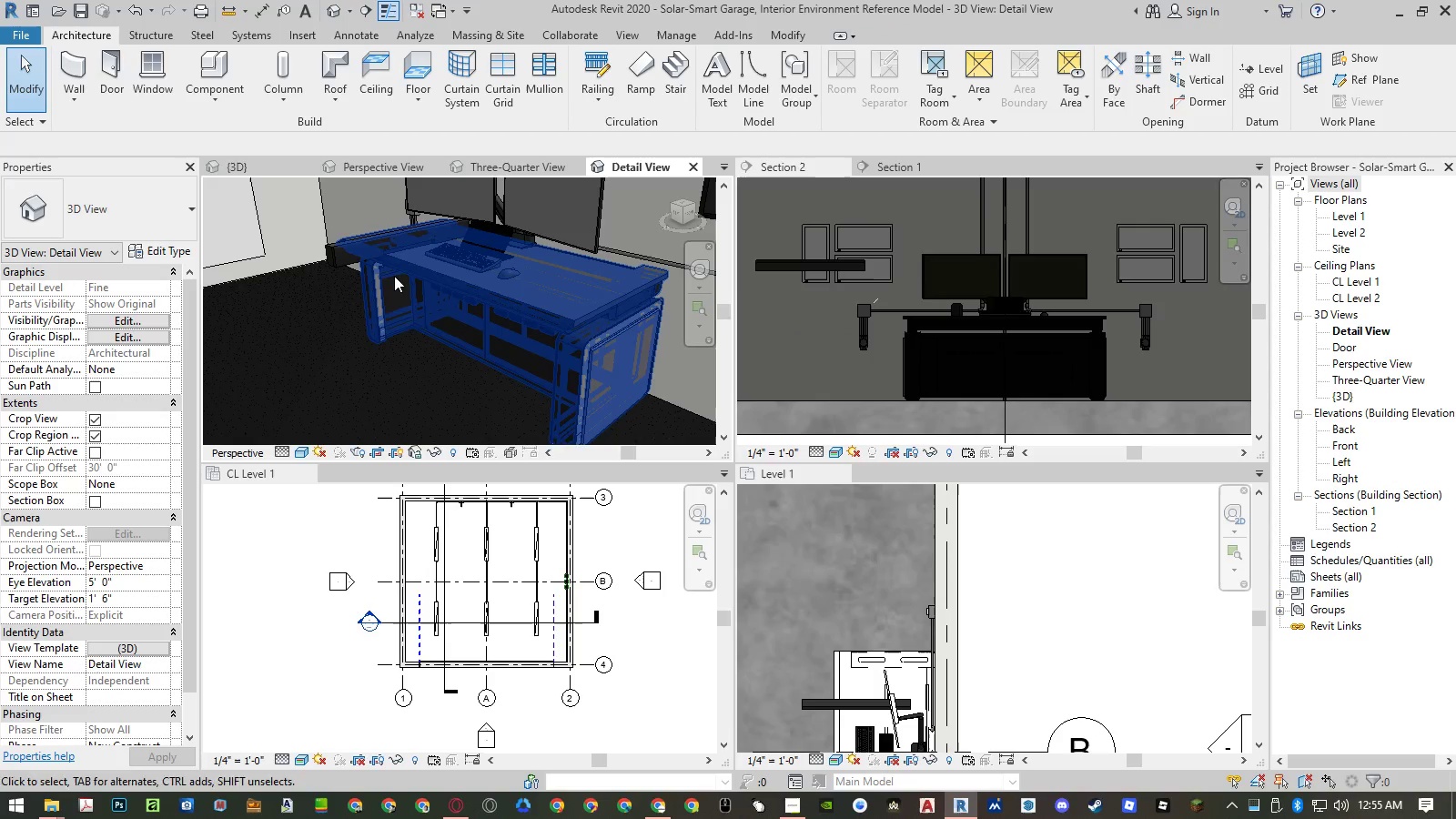 
key(Escape)
 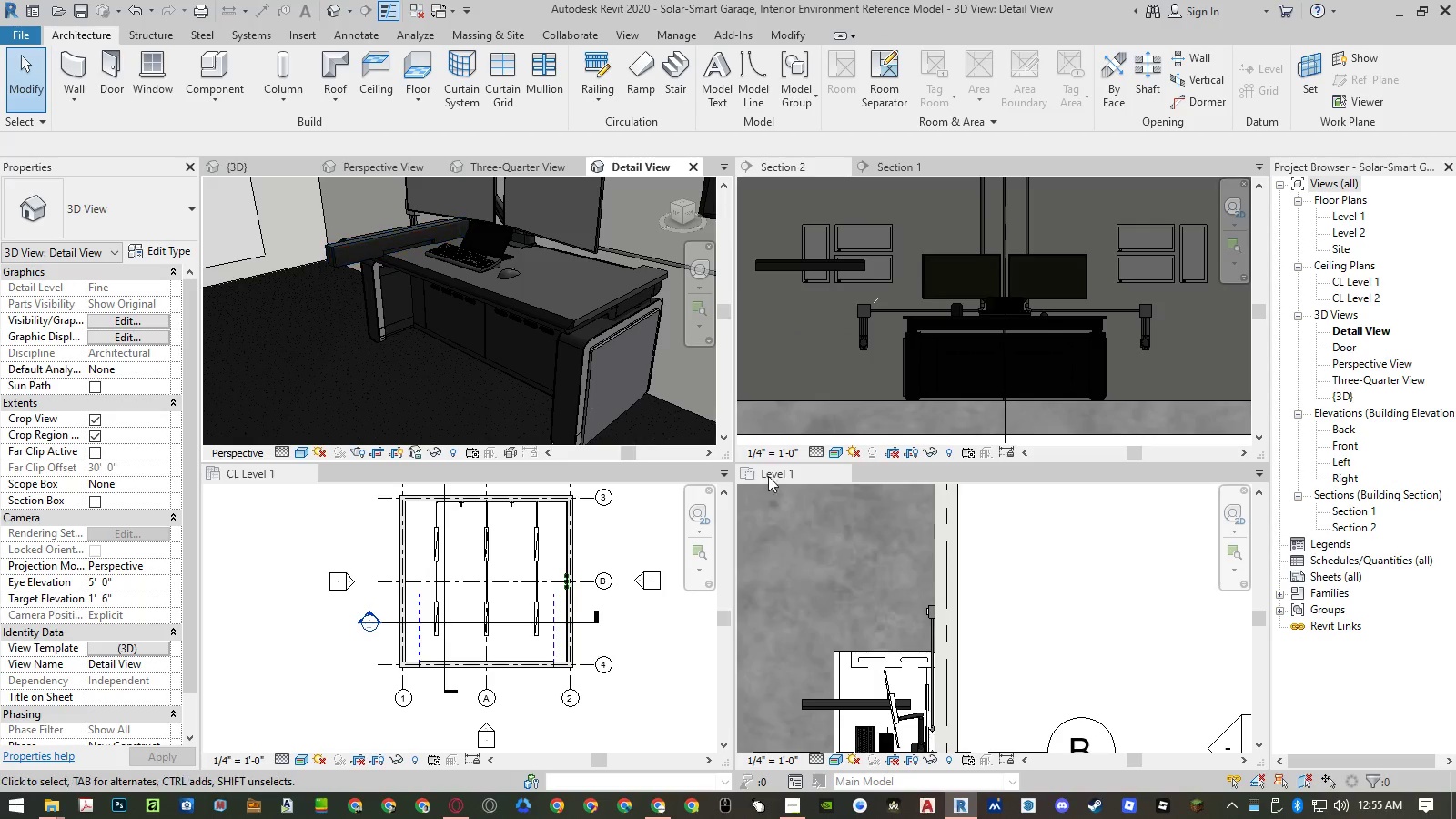 
scroll: coordinate [865, 632], scroll_direction: down, amount: 1.0
 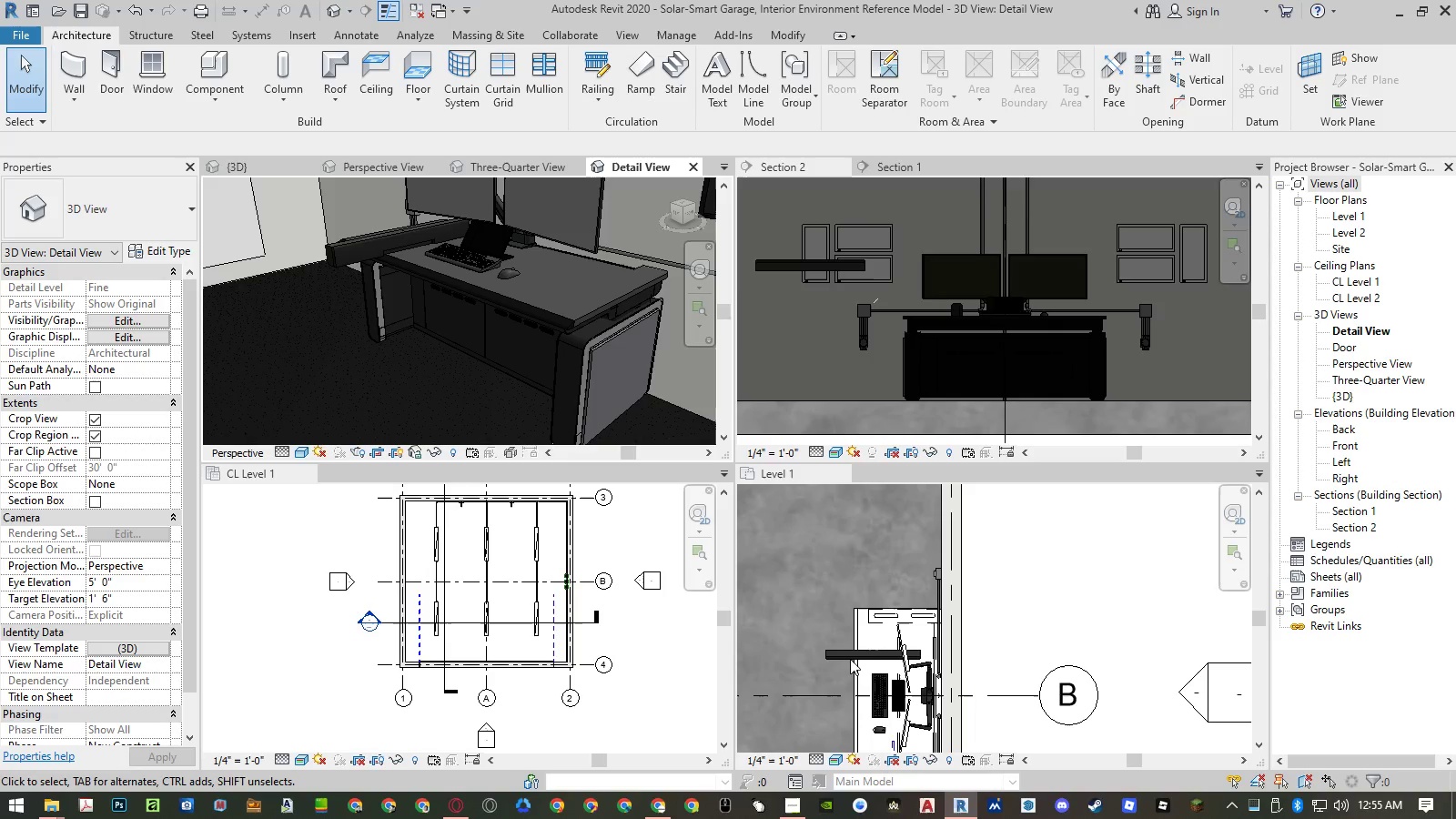 
scroll: coordinate [844, 656], scroll_direction: up, amount: 4.0
 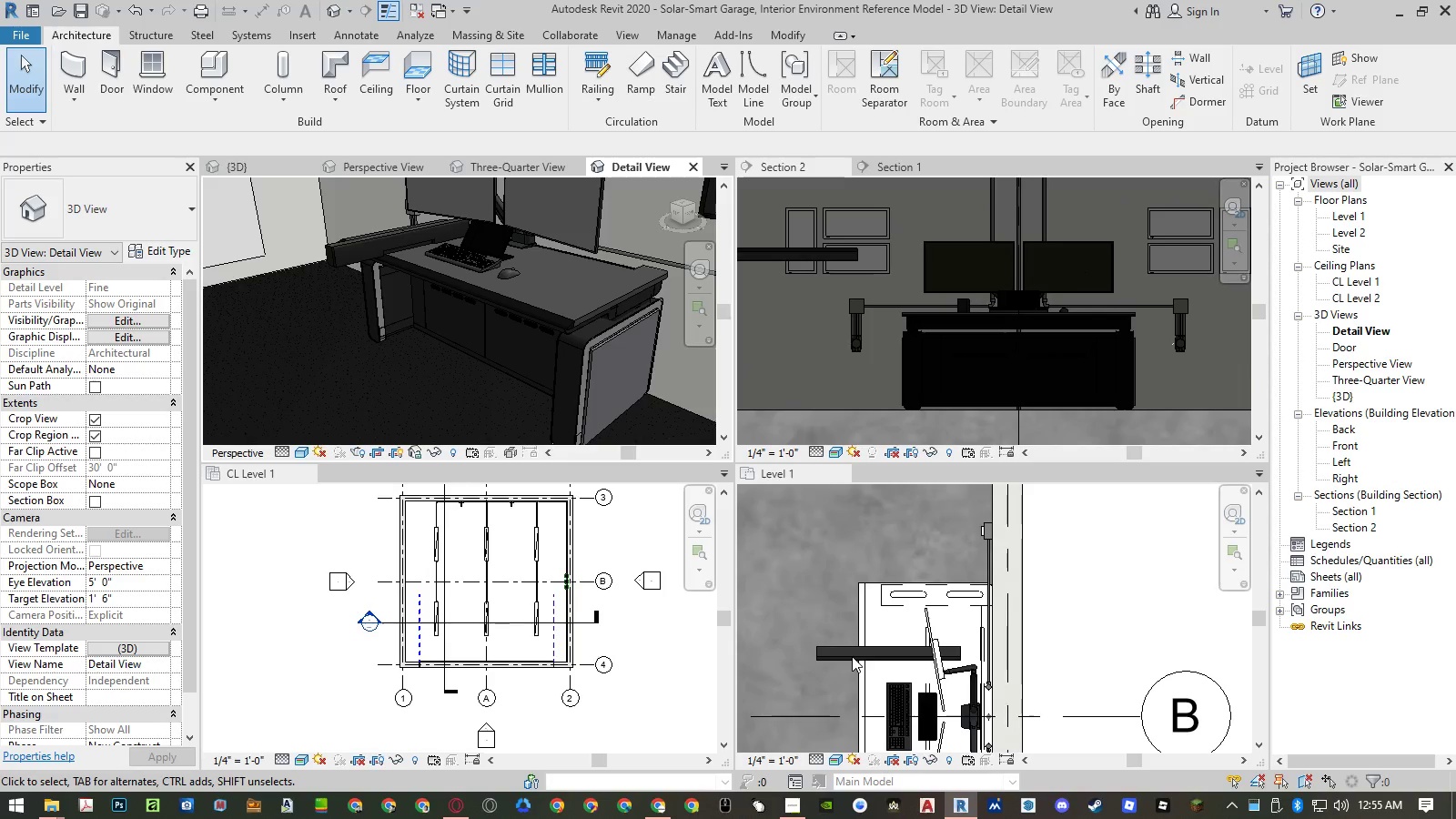 
left_click([852, 656])
 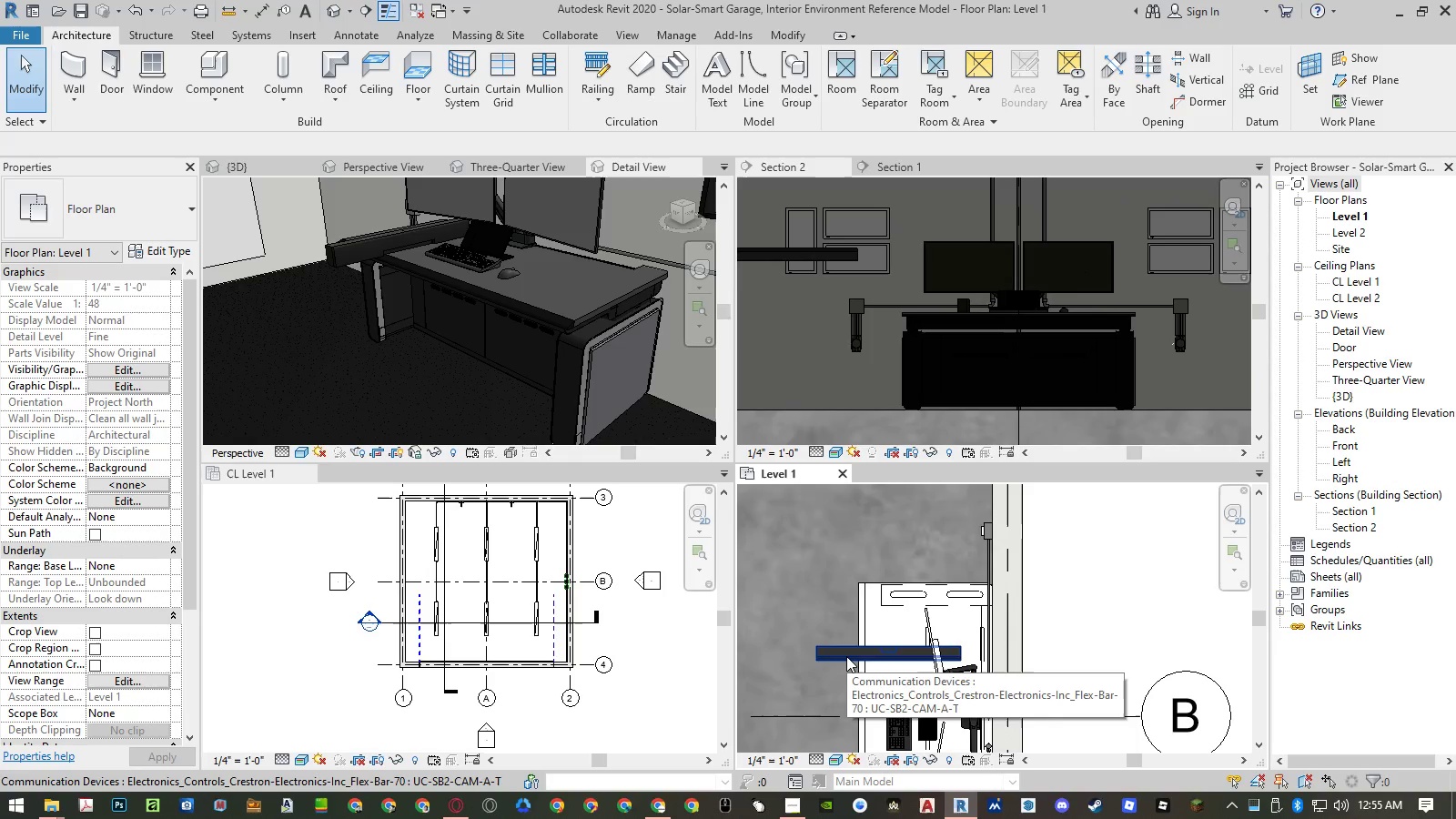 
left_click([846, 655])
 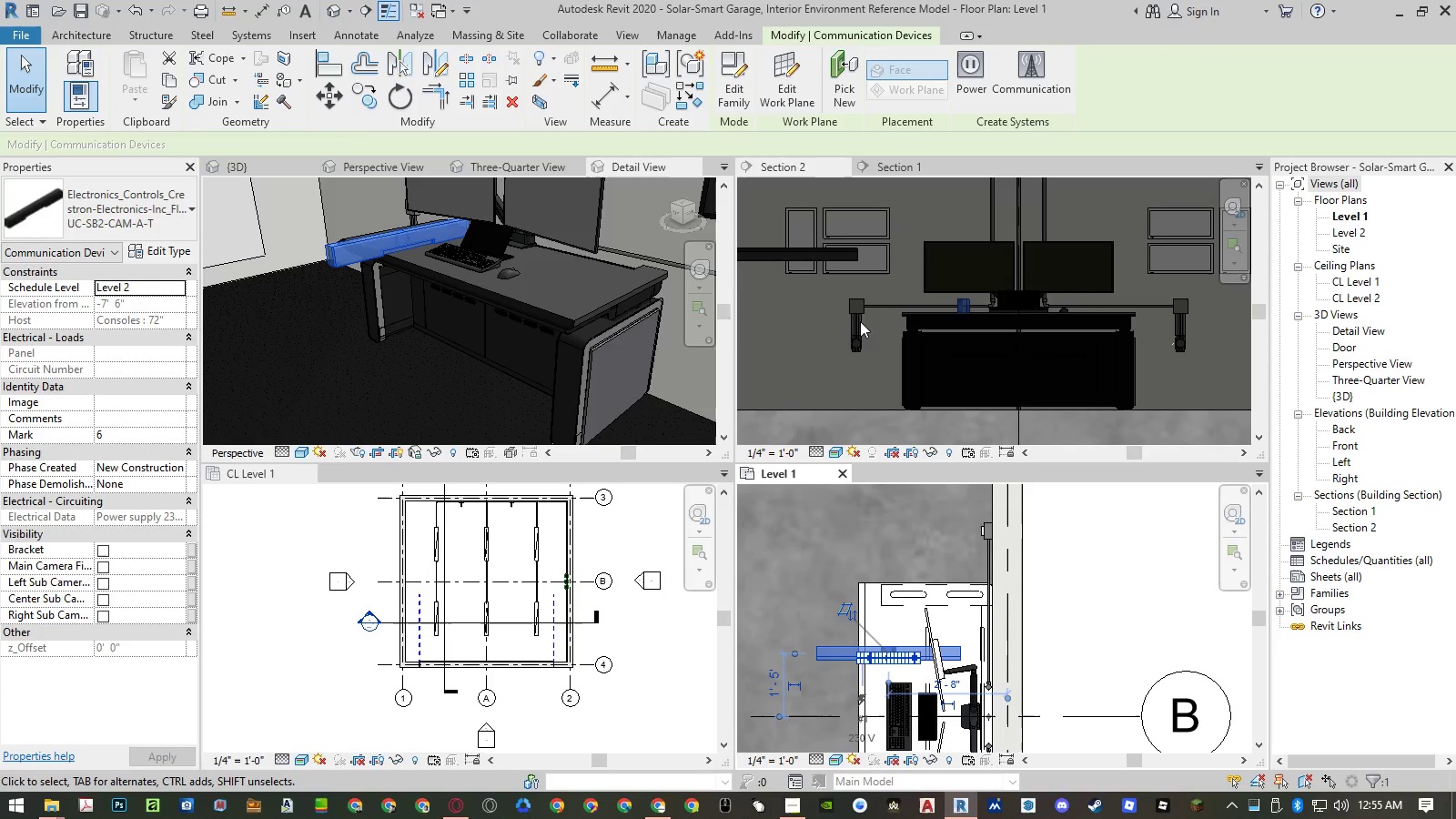 
left_click([800, 247])
 